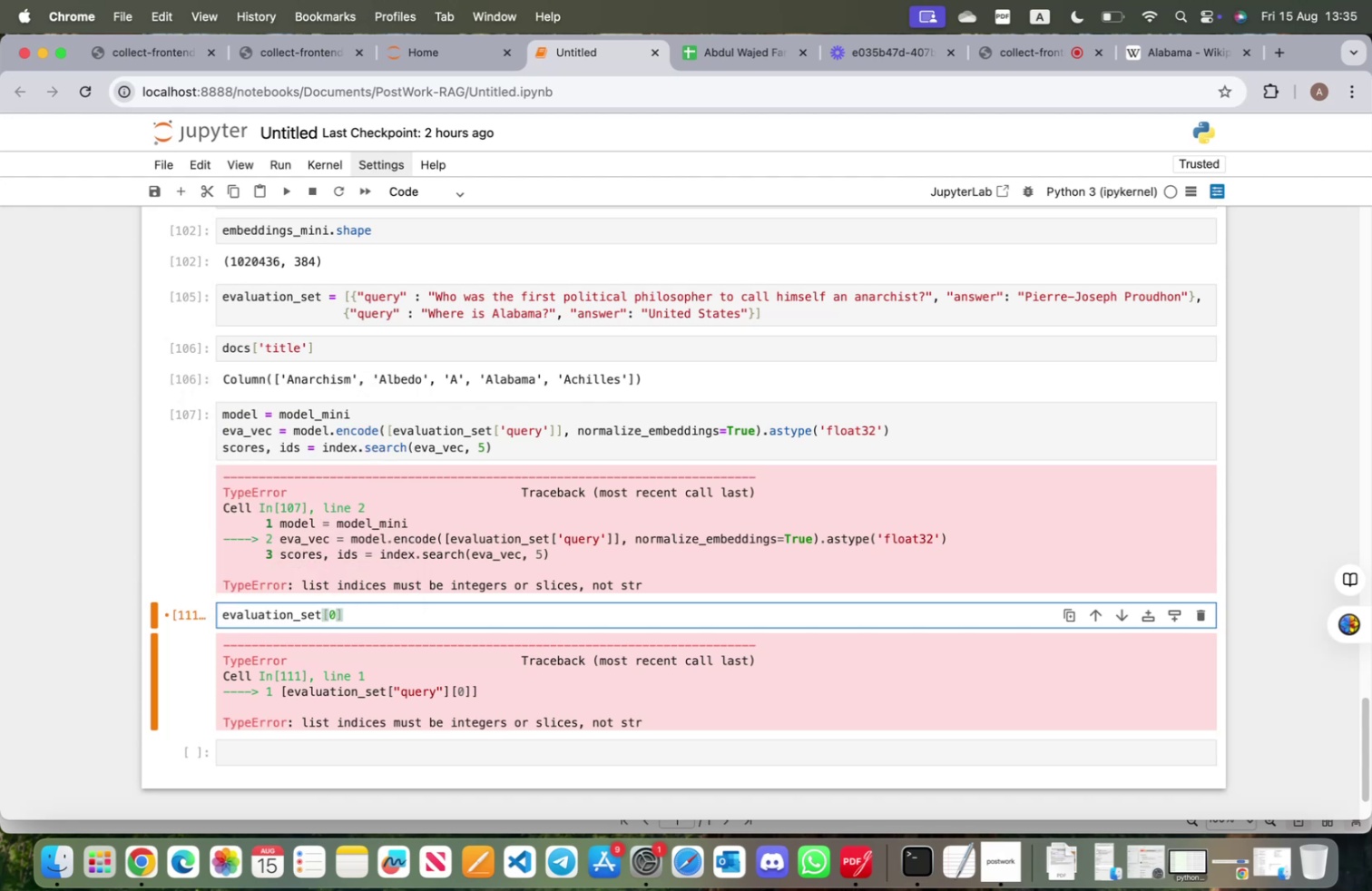 
key(Shift+Enter)
 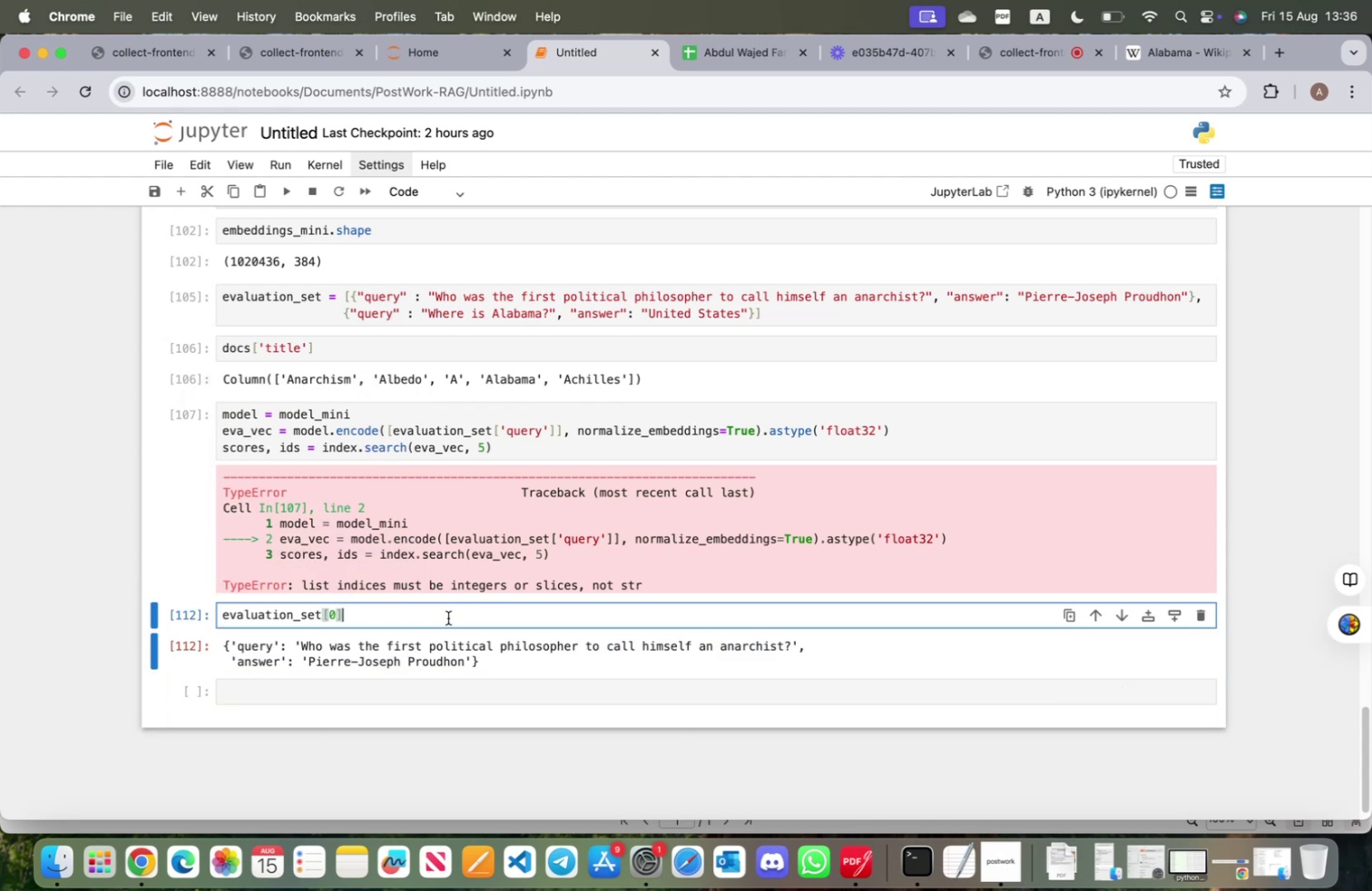 
type(["Que)
key(Backspace)
key(Backspace)
key(Backspace)
type(query)
 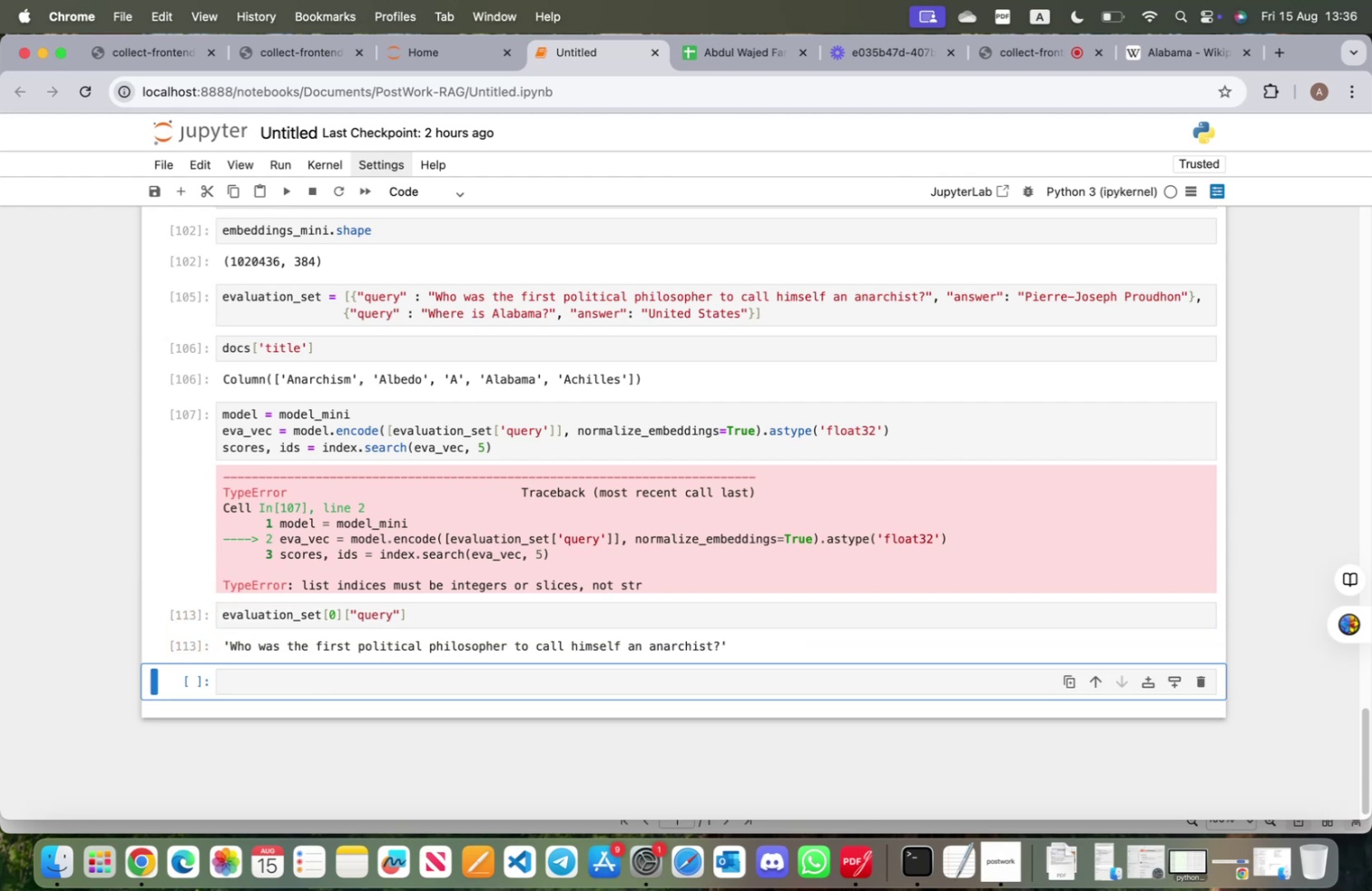 
 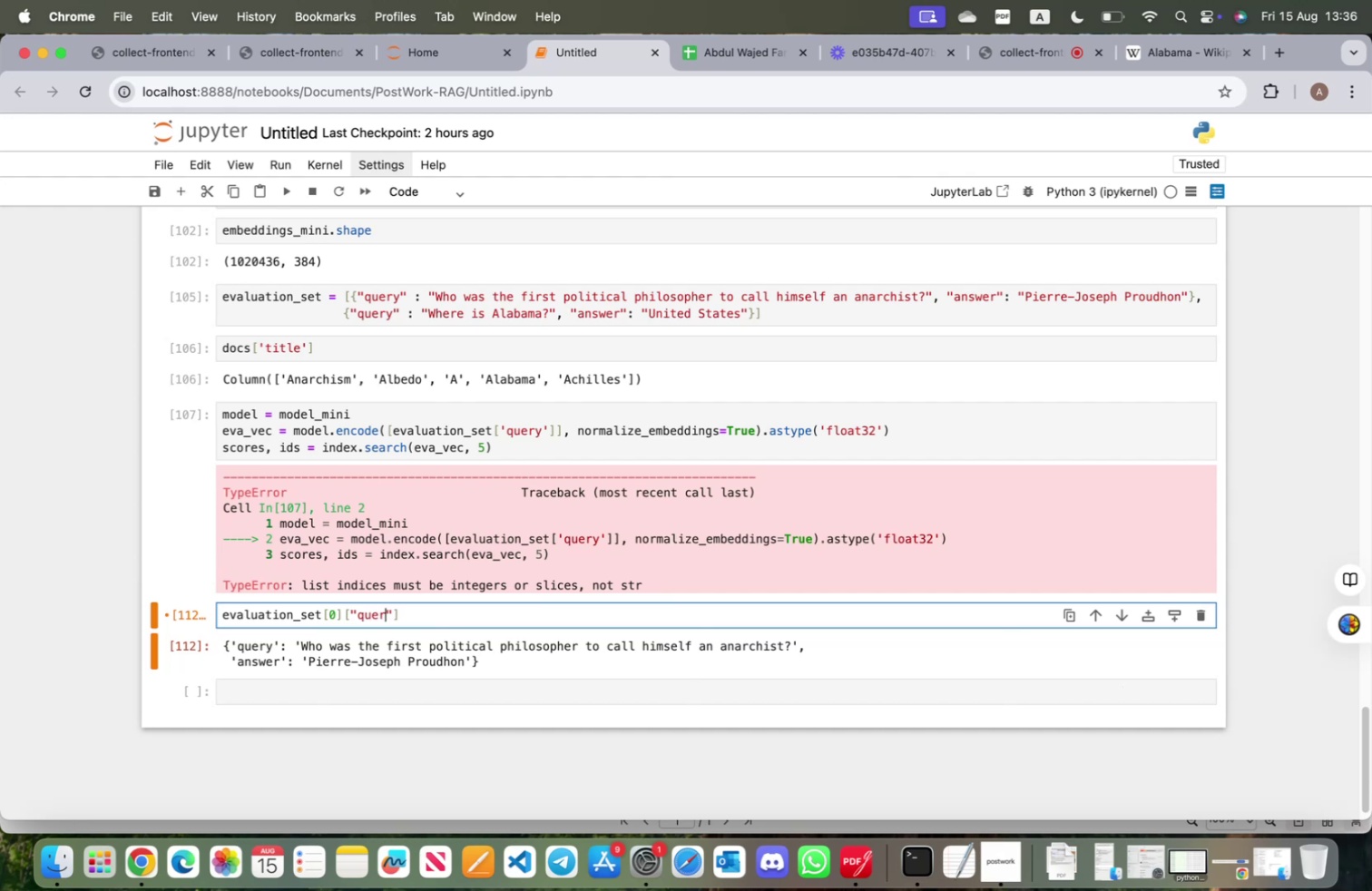 
key(Shift+Enter)
 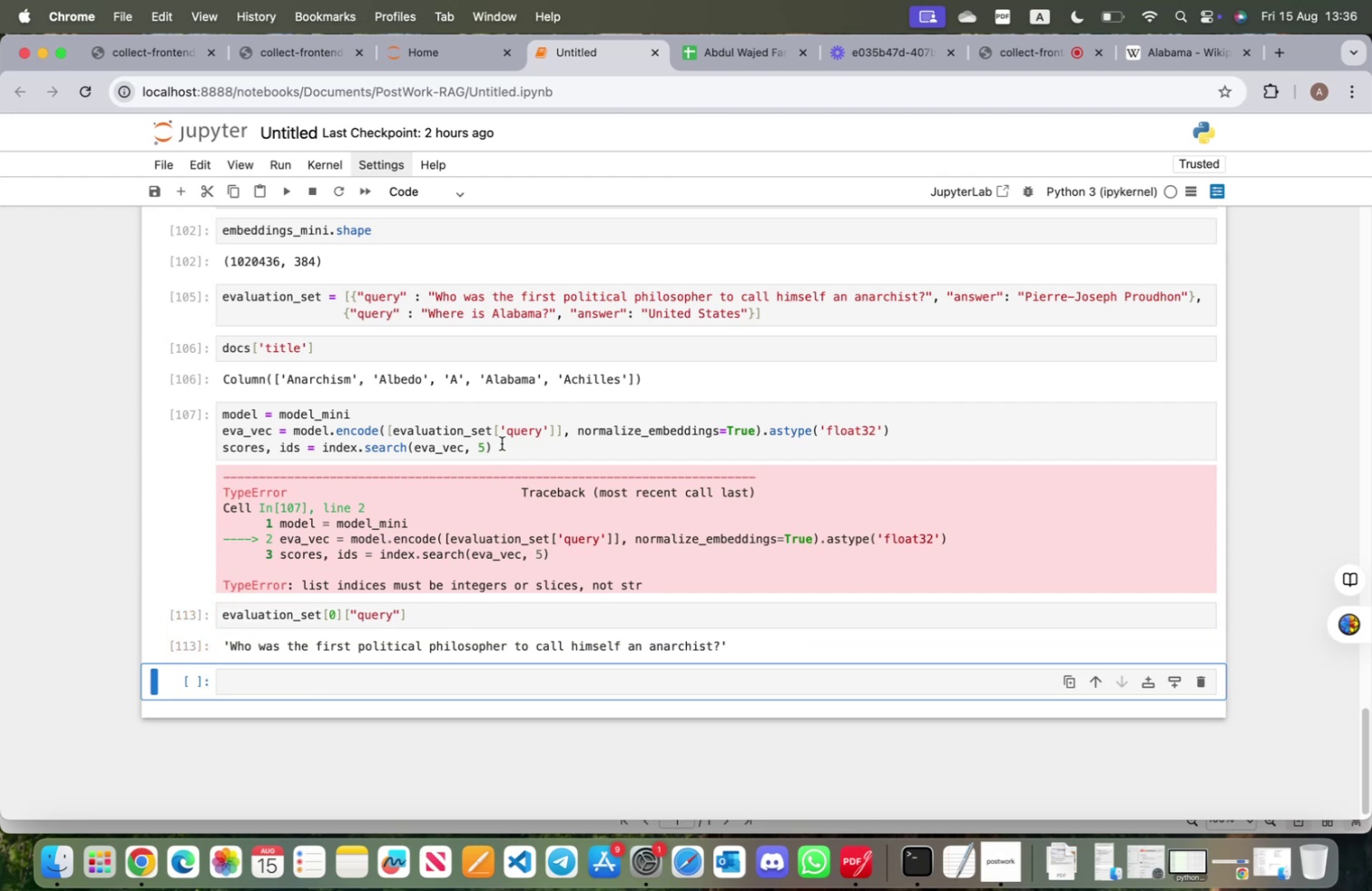 
left_click([493, 430])
 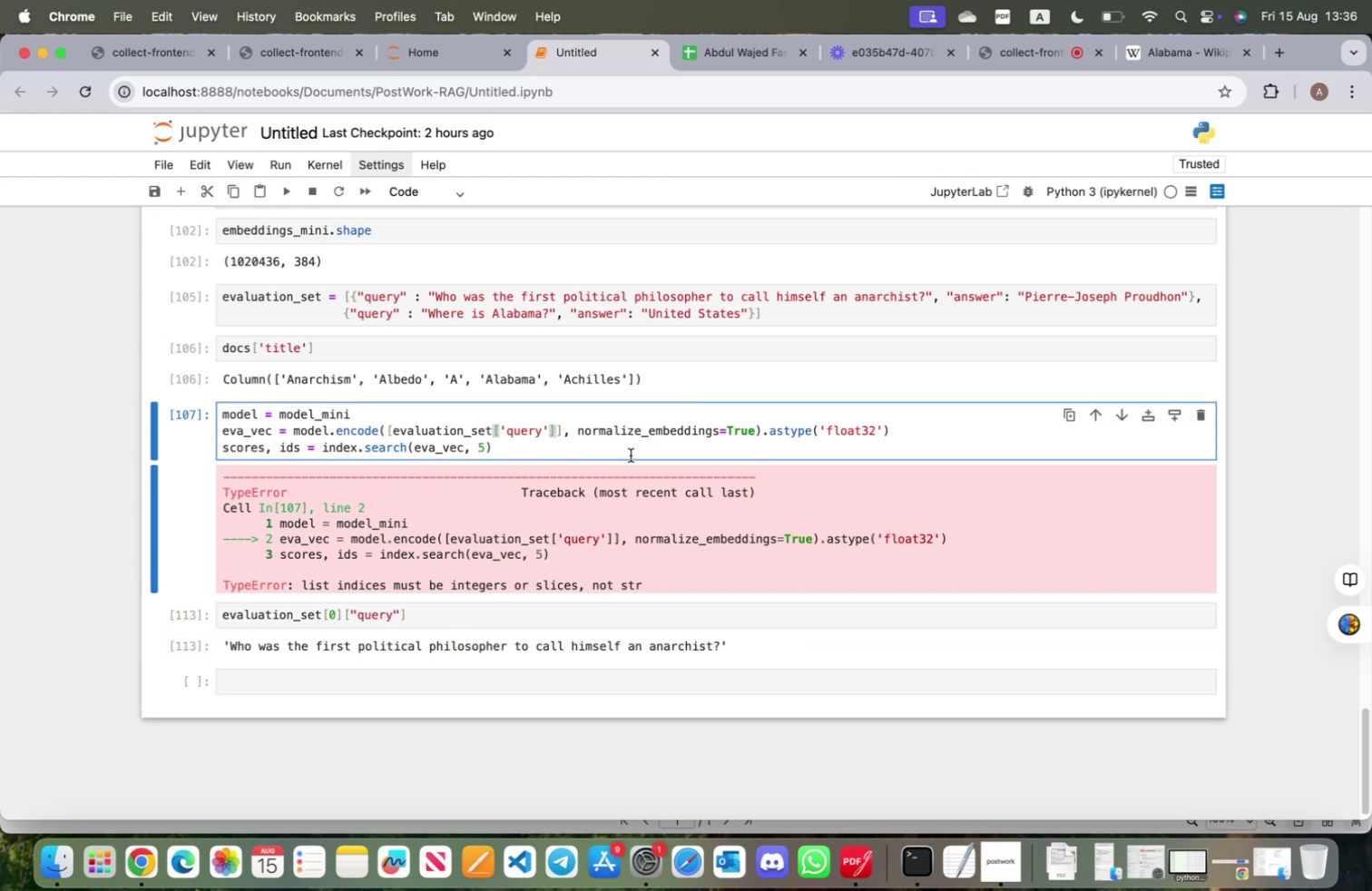 
key(BracketLeft)
 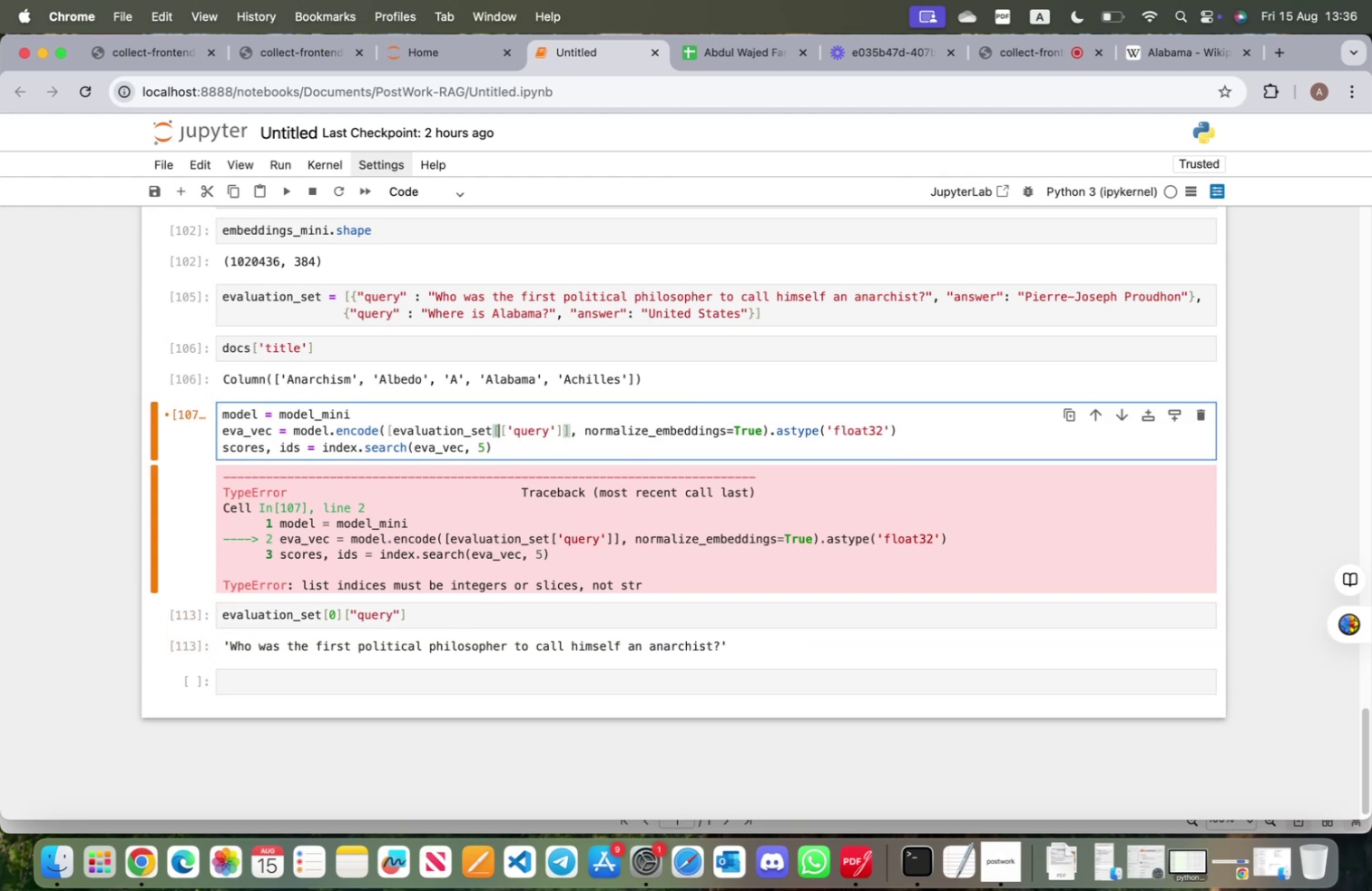 
key(0)
 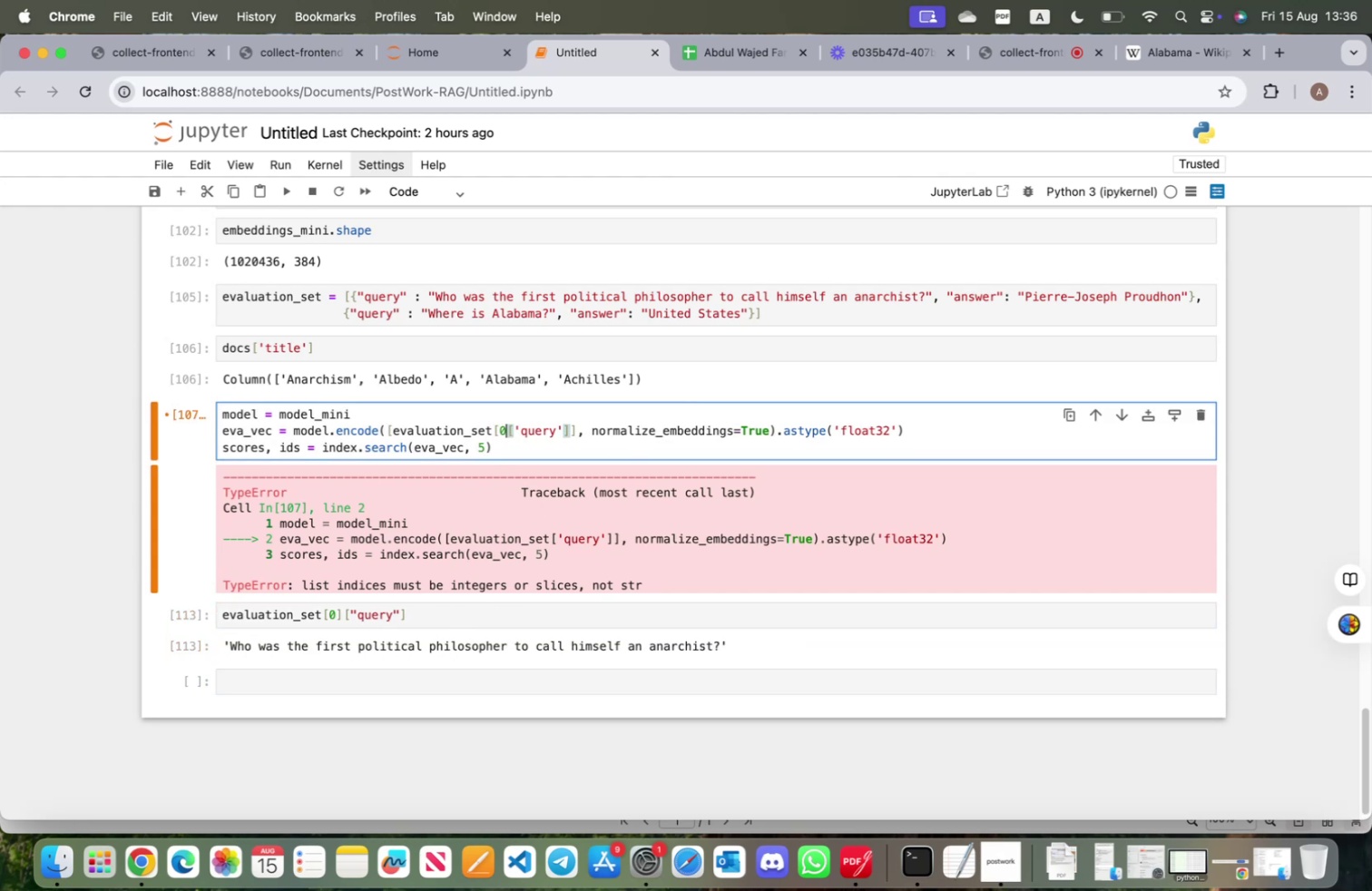 
key(BracketRight)
 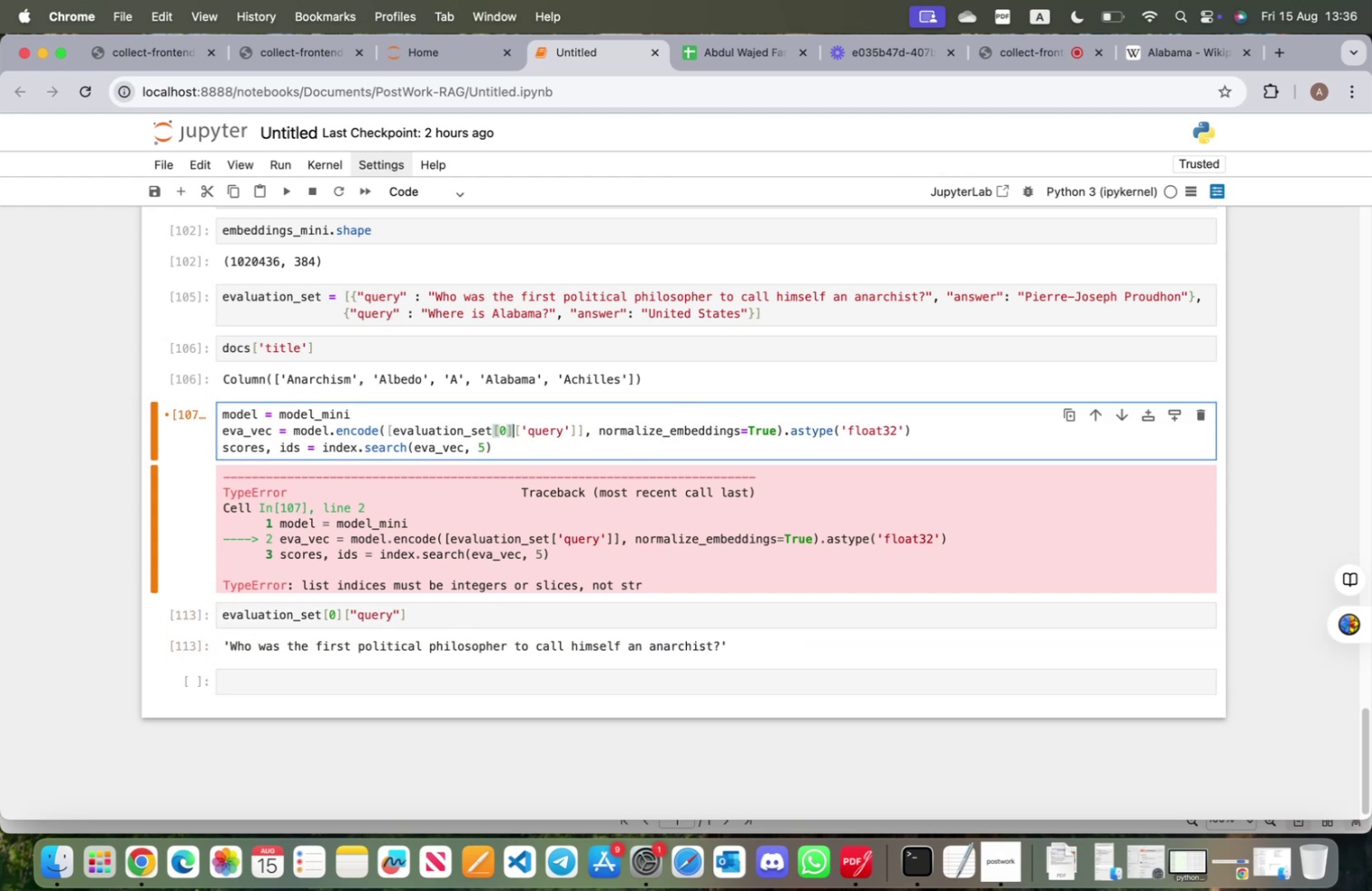 
hold_key(key=ArrowRight, duration=0.97)
 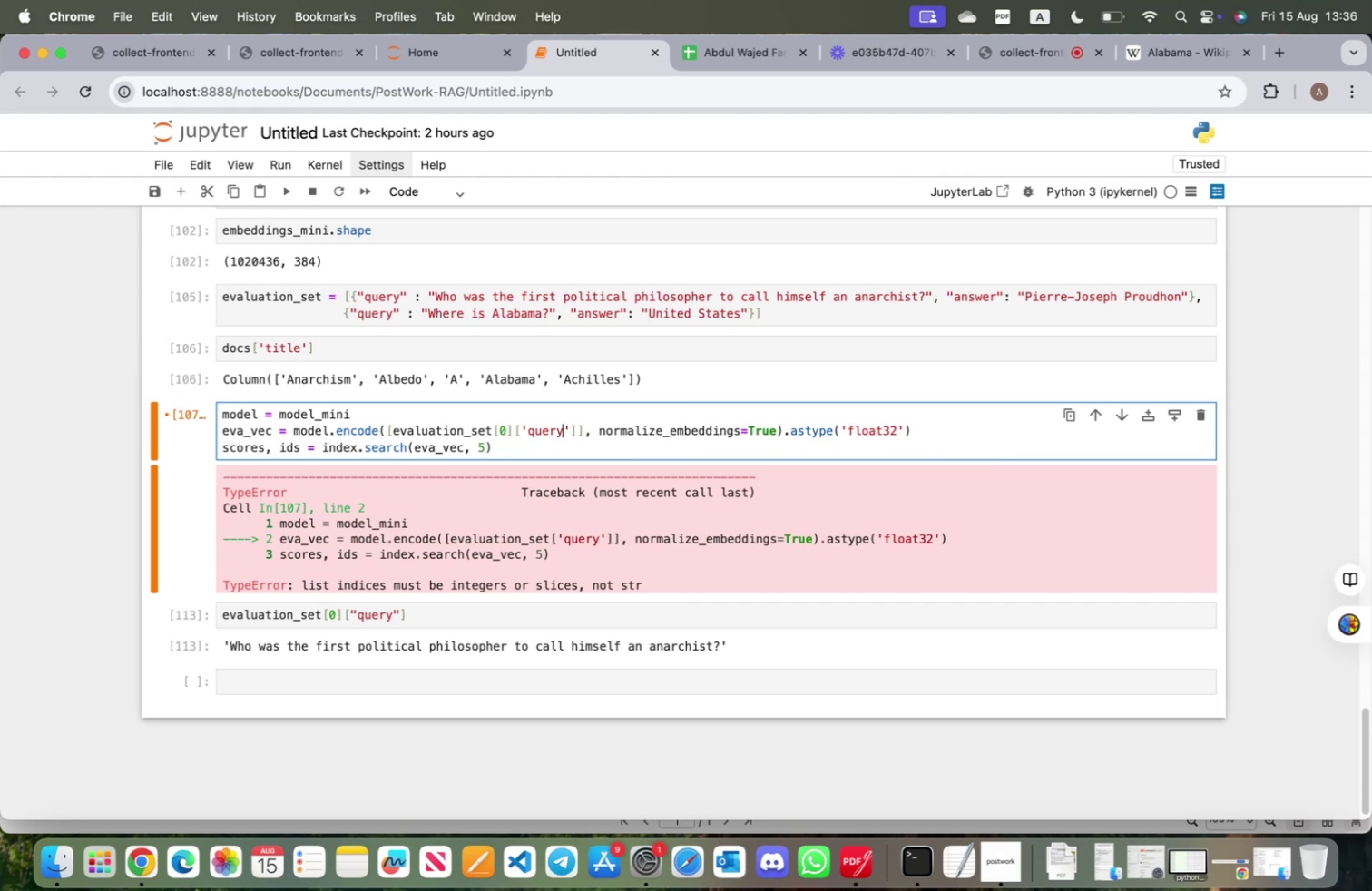 
key(ArrowRight)
 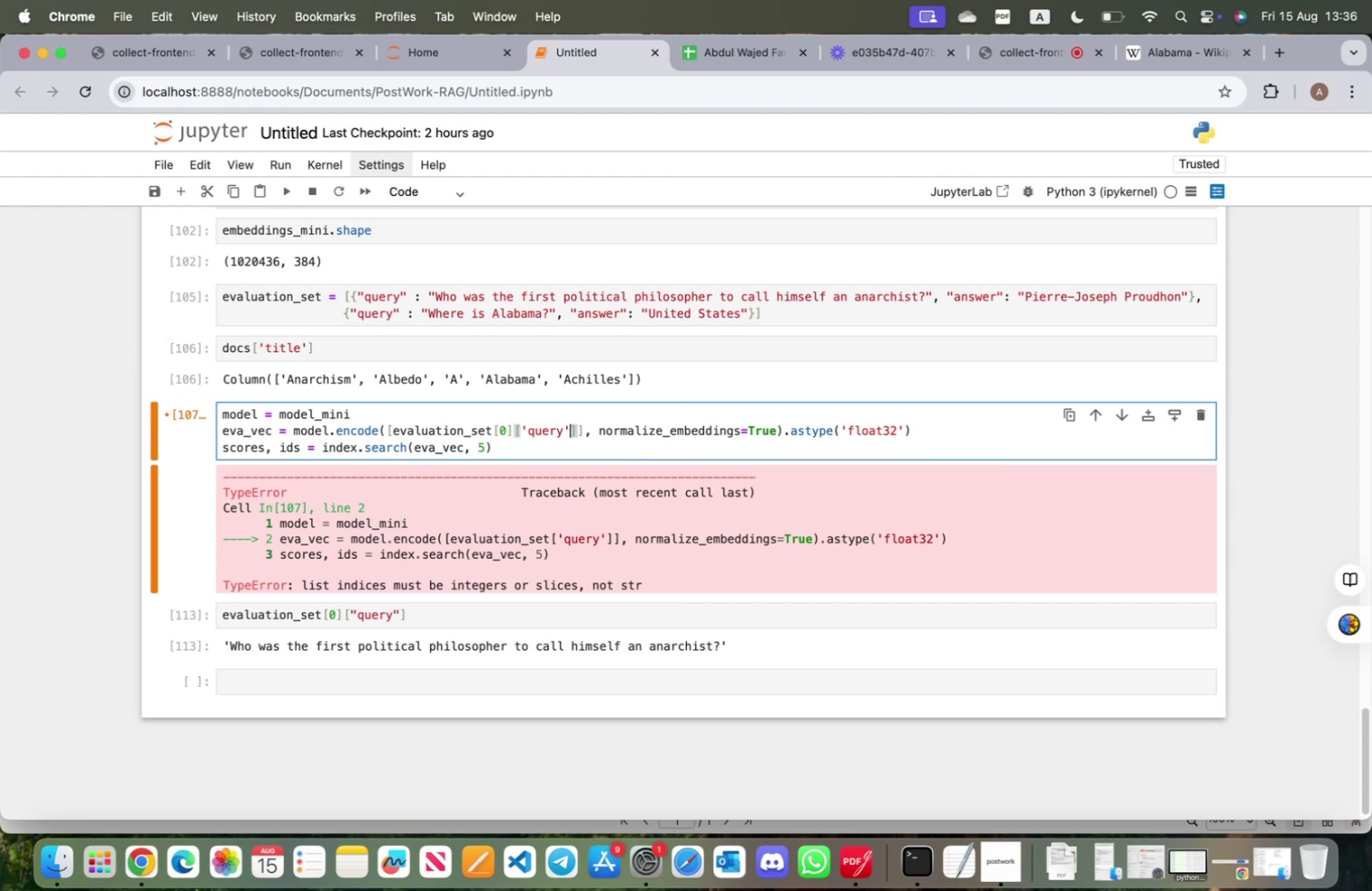 
key(ArrowRight)
 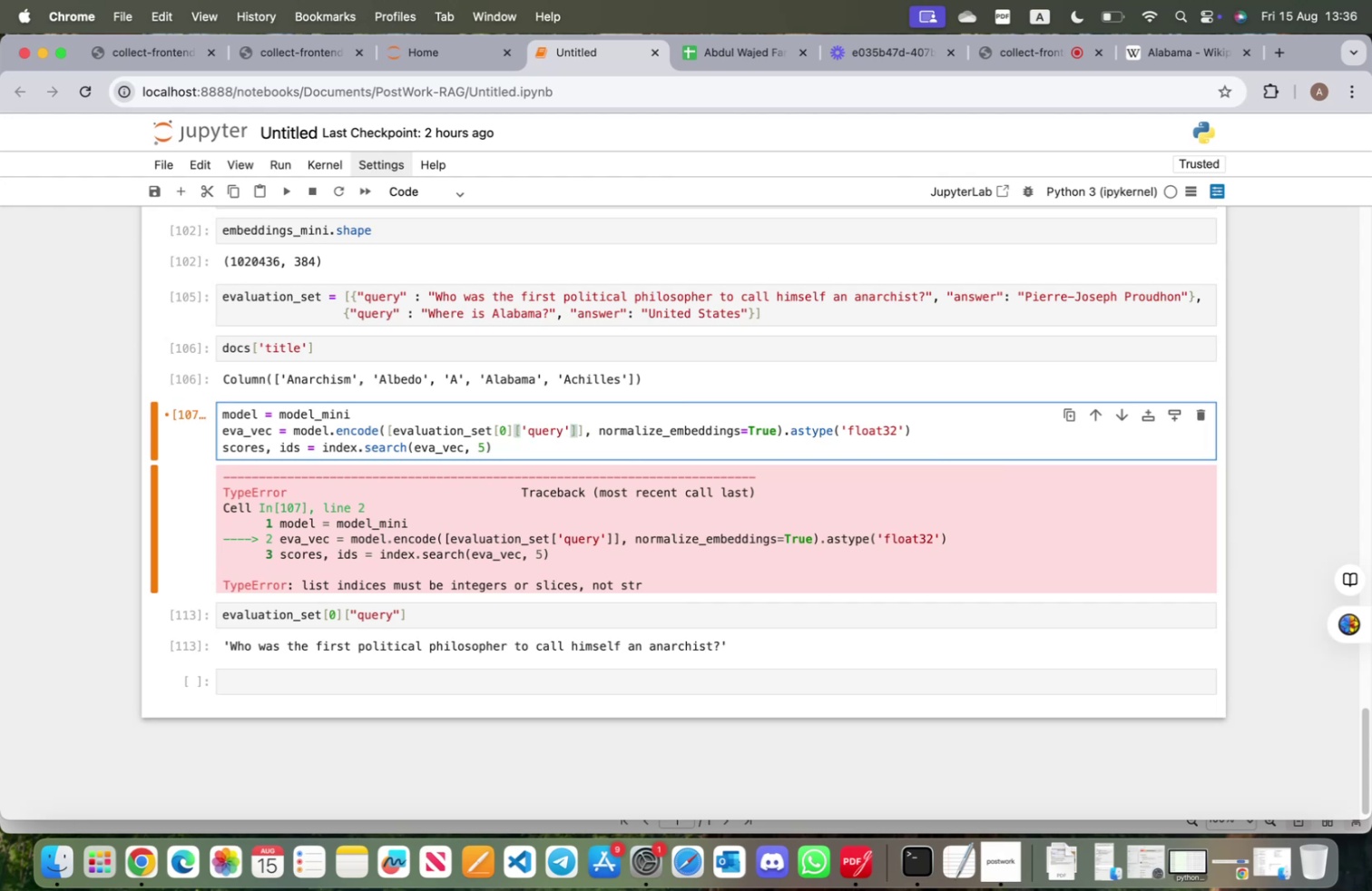 
key(Shift+ShiftRight)
 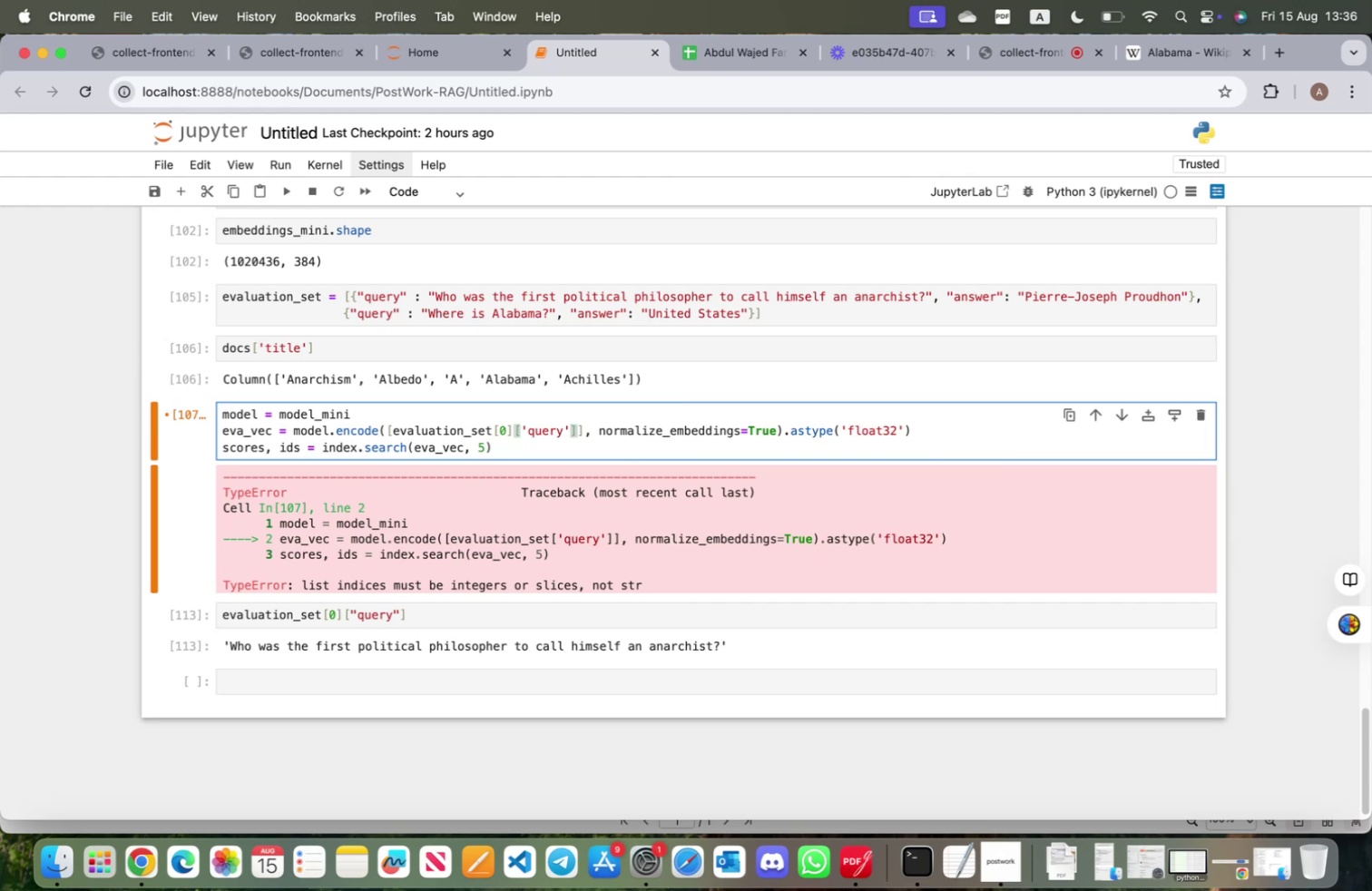 
key(Shift+Enter)
 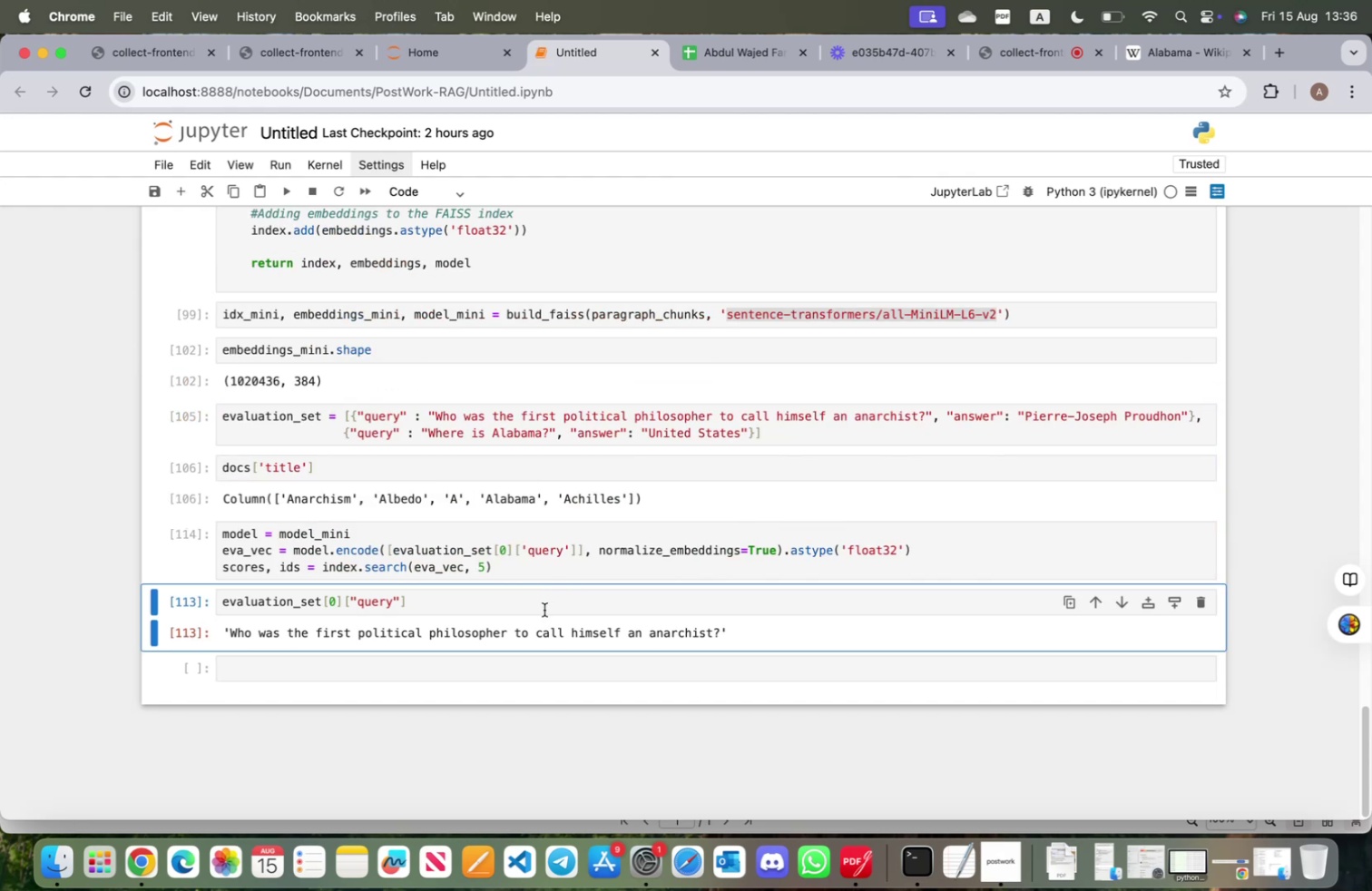 
left_click([532, 658])
 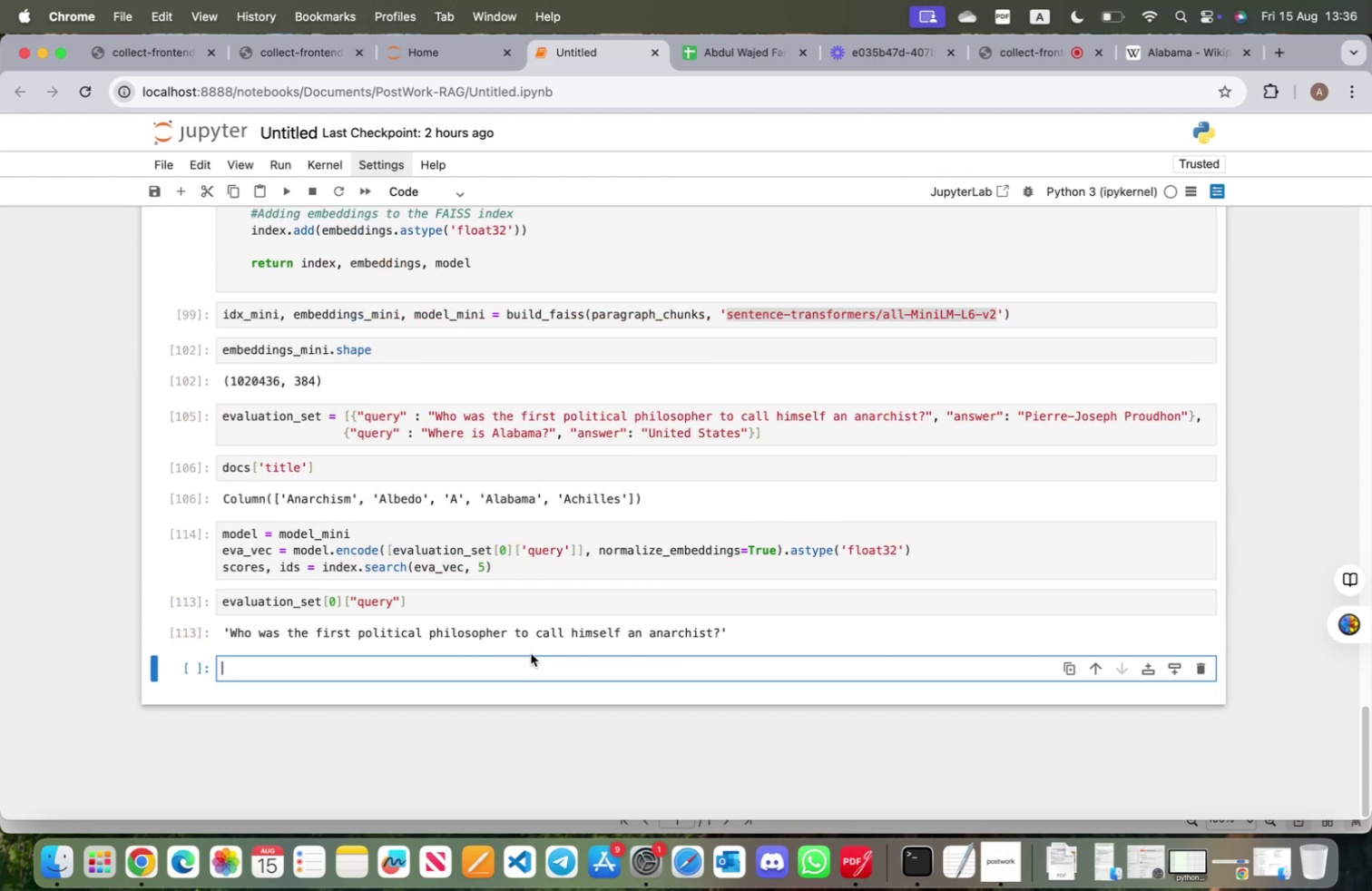 
type(scores)
 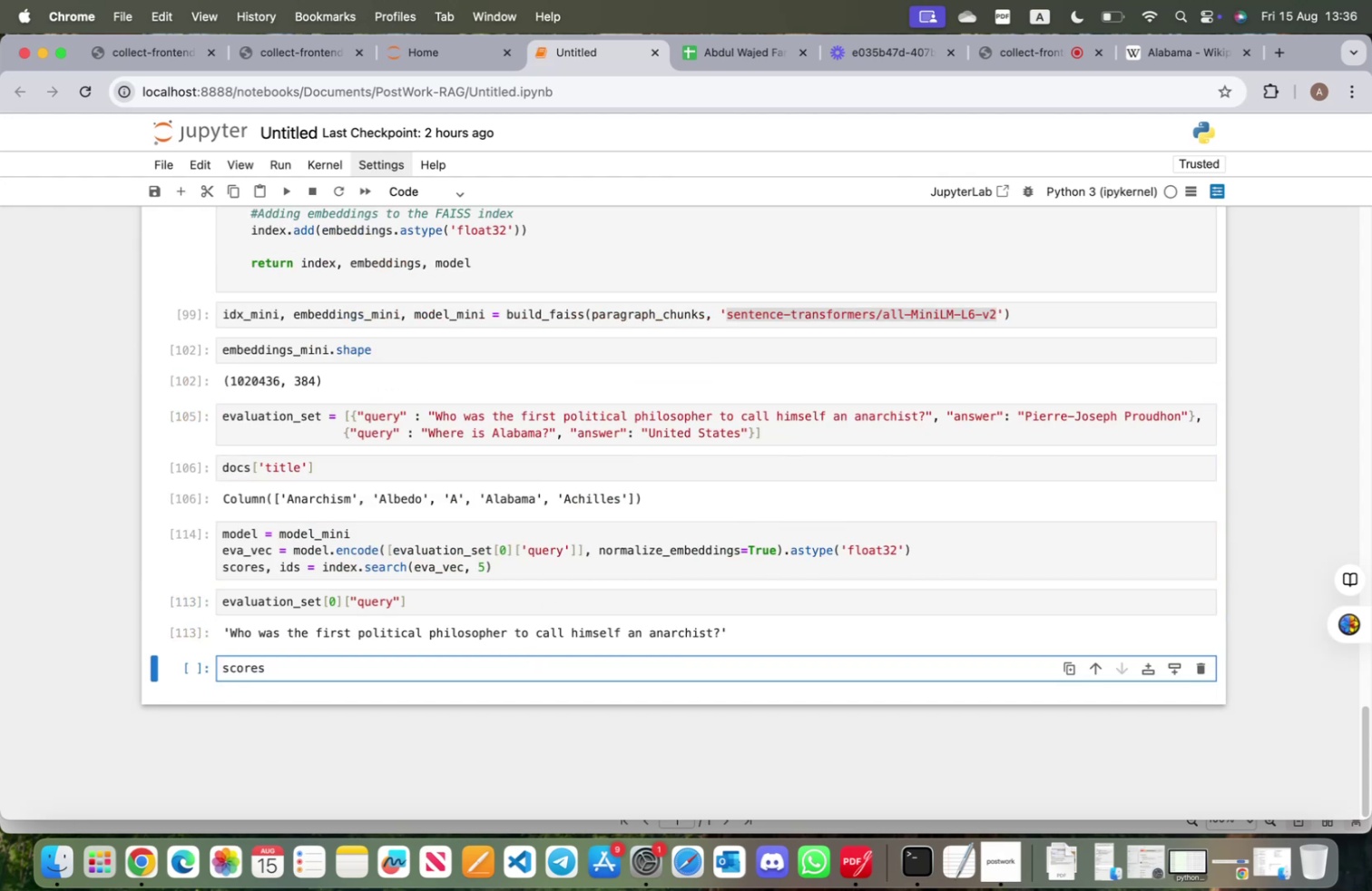 
key(Shift+Enter)
 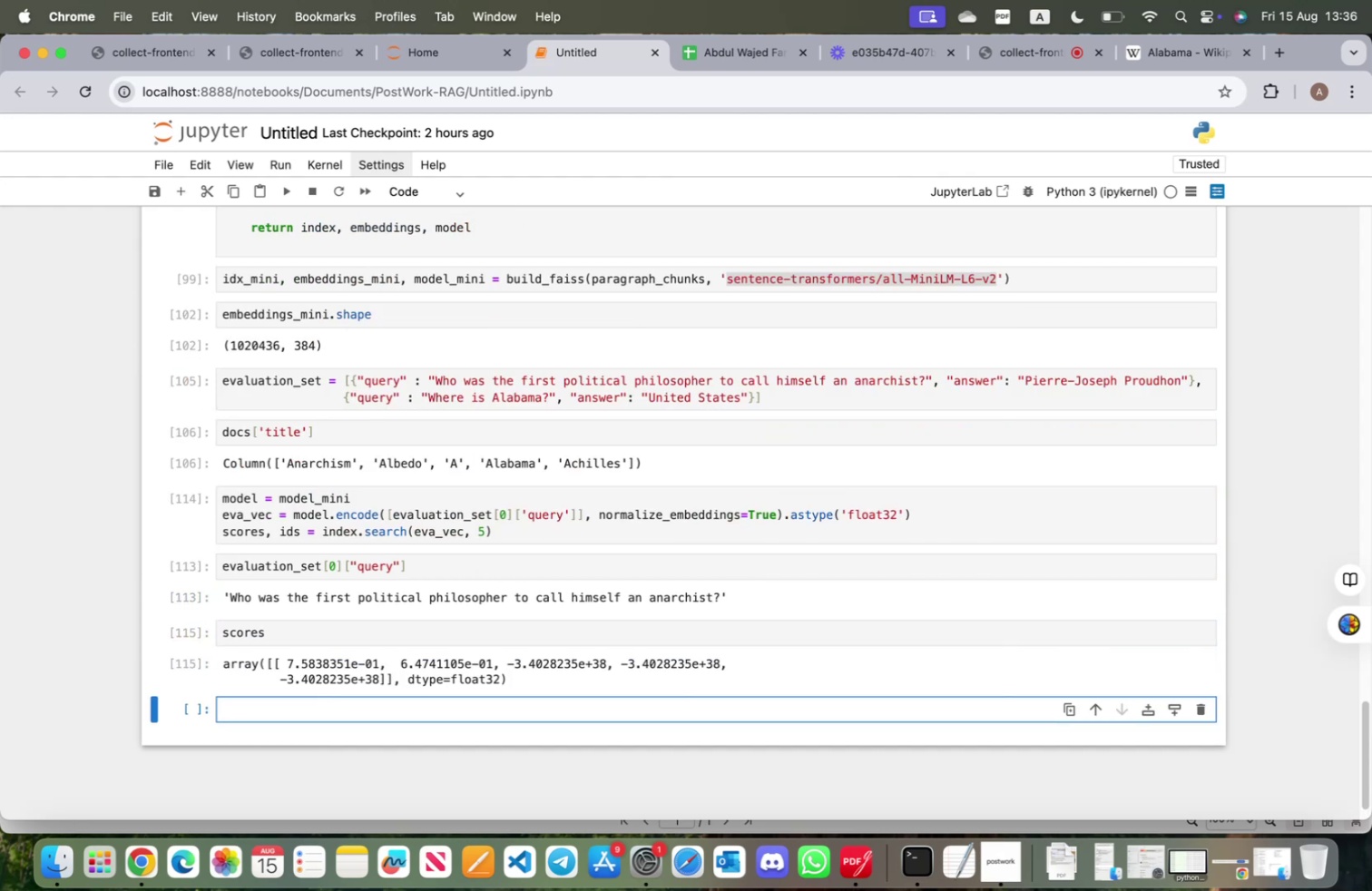 
wait(8.38)
 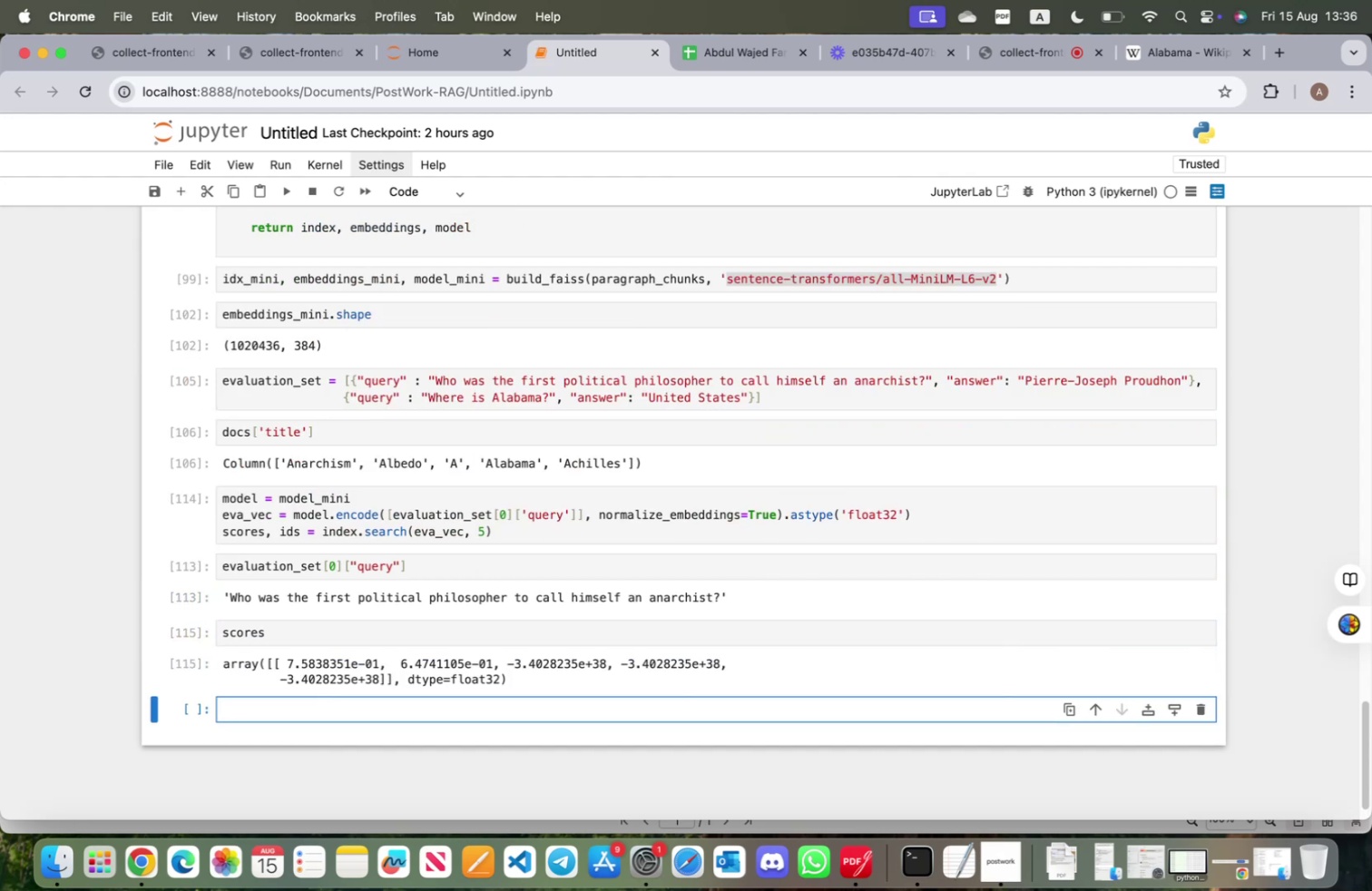 
type(isd)
key(Backspace)
key(Backspace)
type(ds)
 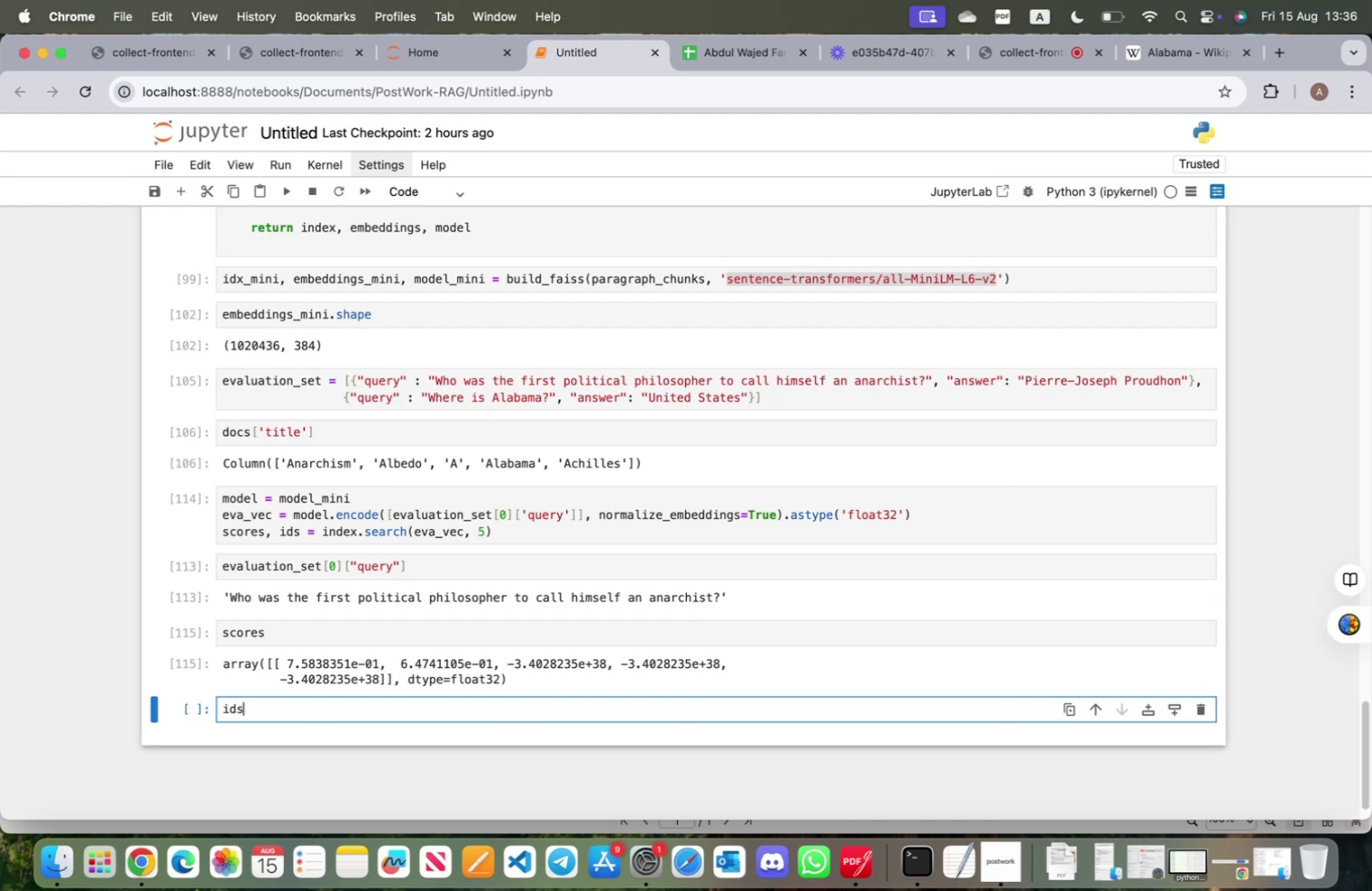 
key(Shift+Enter)
 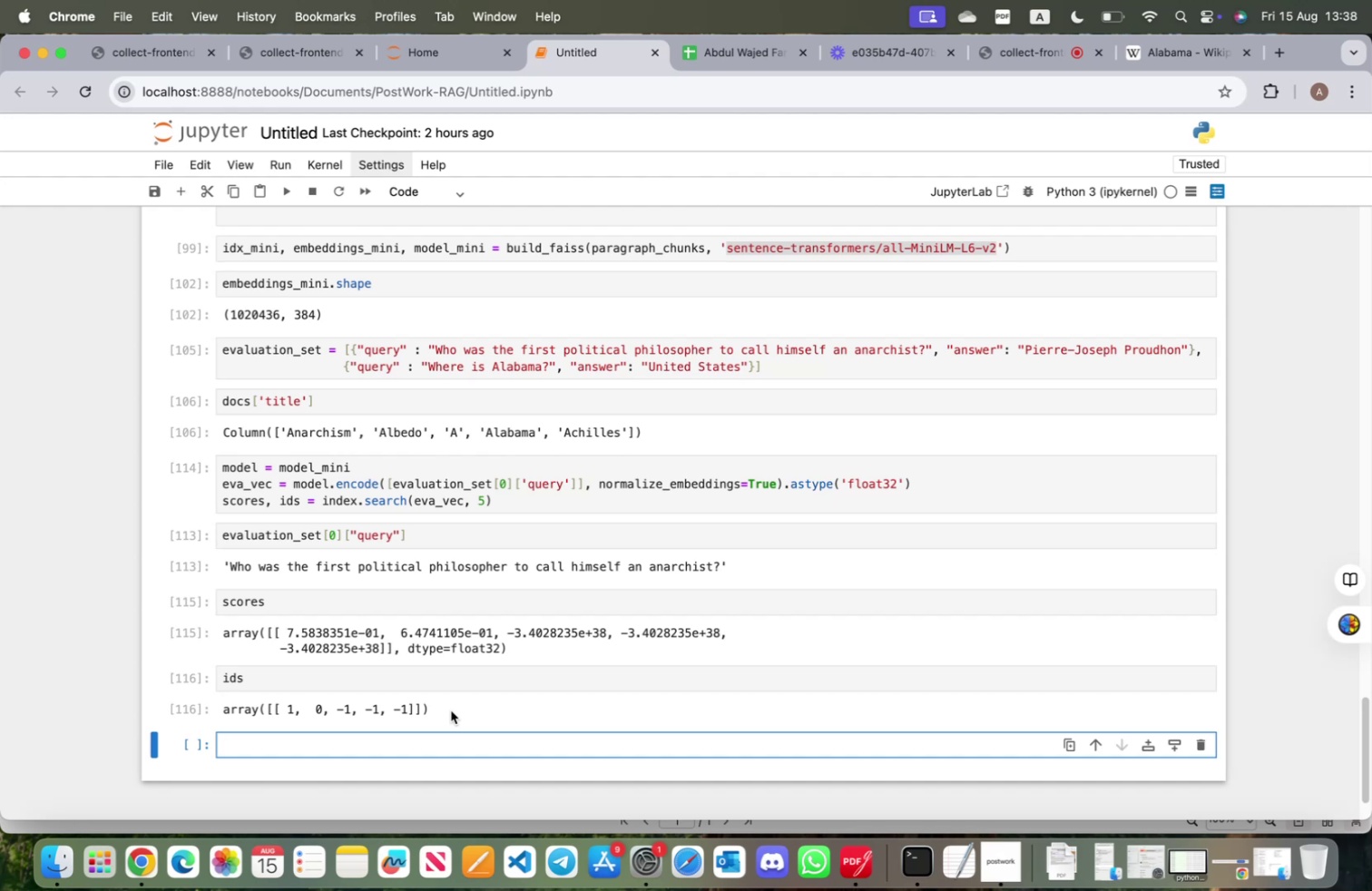 
wait(105.38)
 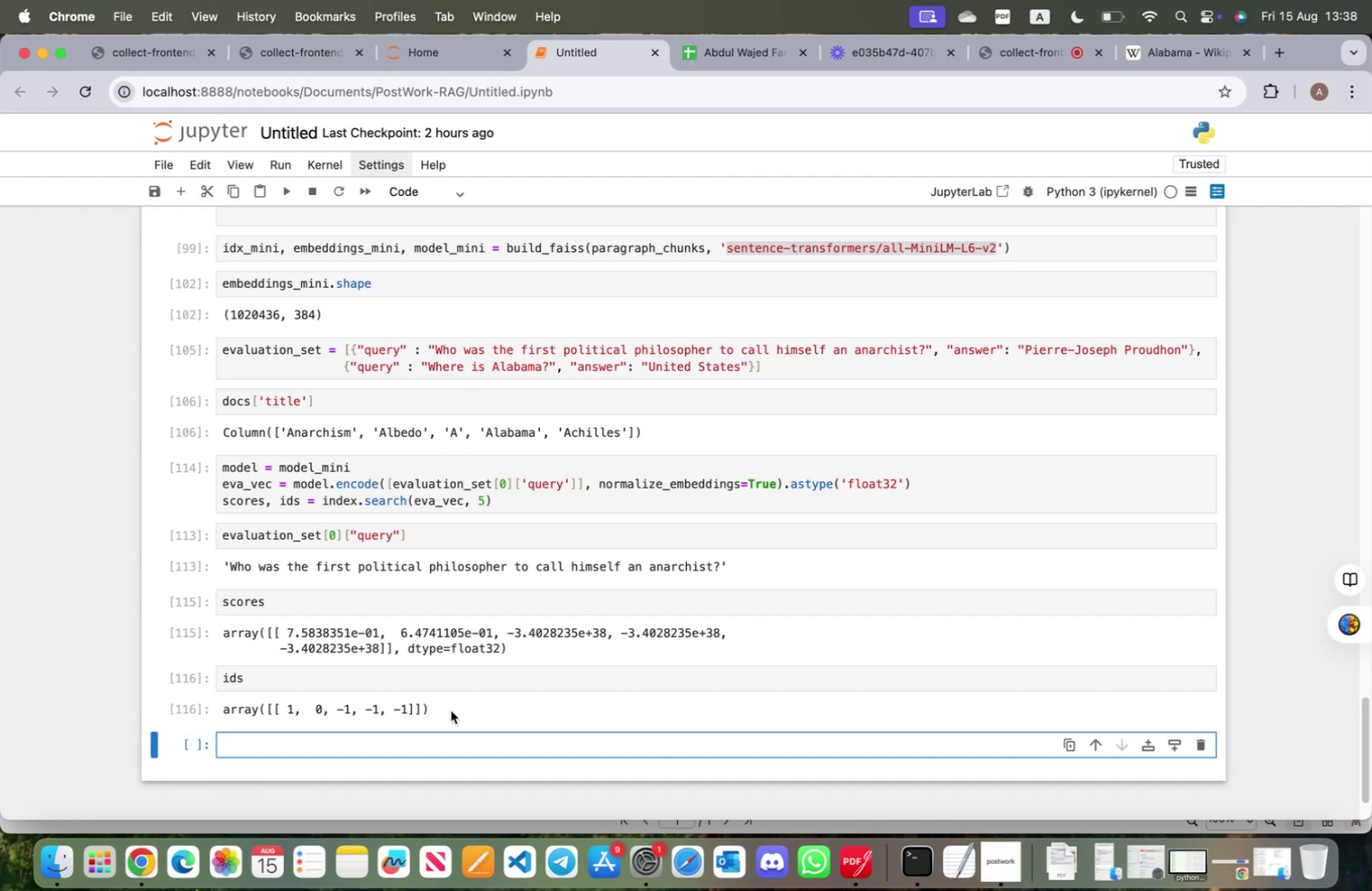 
type(any()
 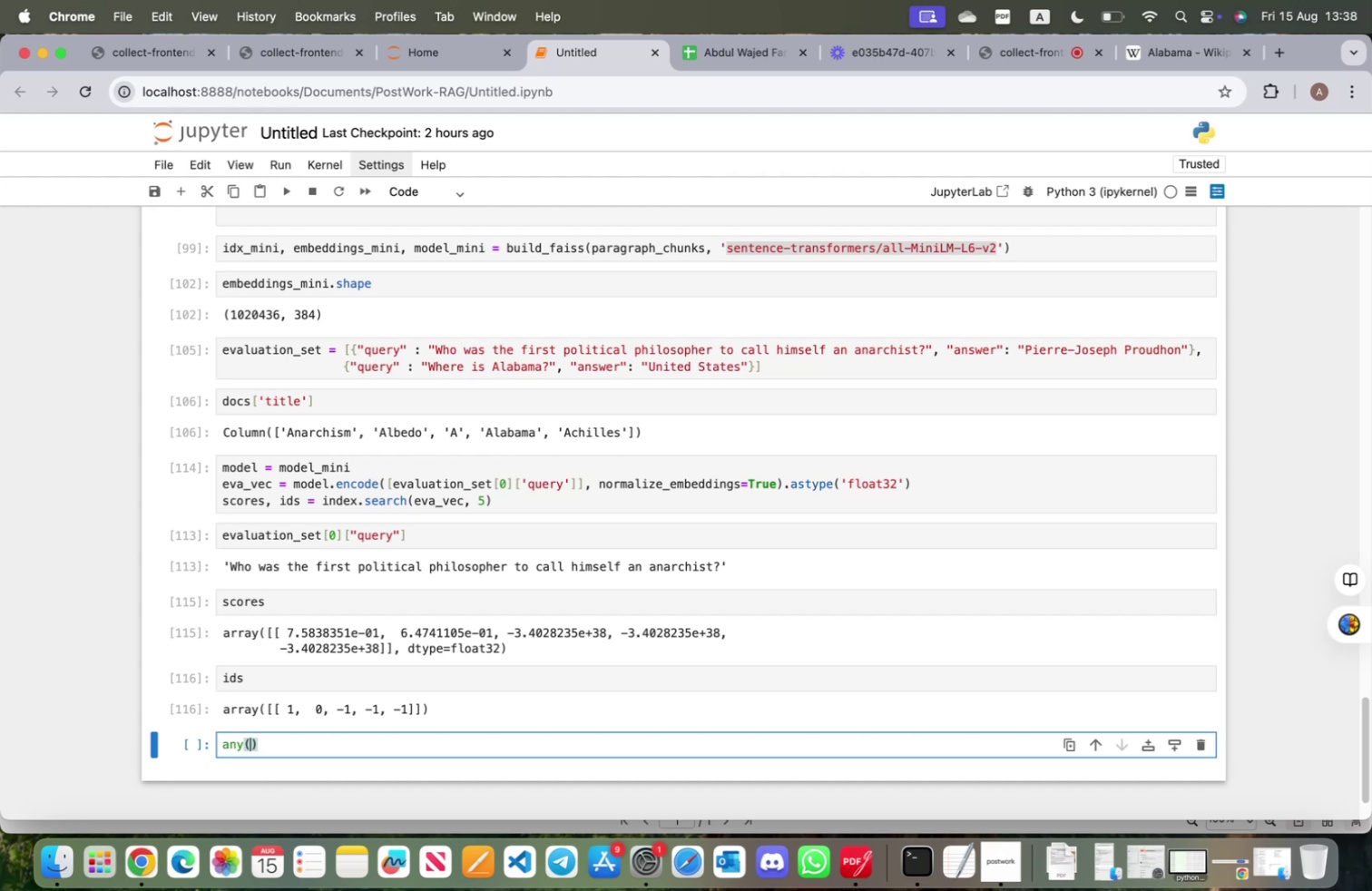 
wait(8.36)
 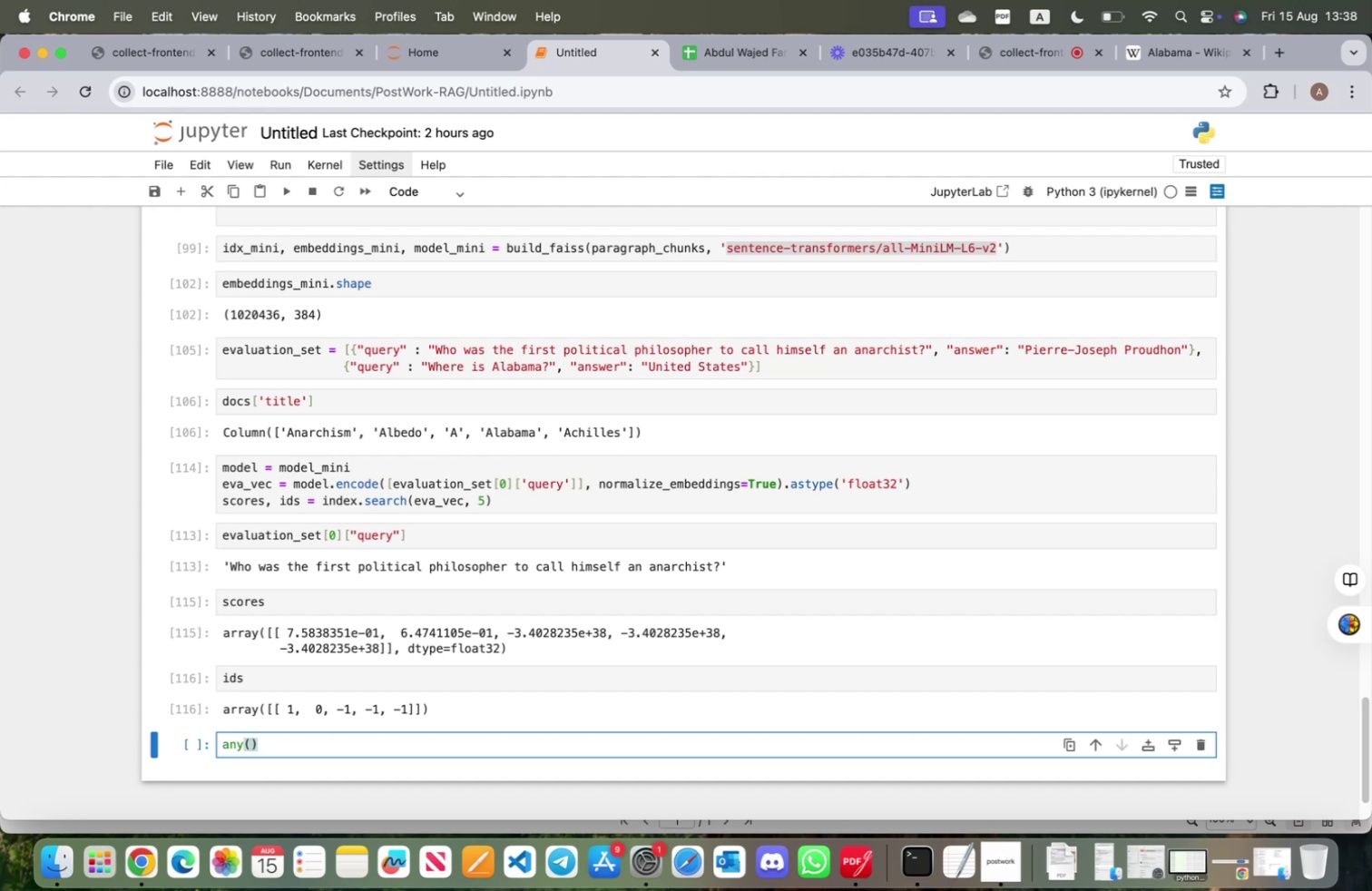 
type(eva)
 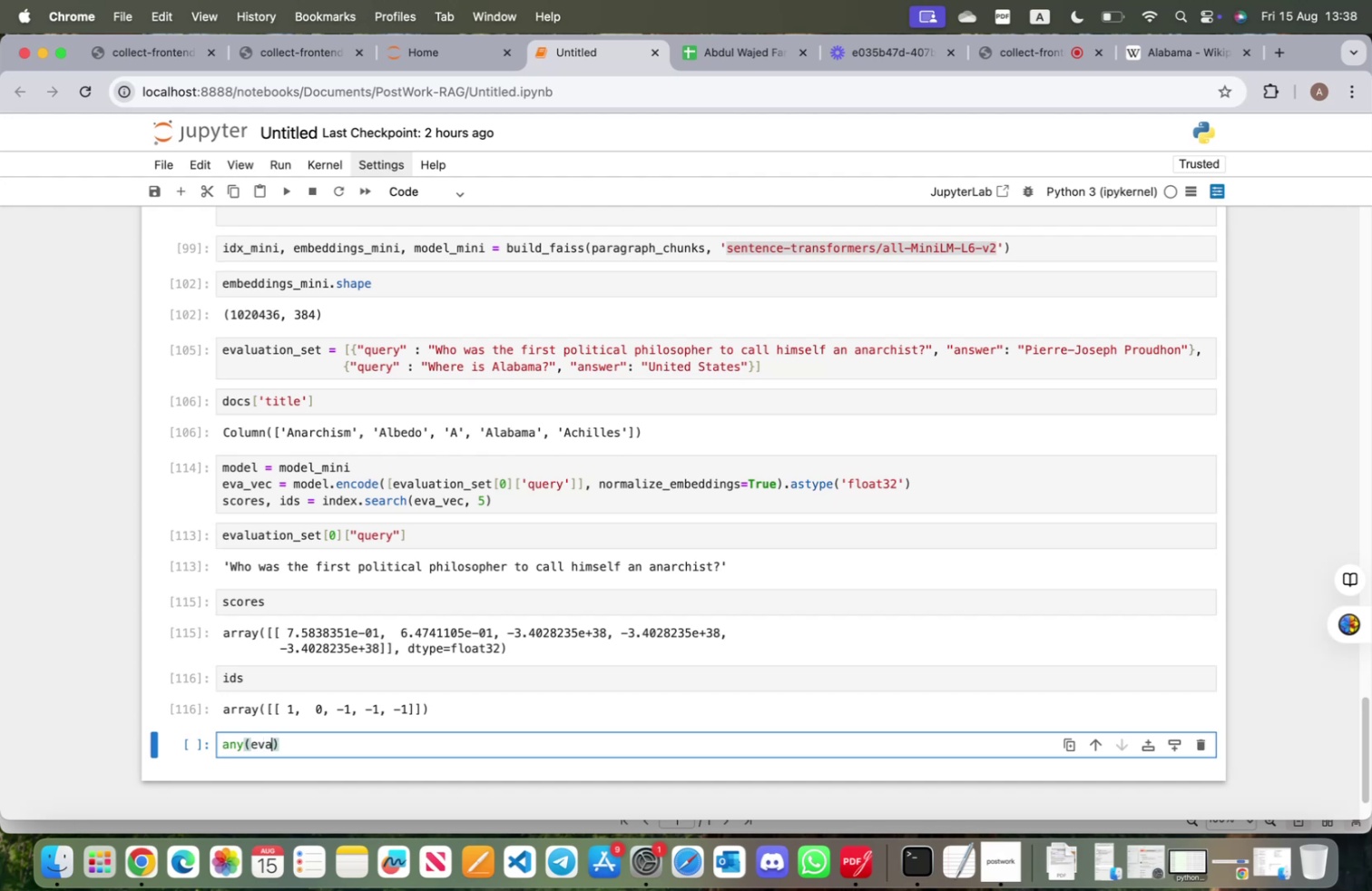 
wait(5.01)
 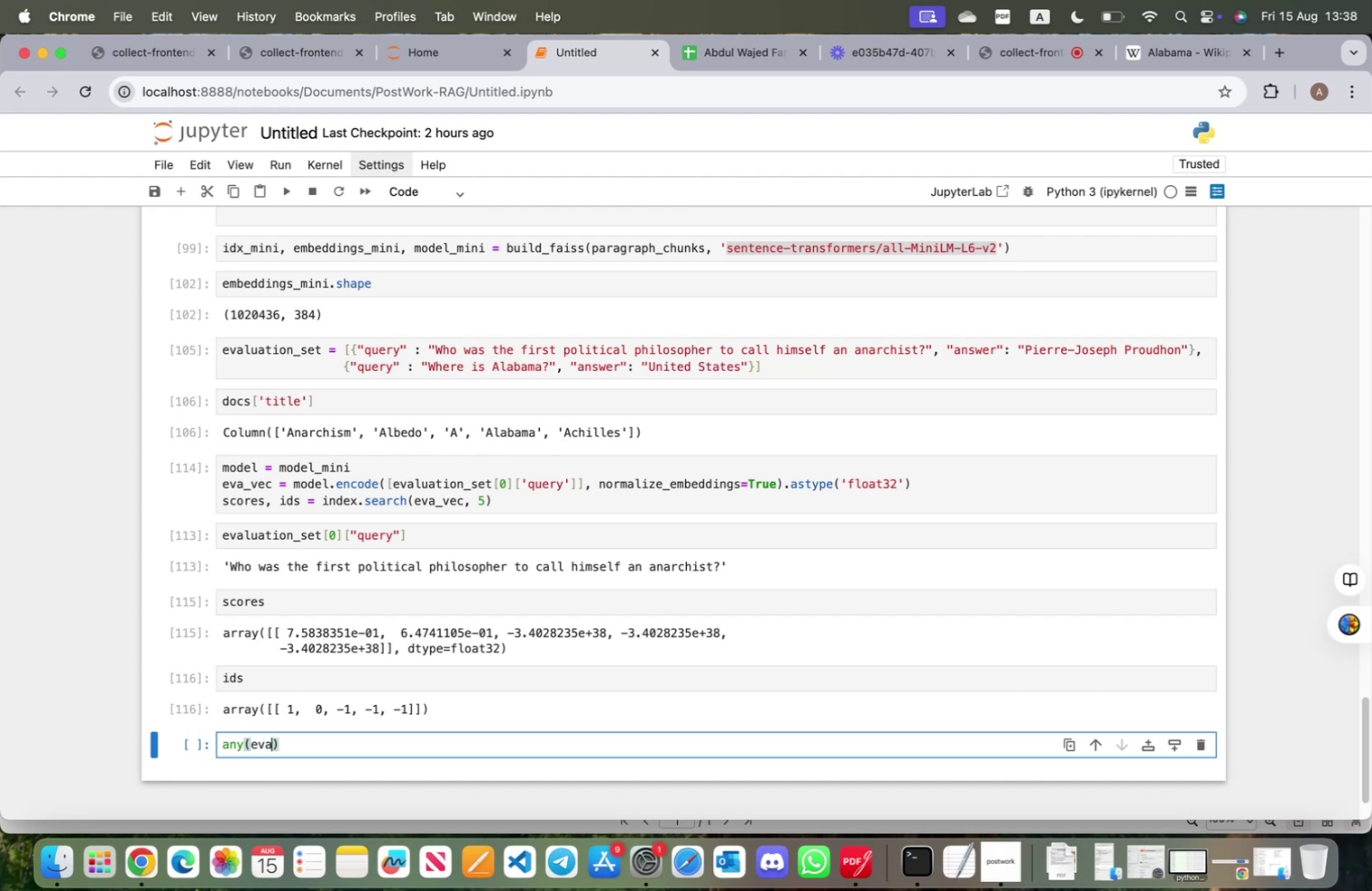 
key(Tab)
 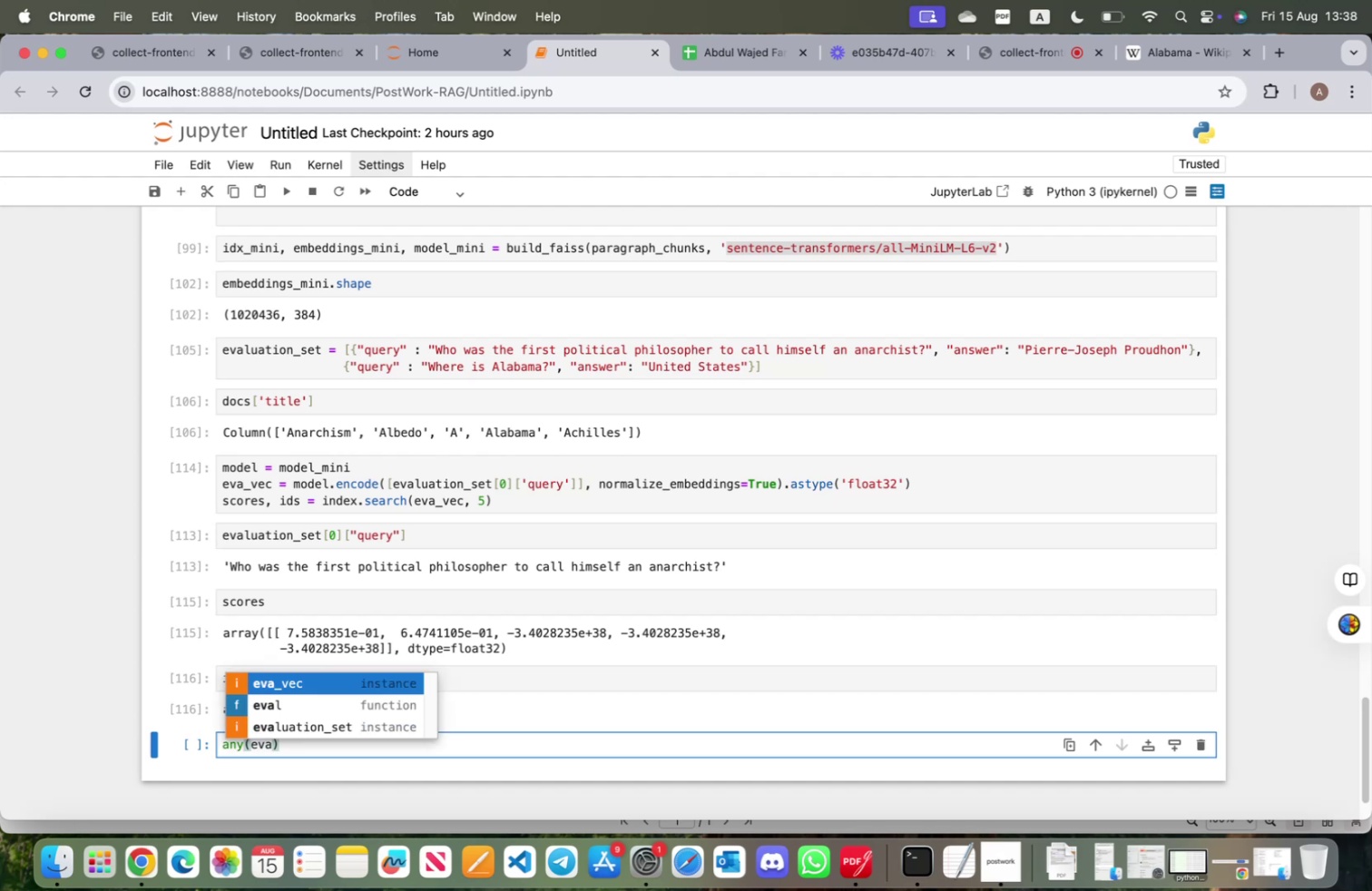 
key(ArrowDown)
 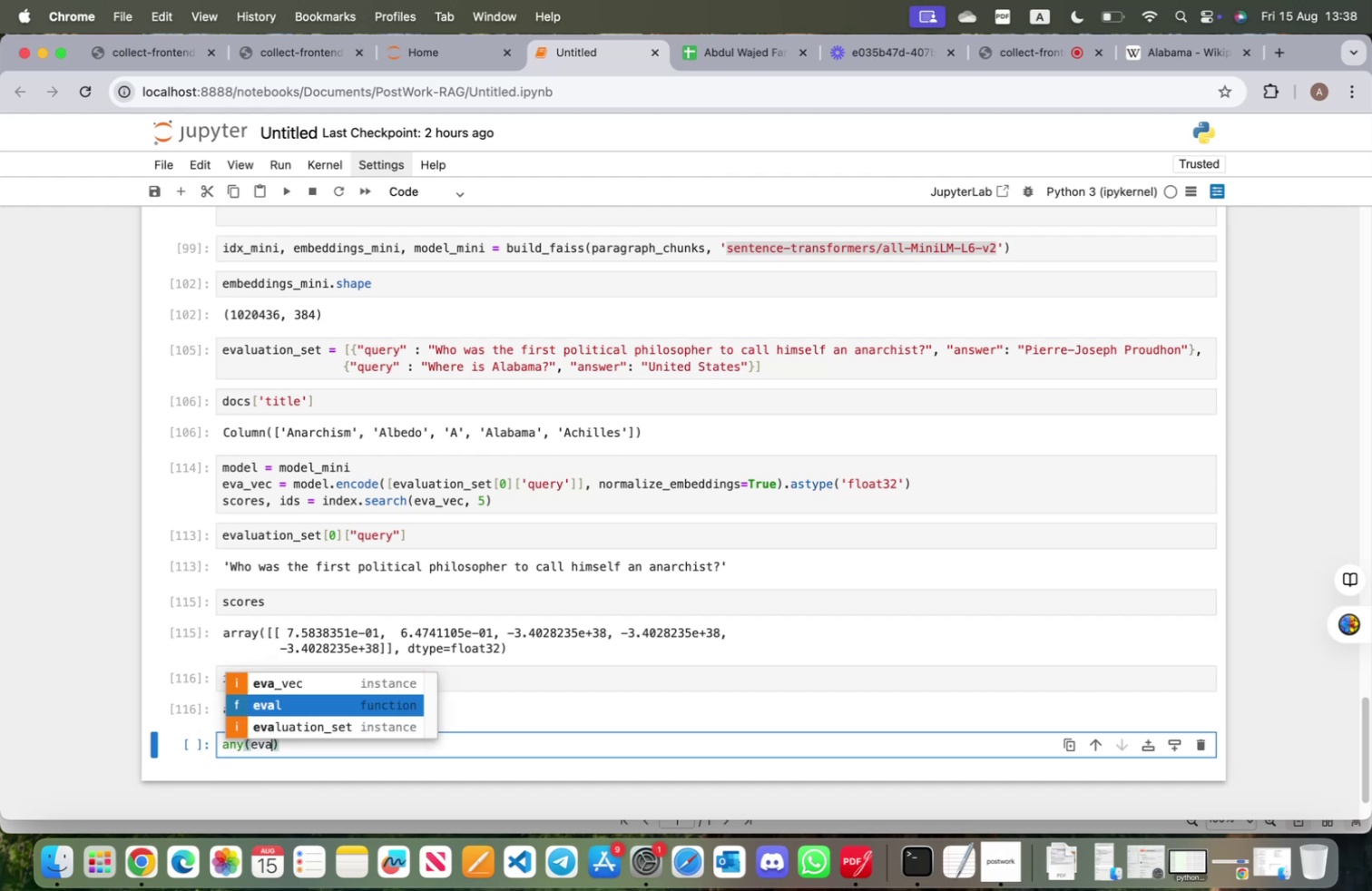 
key(ArrowDown)
 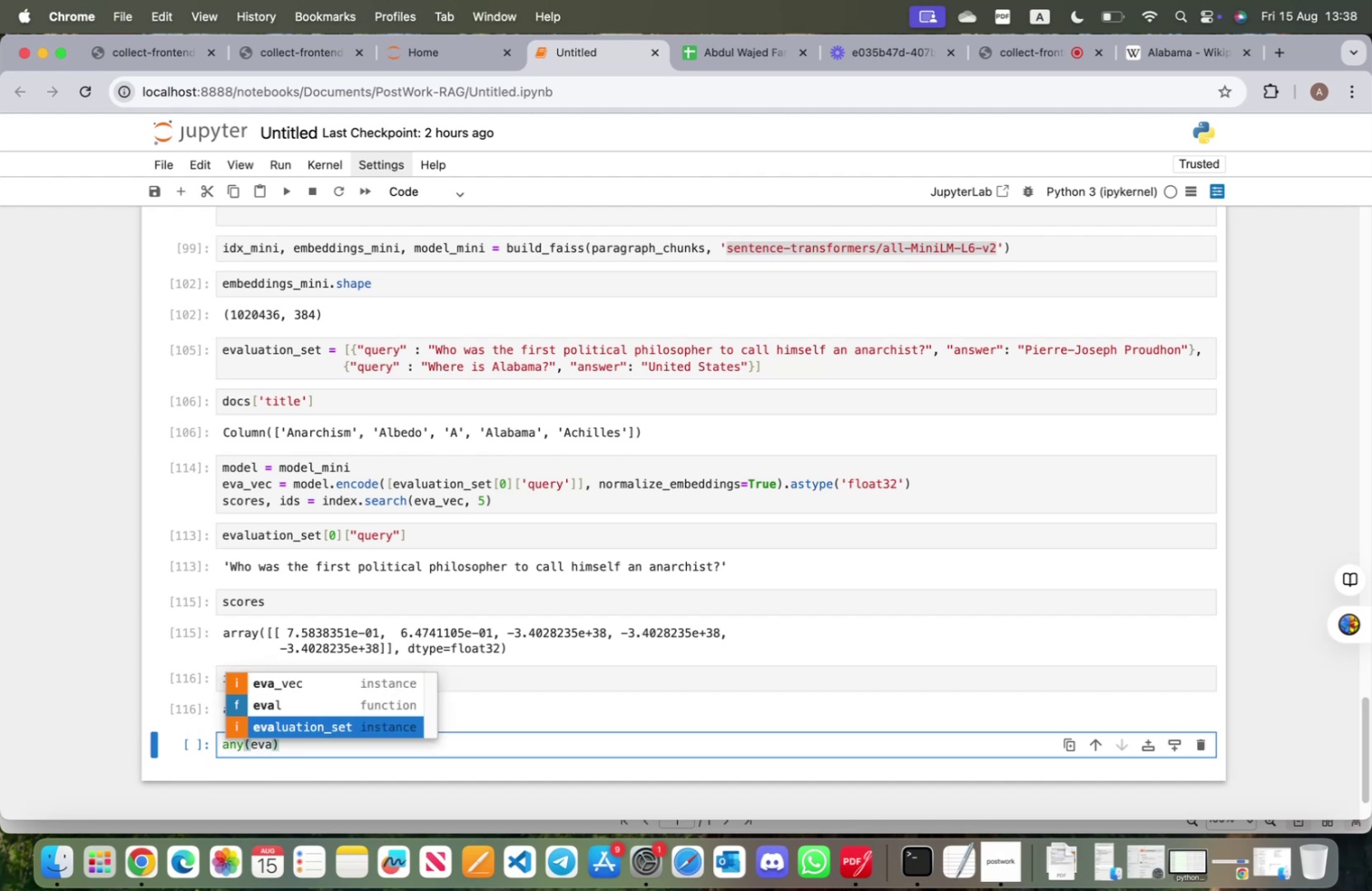 
key(Enter)
 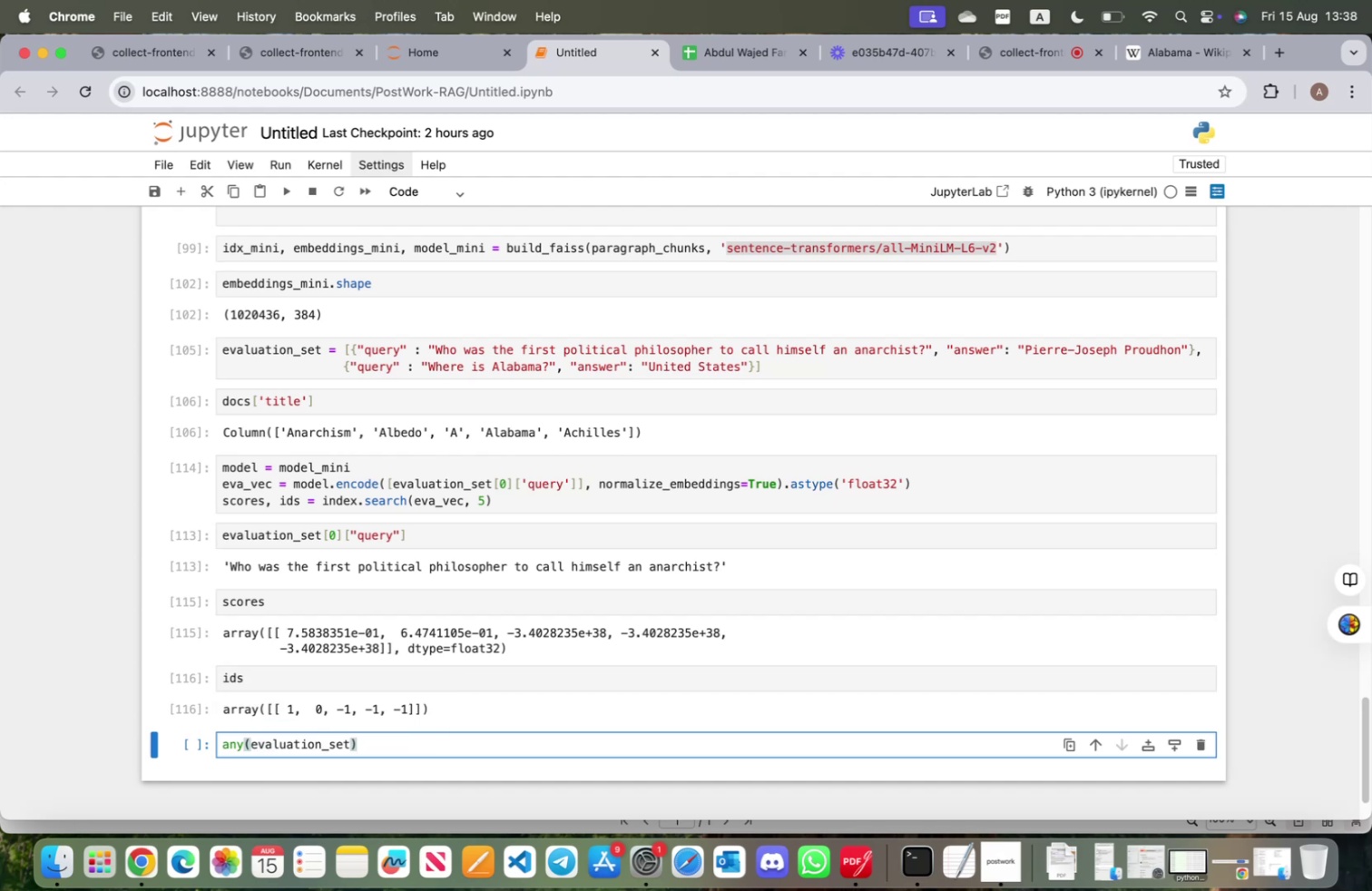 
key(BracketLeft)
 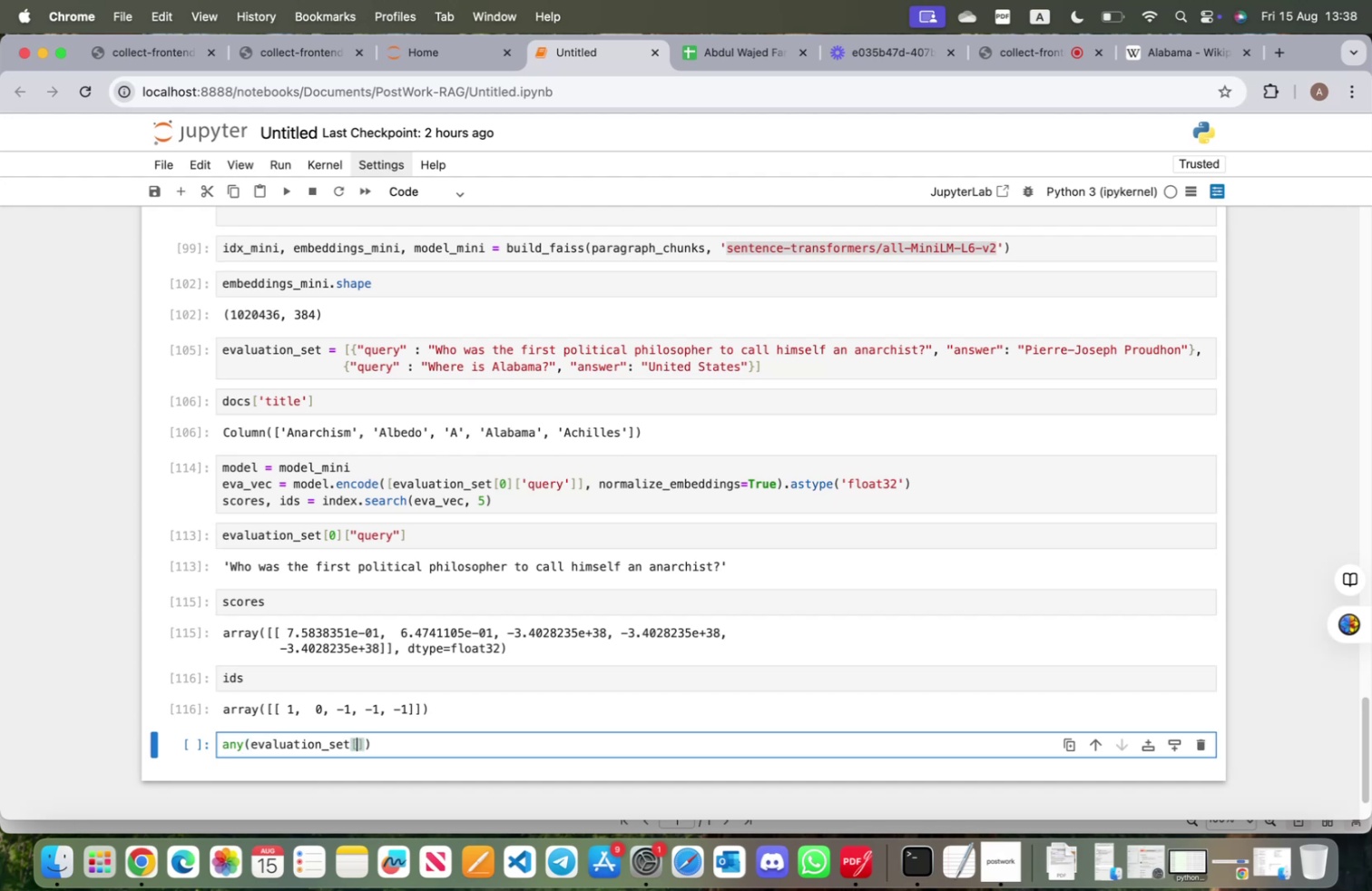 
key(0)
 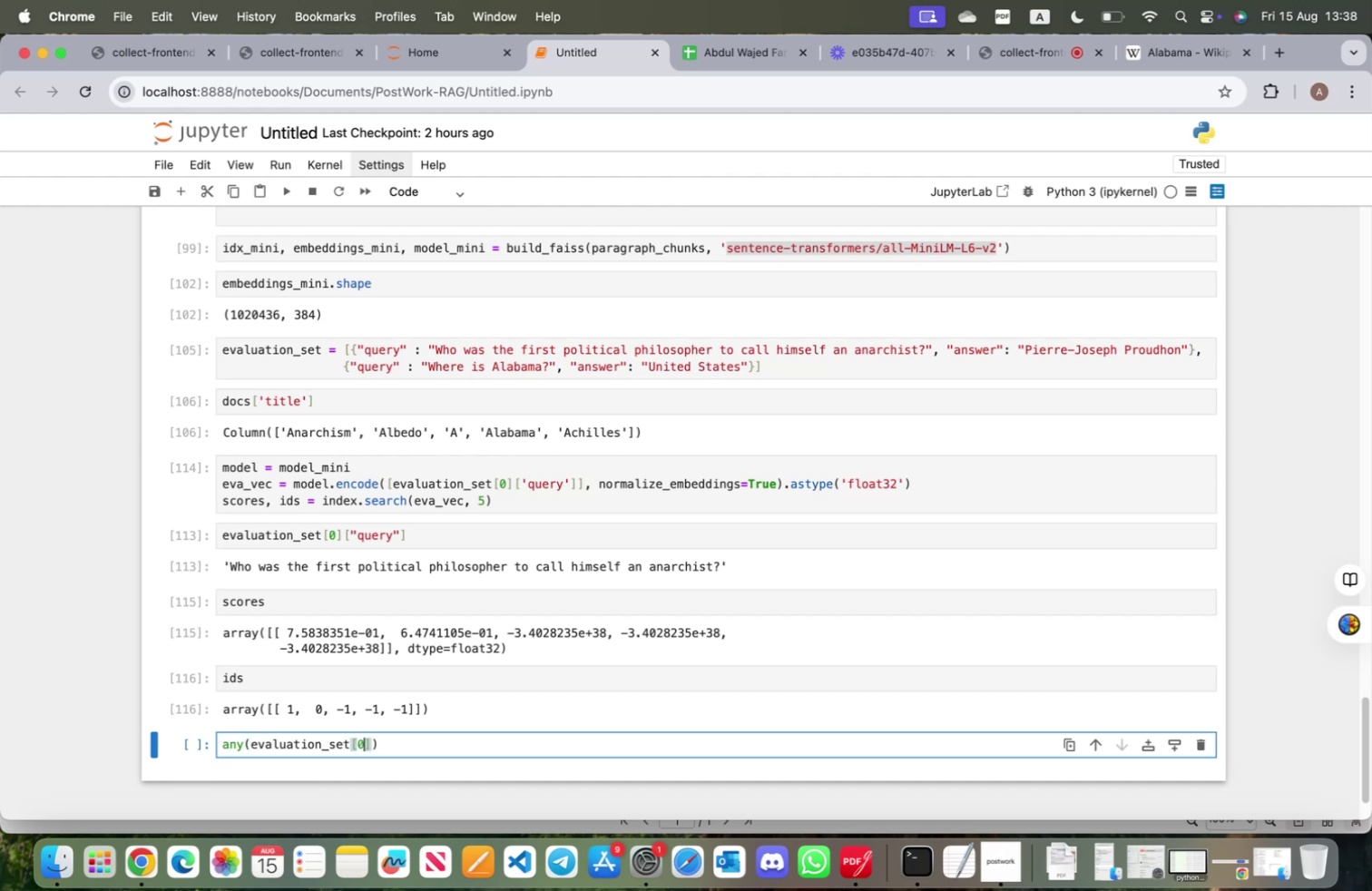 
key(ArrowRight)
 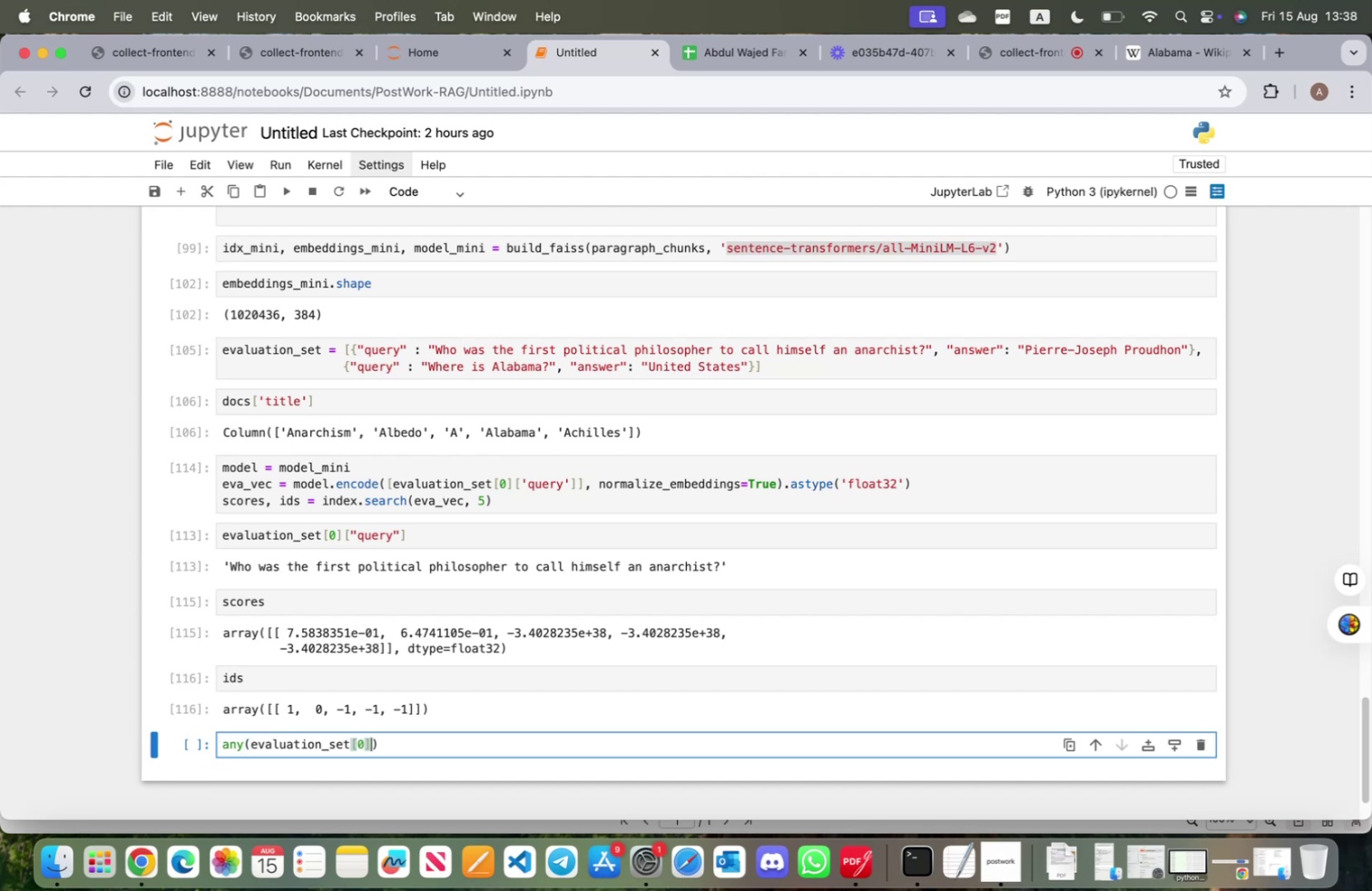 
type(['answer)
 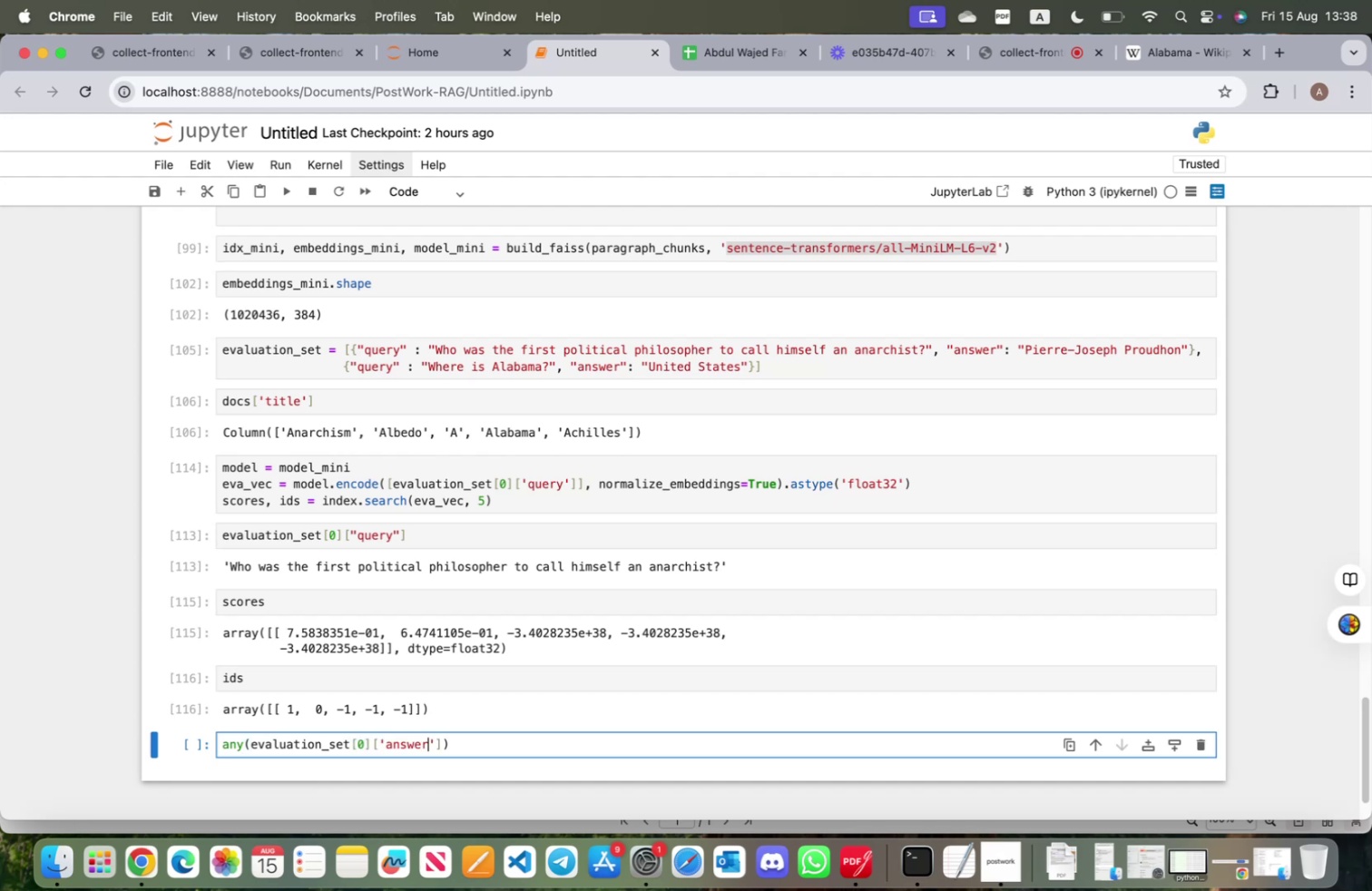 
key(ArrowRight)
 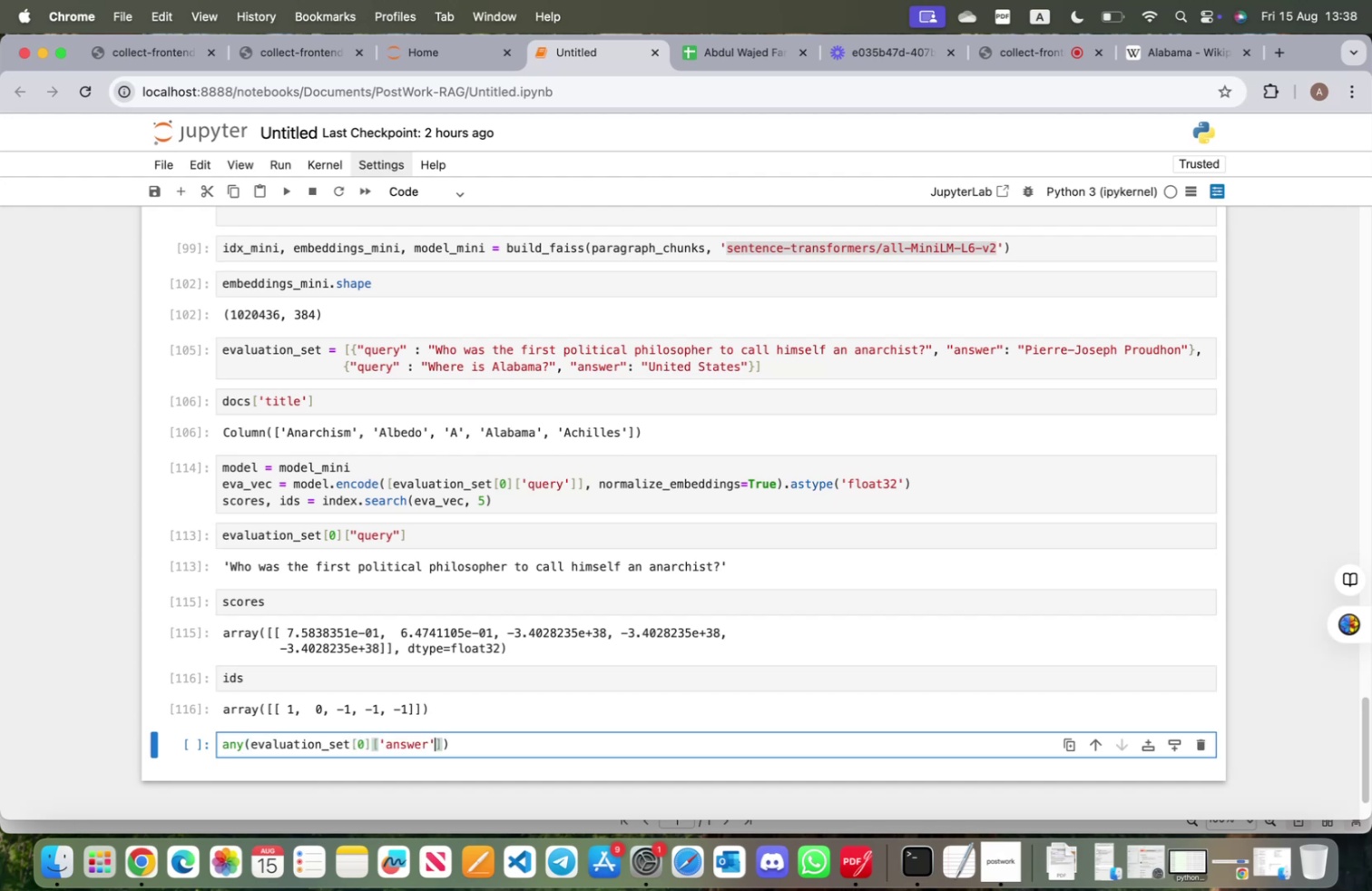 
key(ArrowRight)
 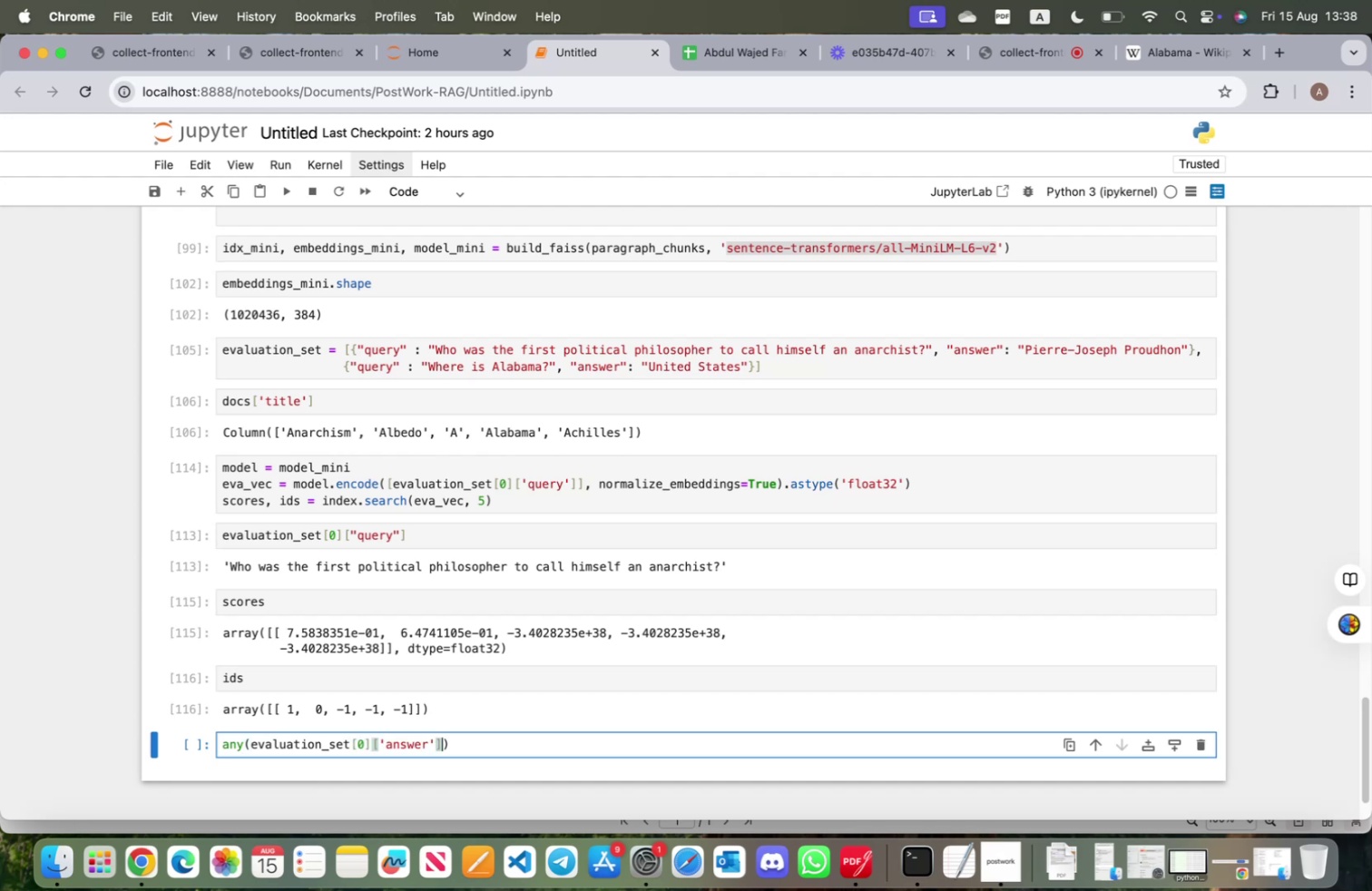 
type(.lower()
 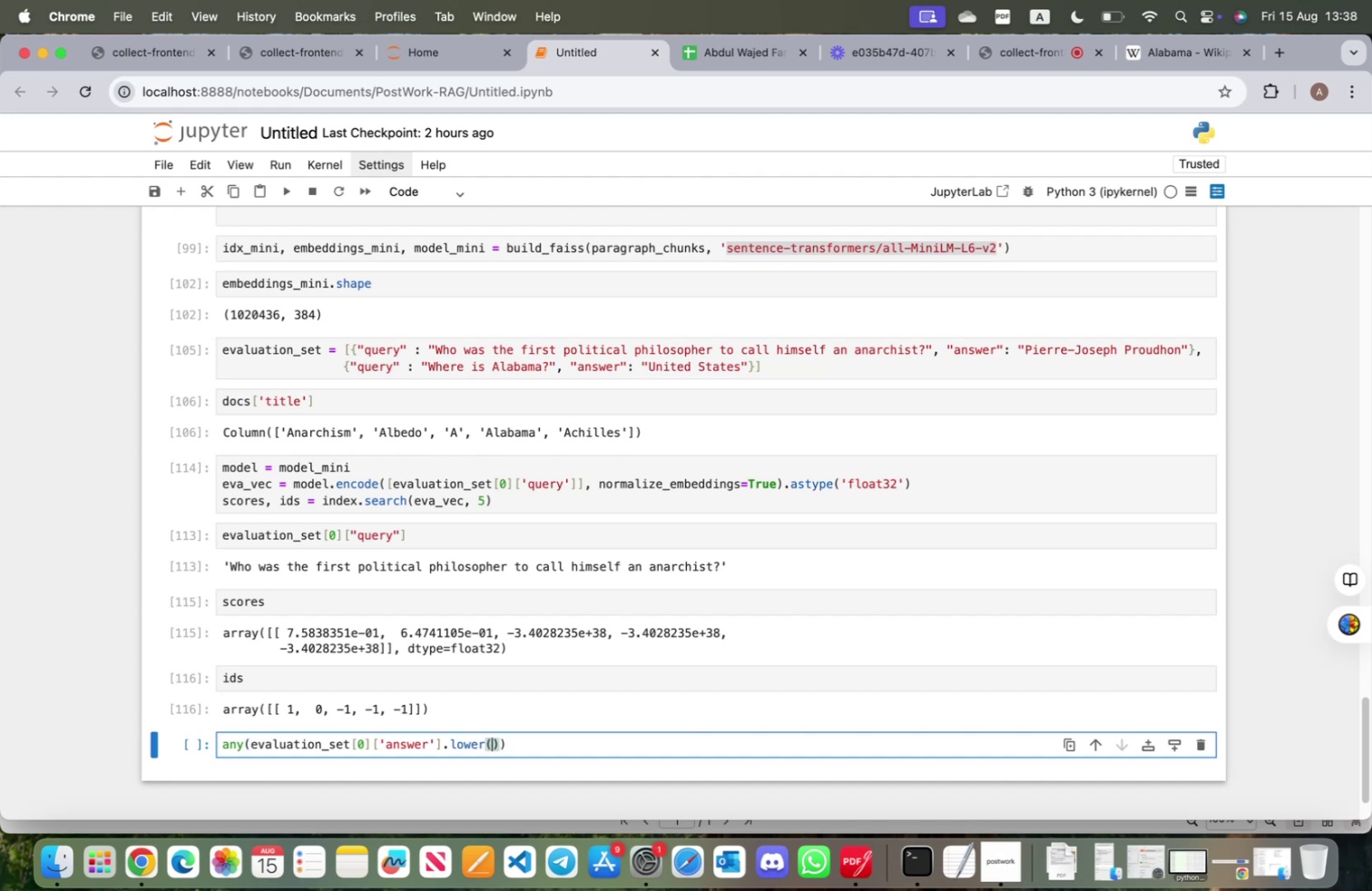 
key(ArrowRight)
 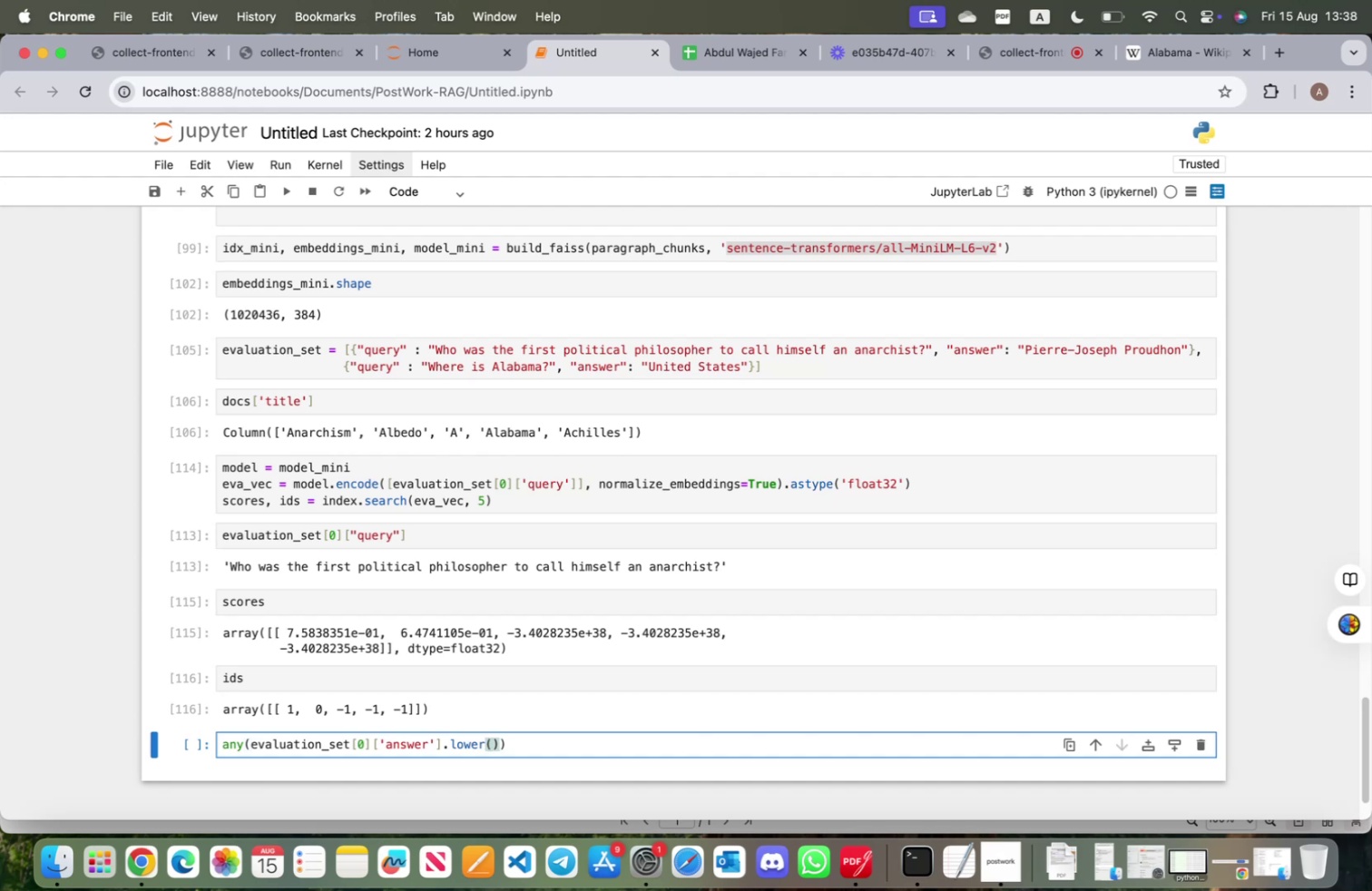 
type( in )
 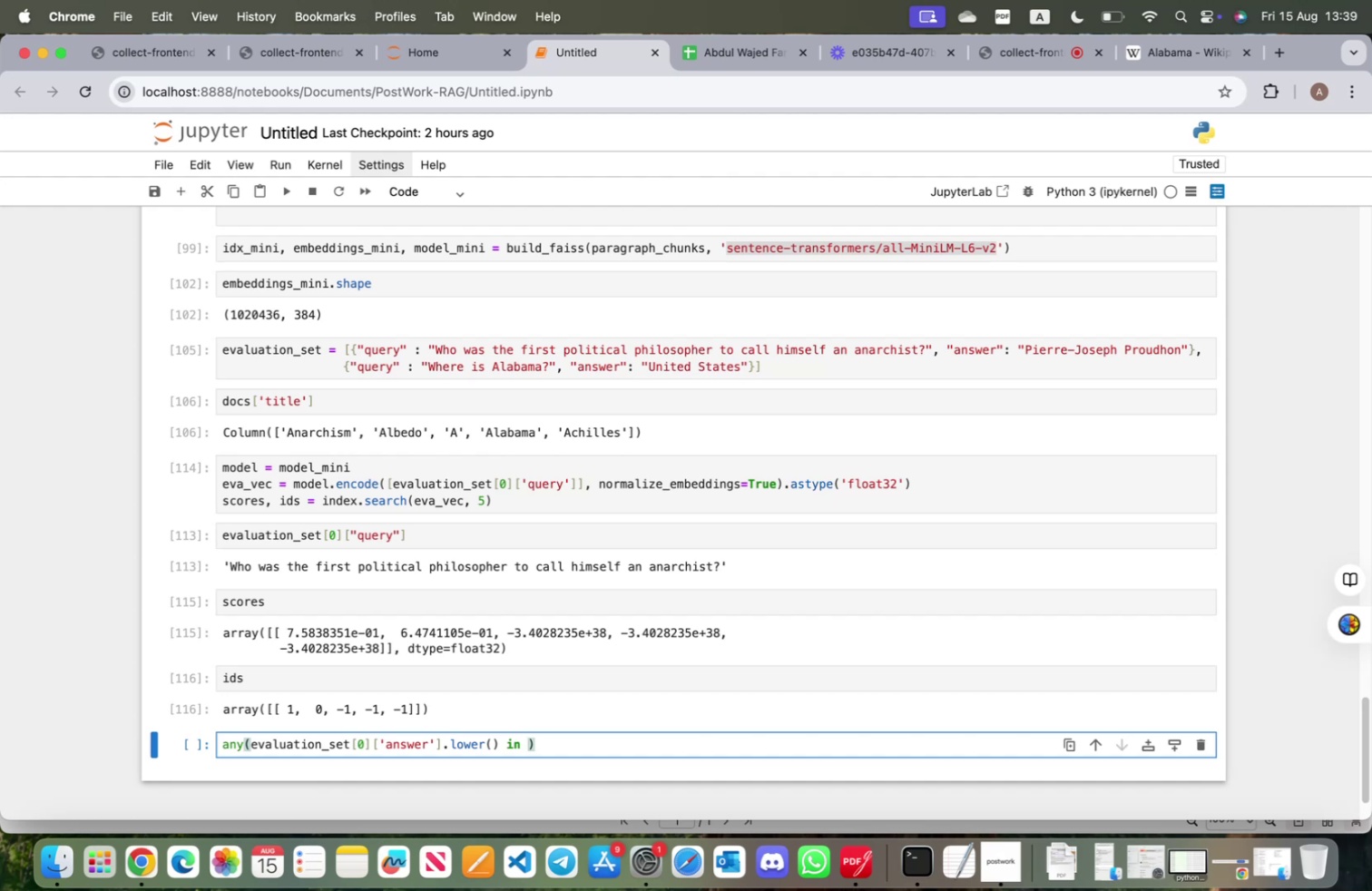 
wait(57.78)
 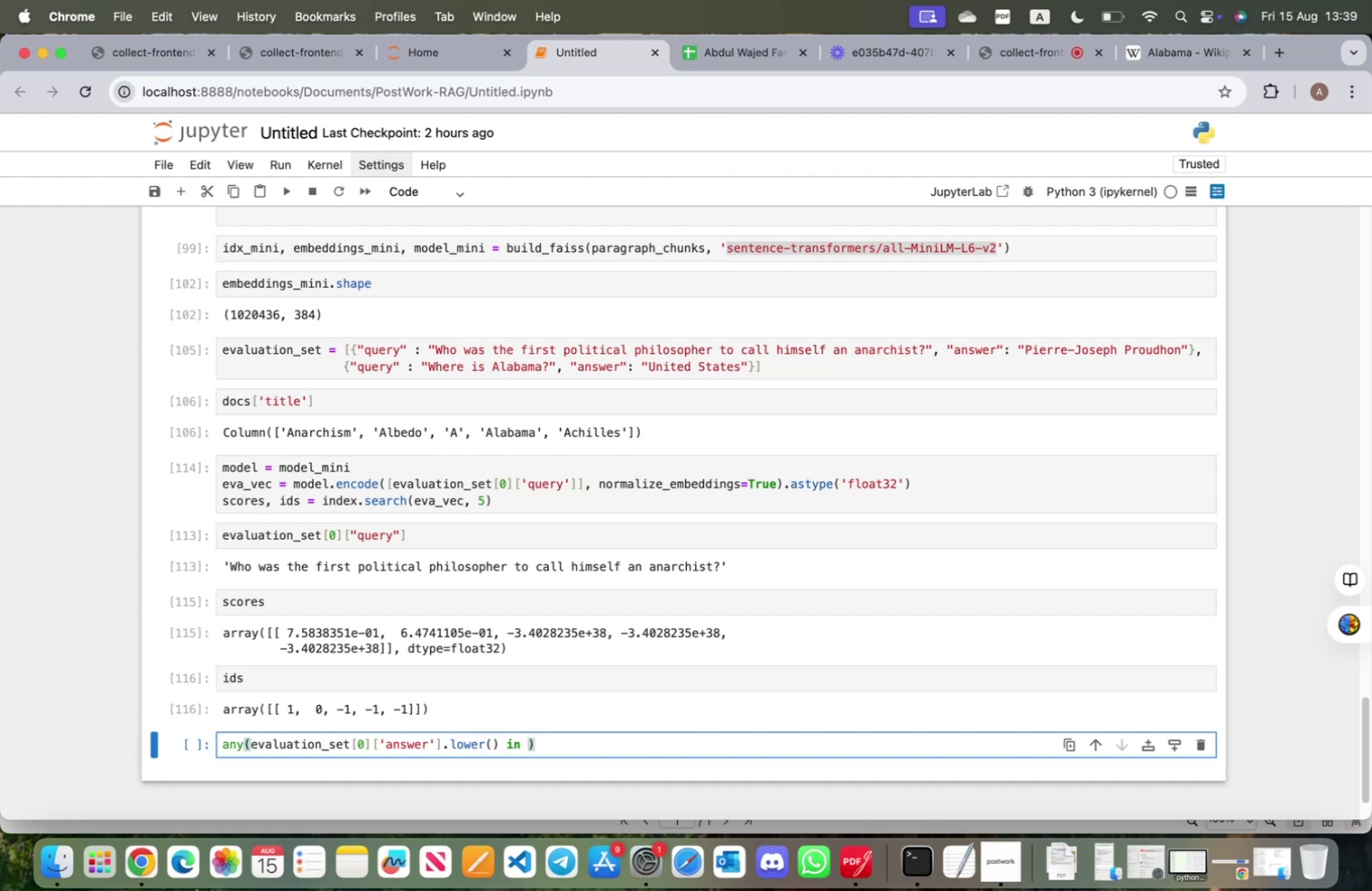 
type(parh)
key(Backspace)
type(ag)
key(Tab)
 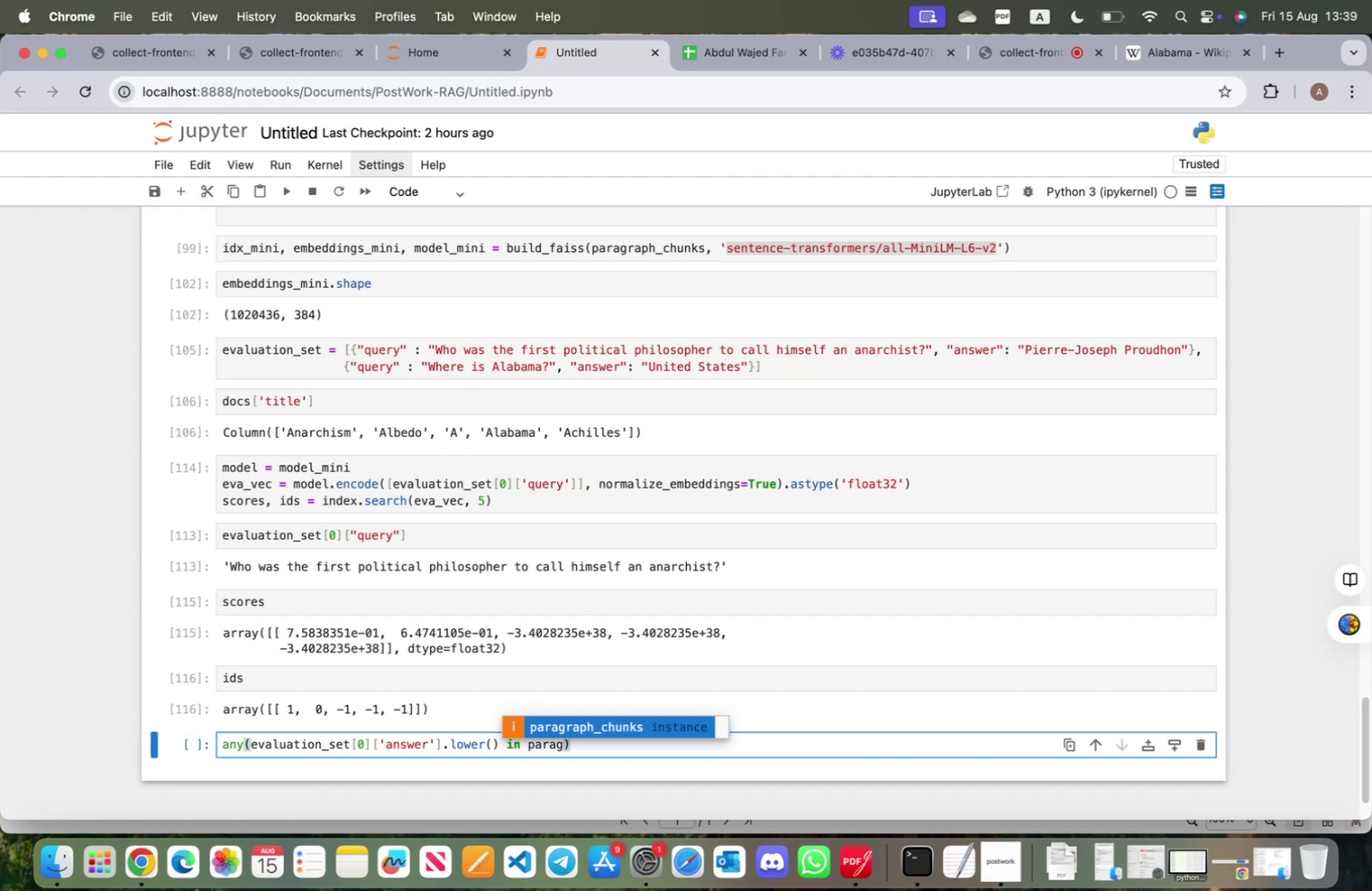 
key(Enter)
 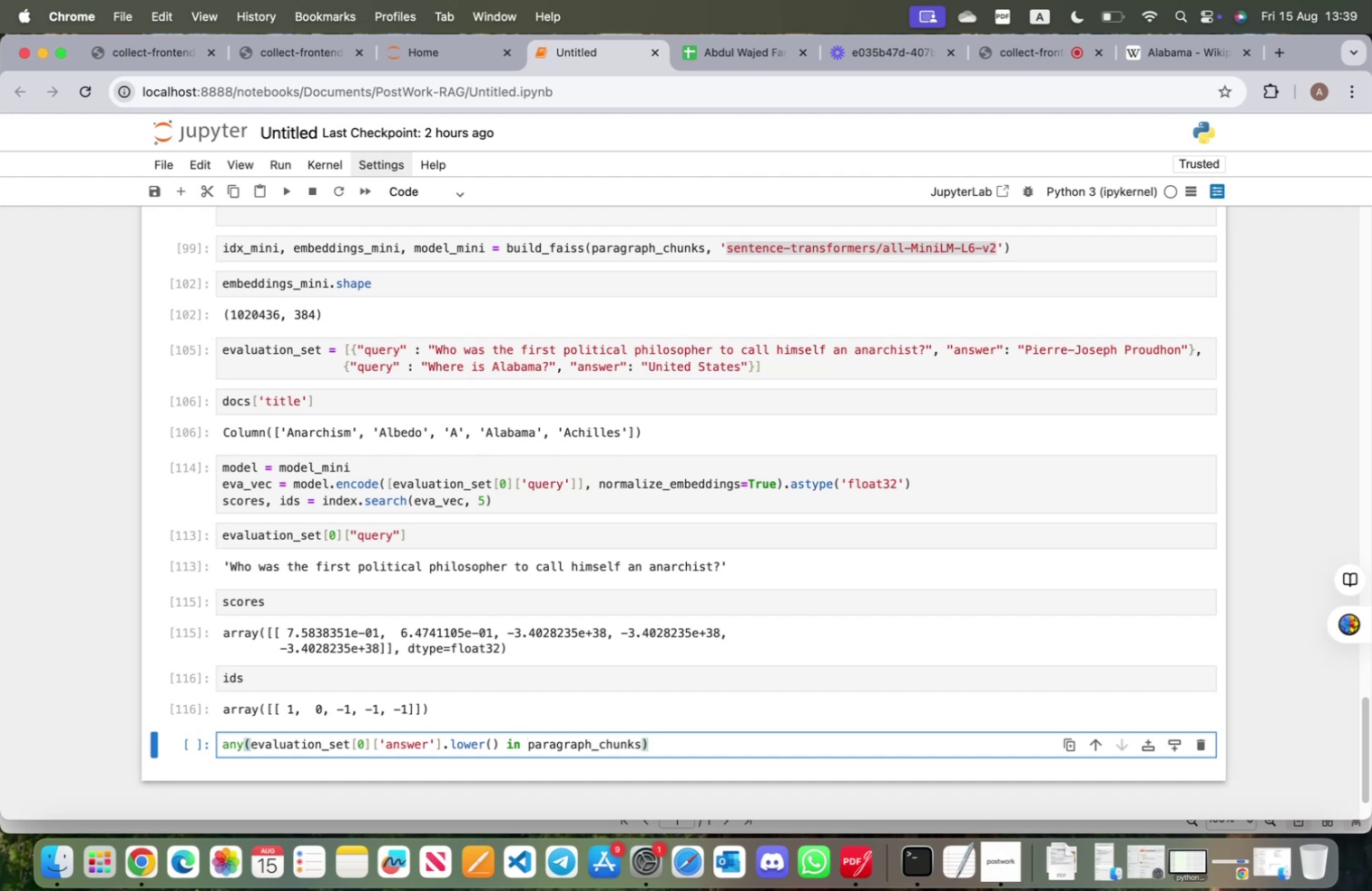 
wait(10.68)
 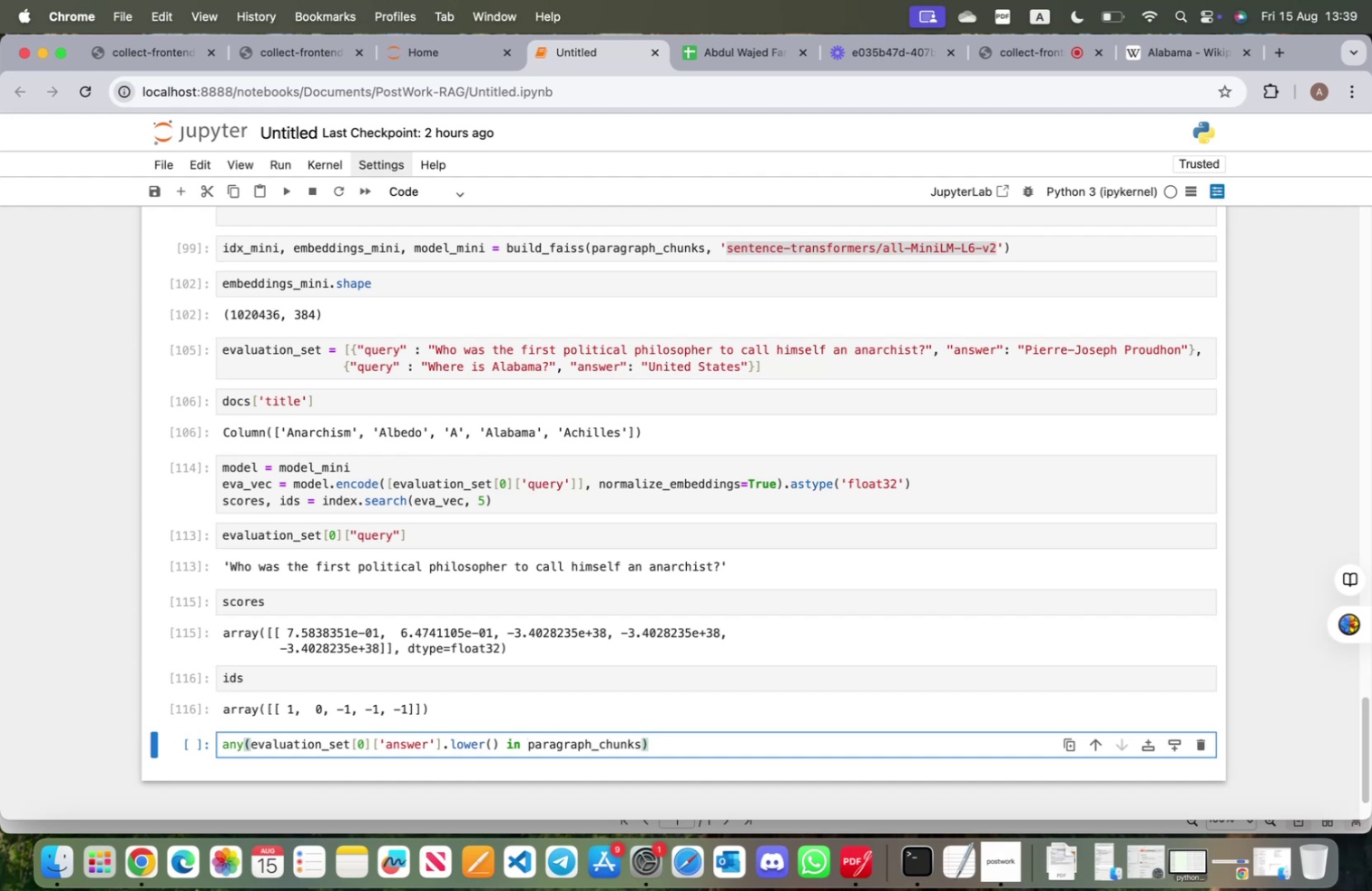 
type(.lower()
 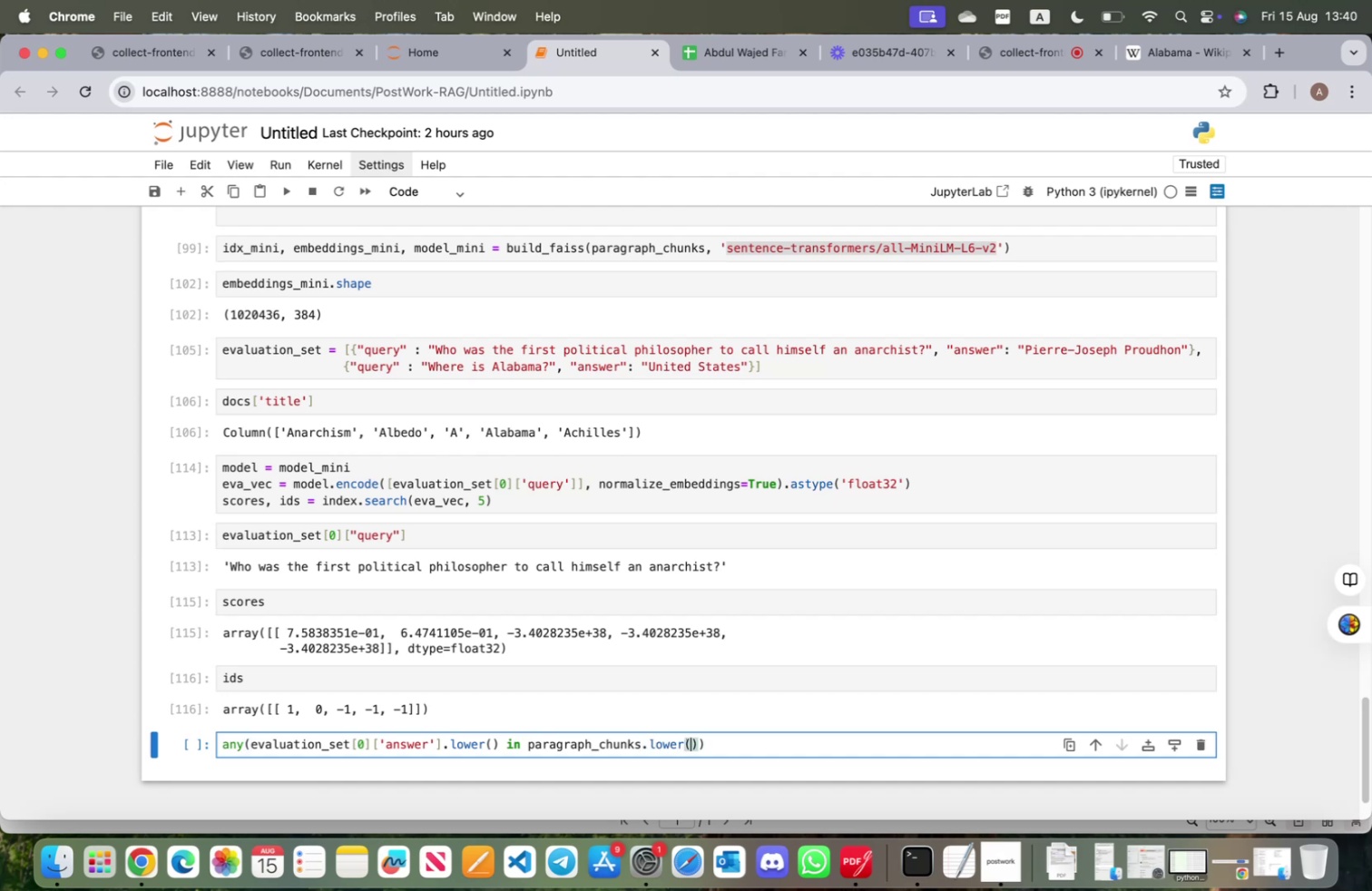 
key(ArrowRight)
 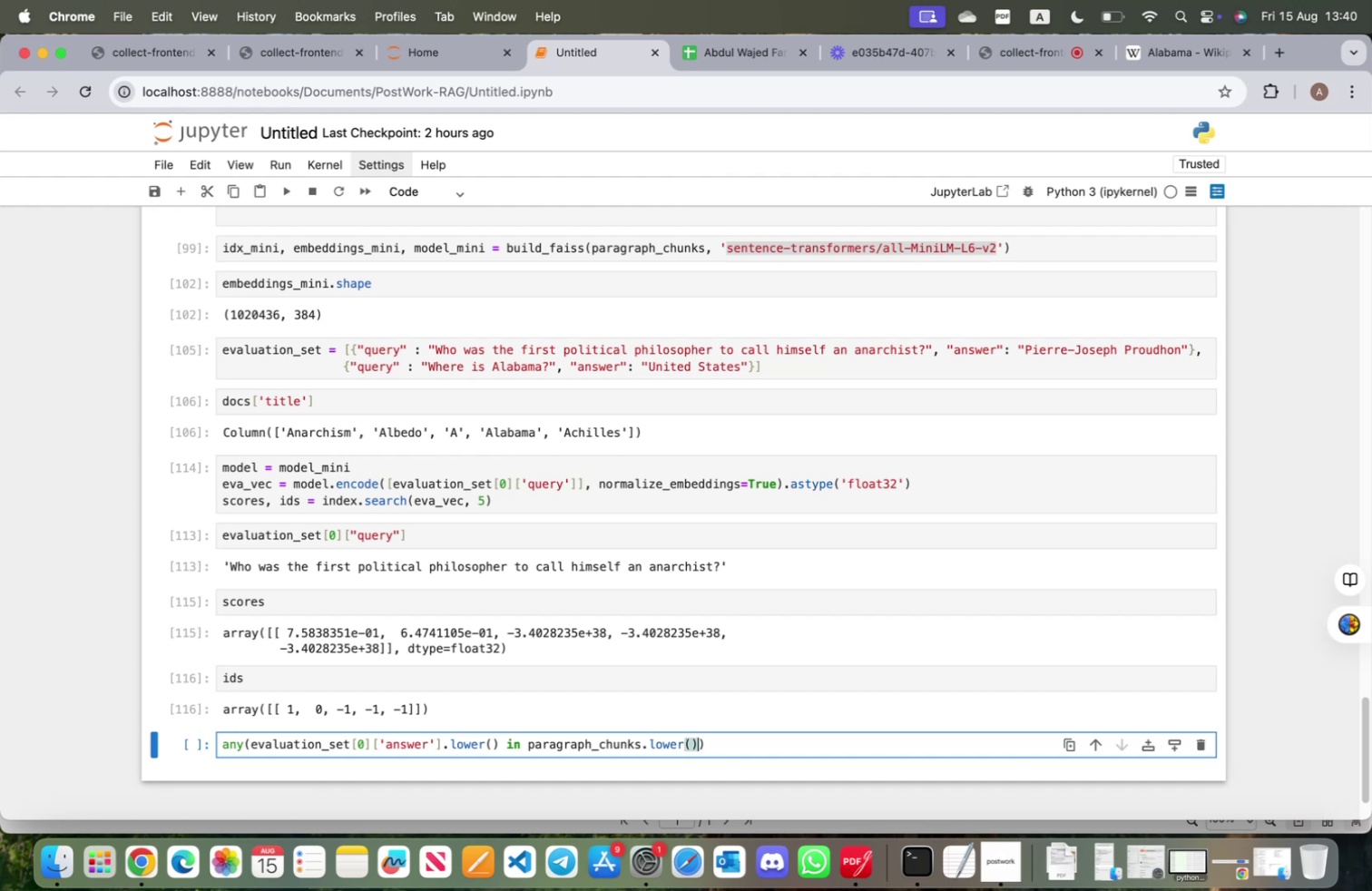 
type( for para)
key(Tab)
 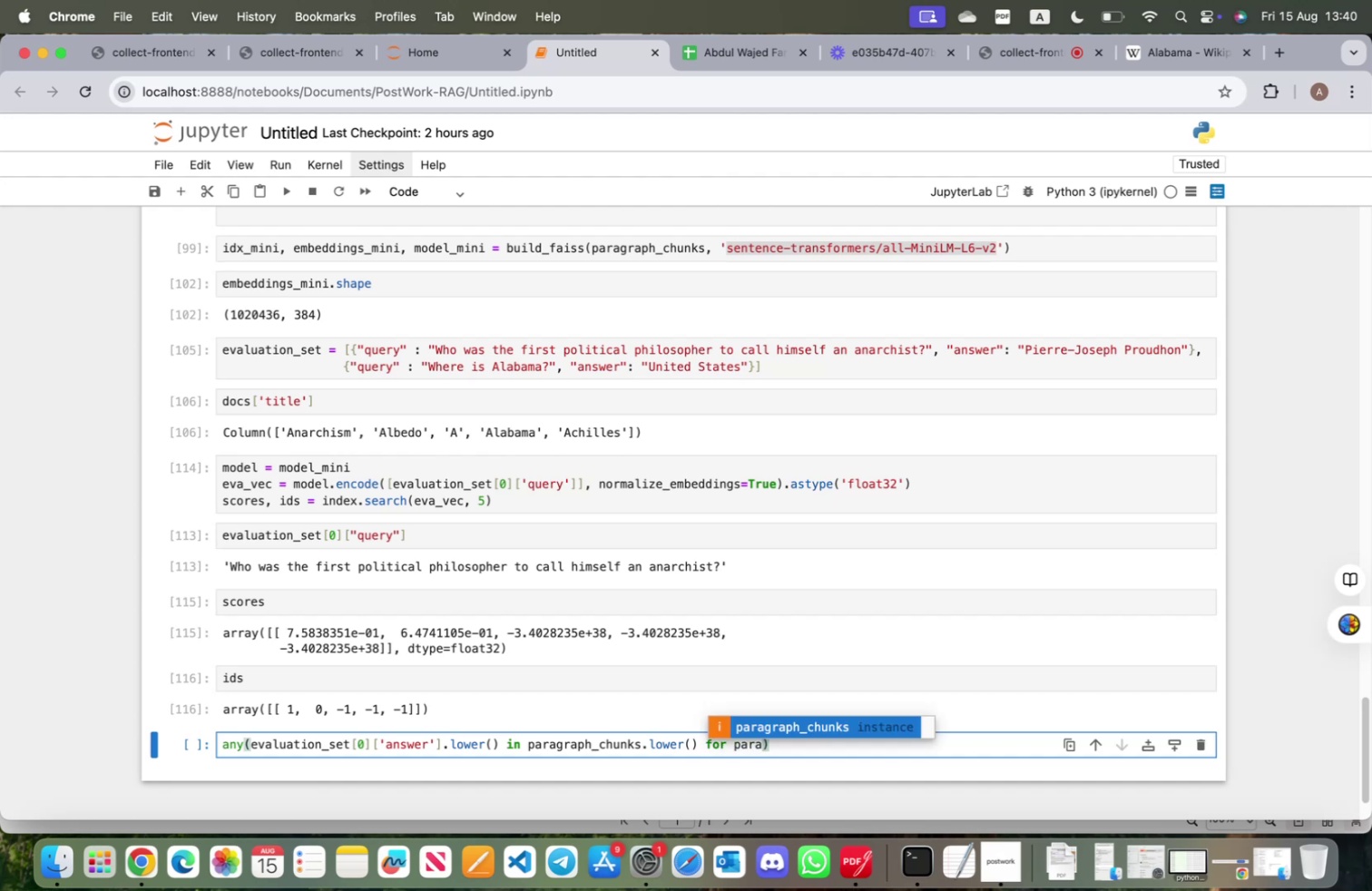 
key(Enter)
 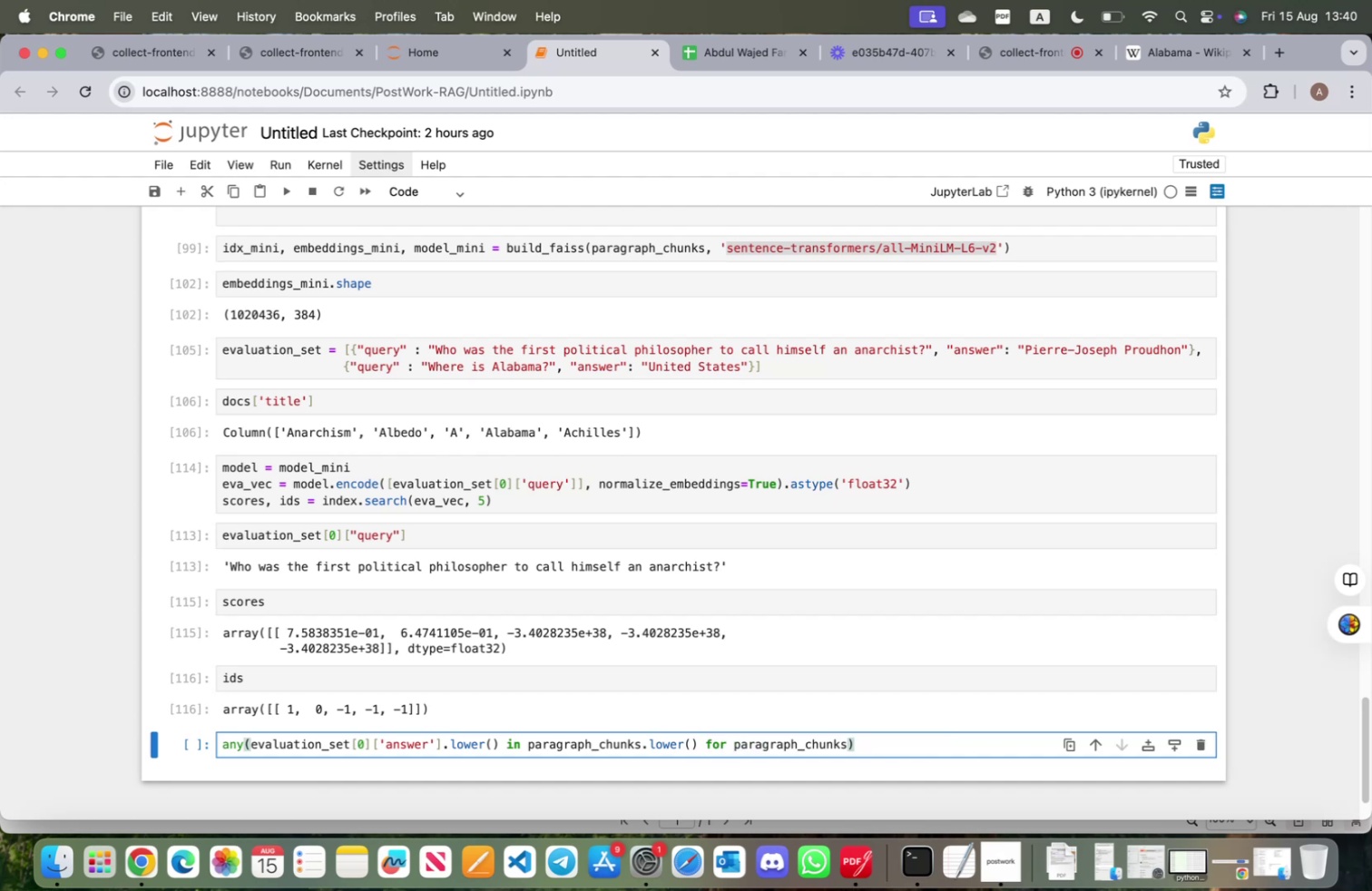 
type( in )
 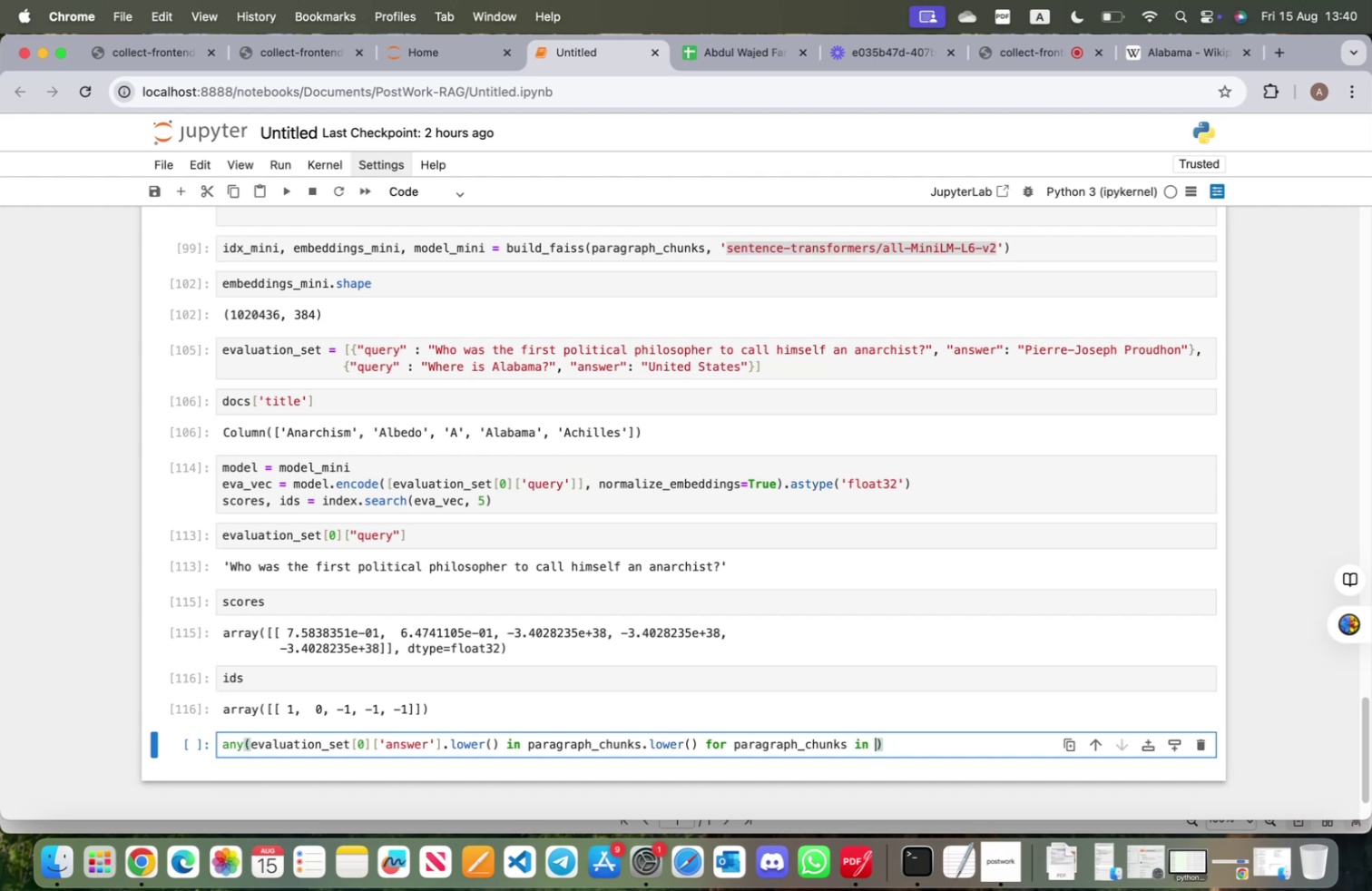 
wait(33.83)
 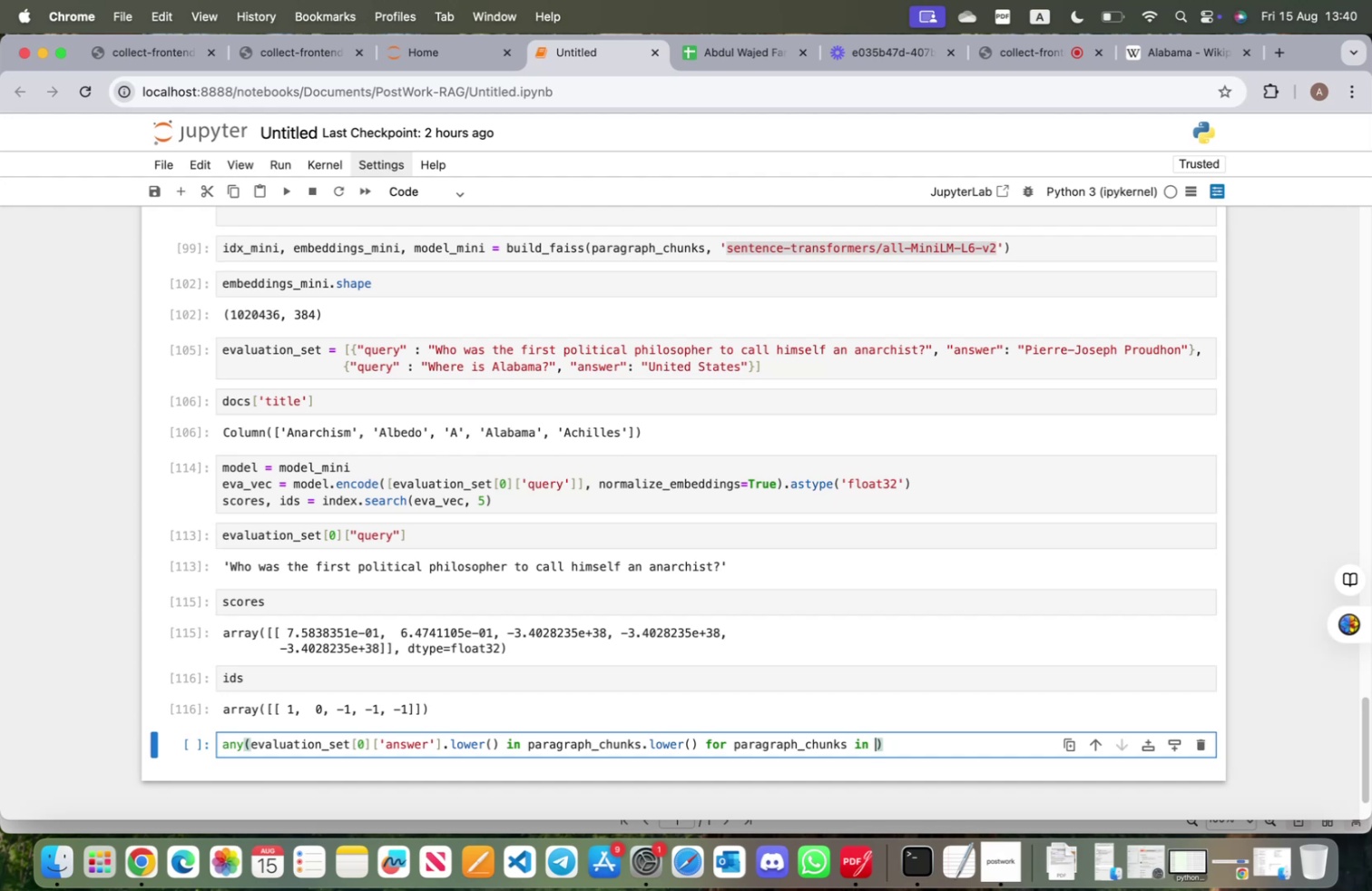 
left_click_drag(start_coordinate=[426, 534], to_coordinate=[224, 530])
 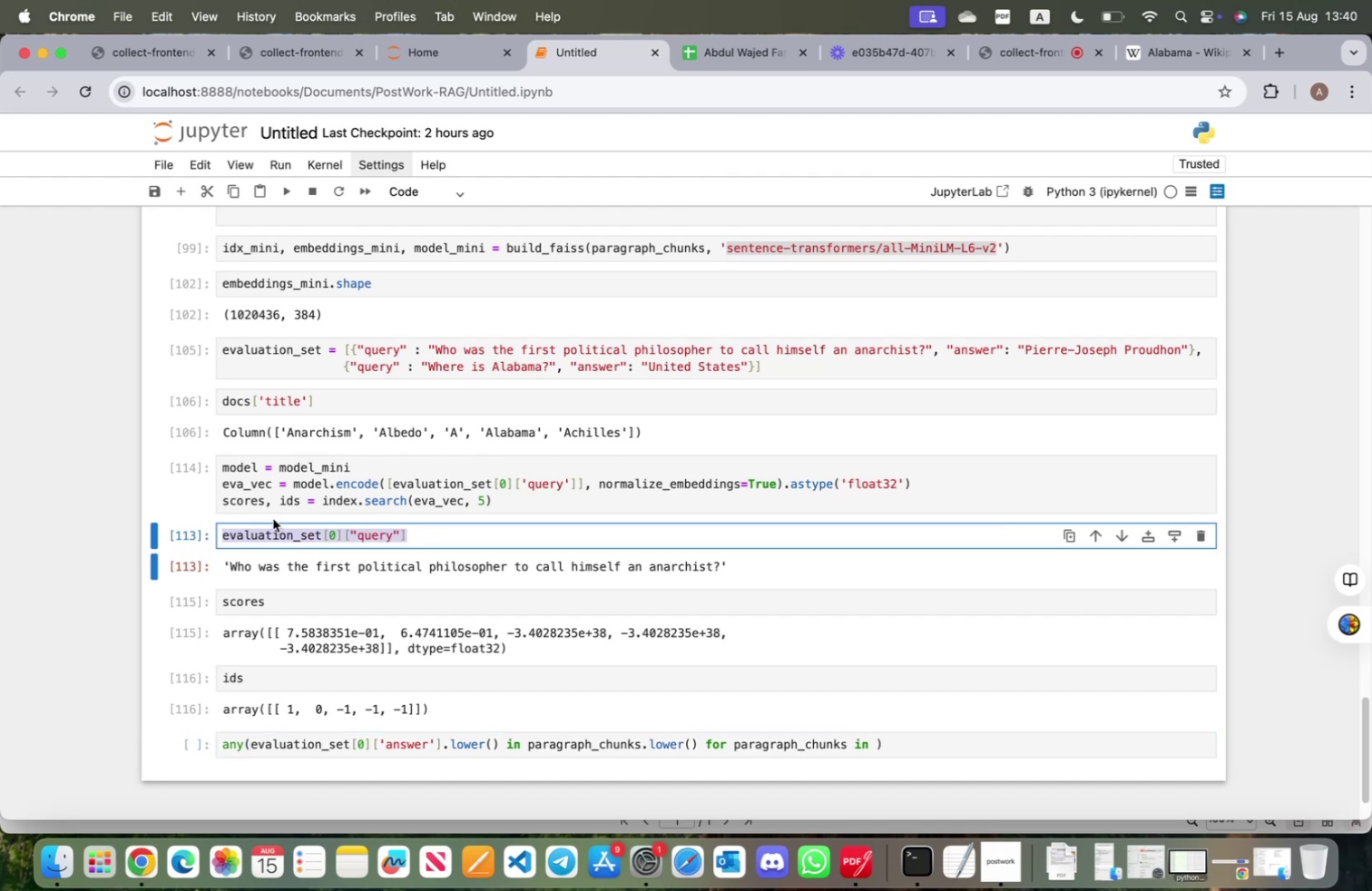 
scroll: coordinate [273, 518], scroll_direction: up, amount: 2.0
 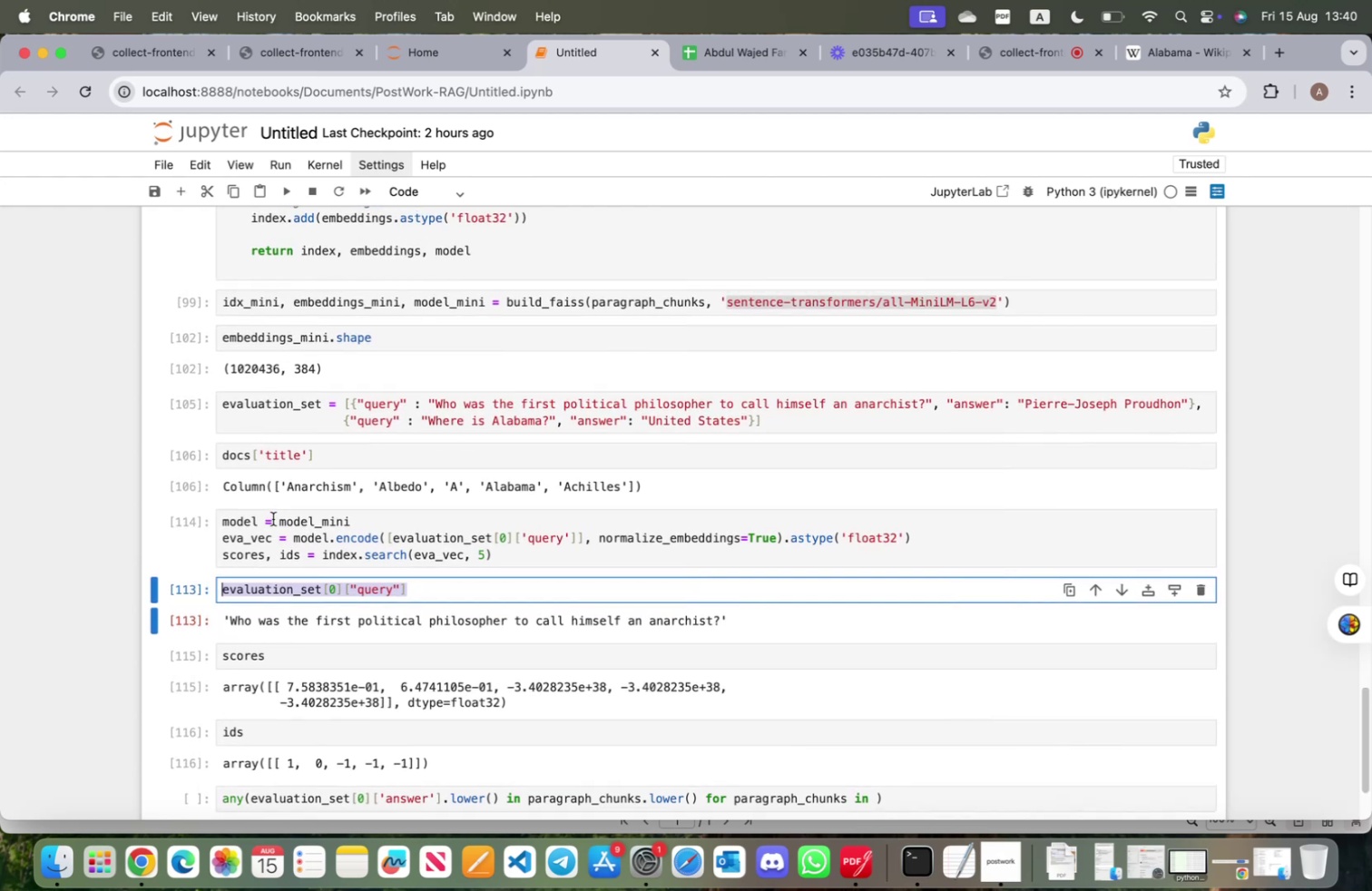 
scroll: coordinate [273, 518], scroll_direction: down, amount: 9.0
 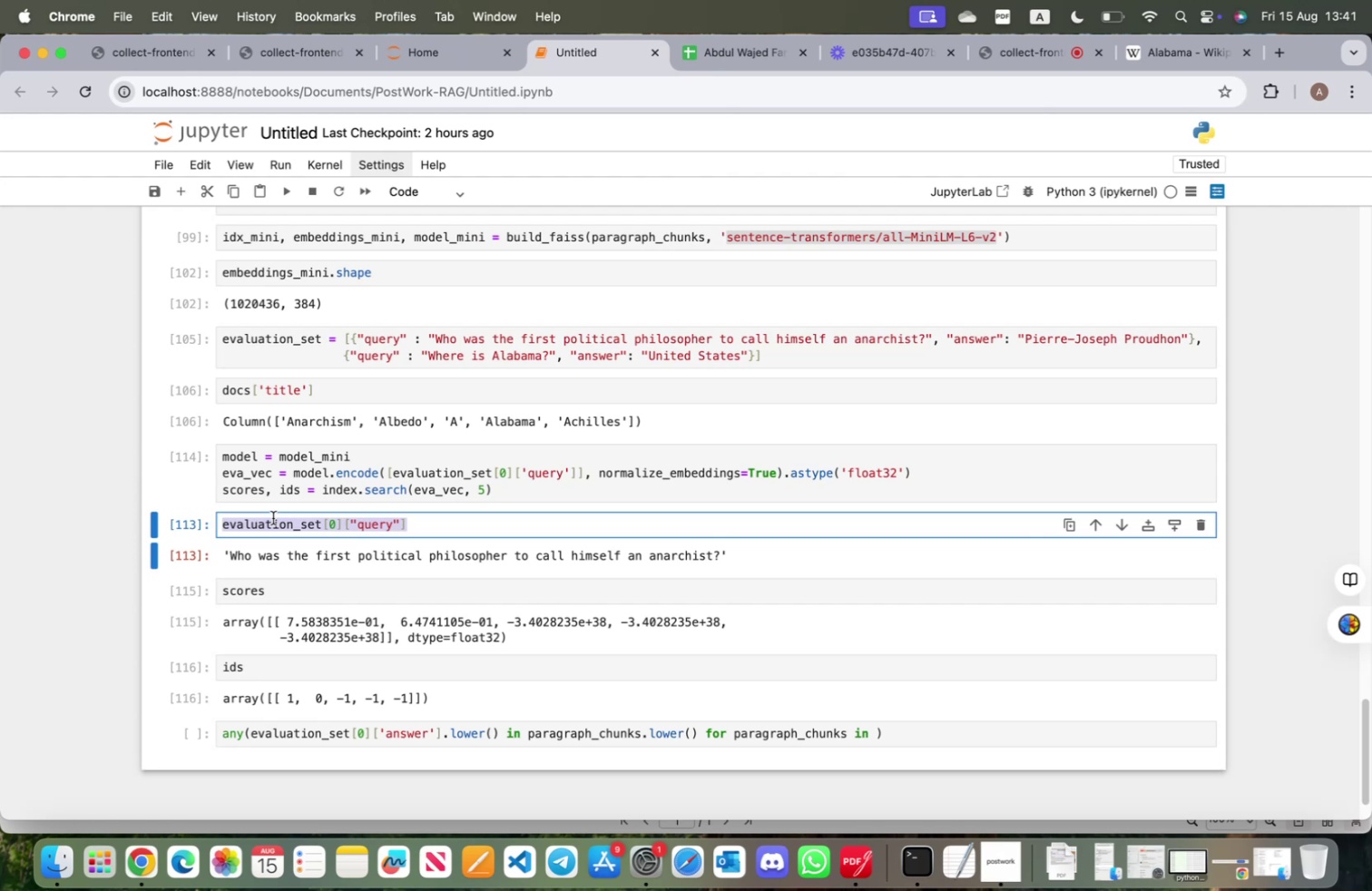 
wait(43.13)
 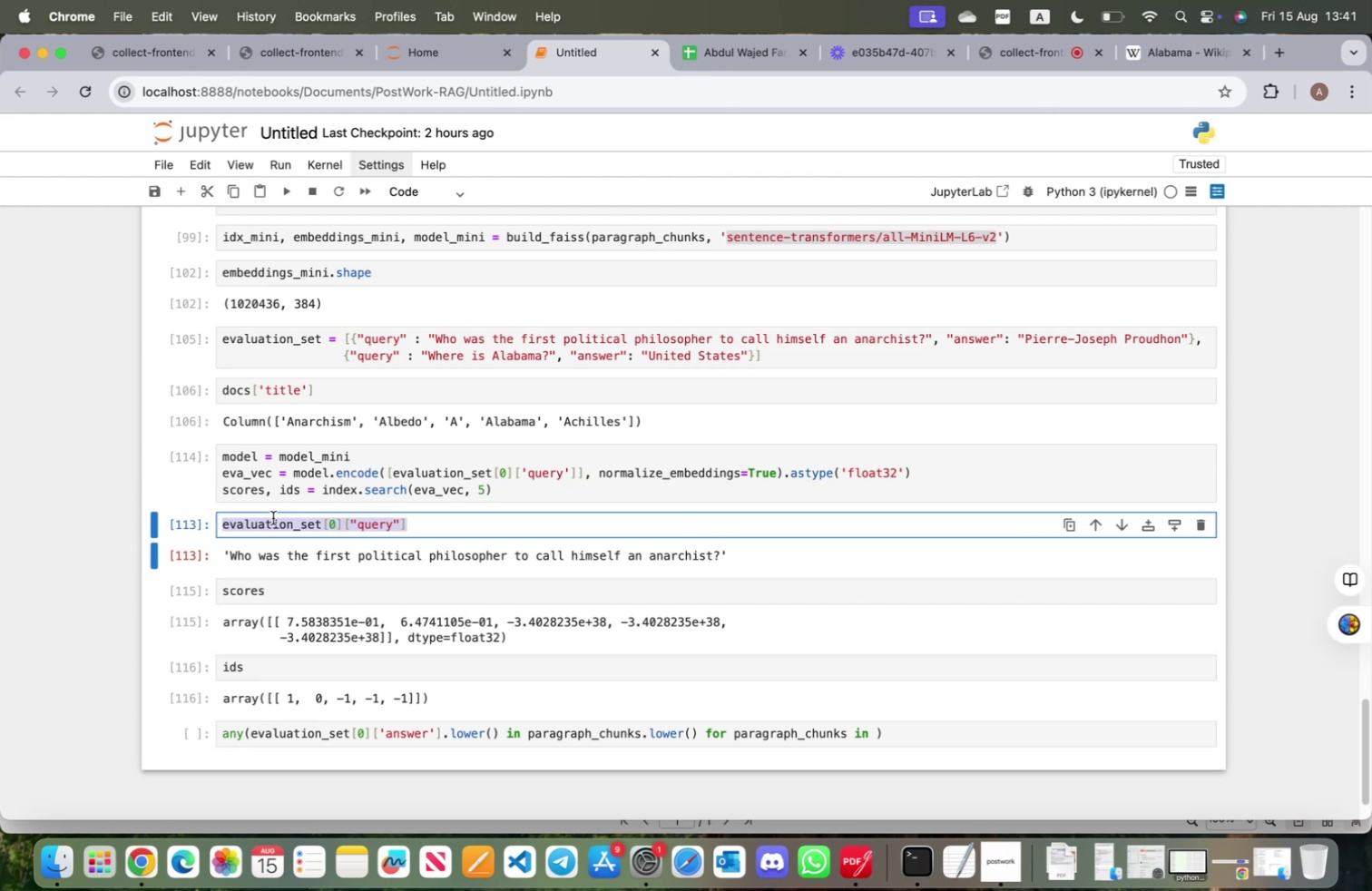 
left_click([195, 677])
 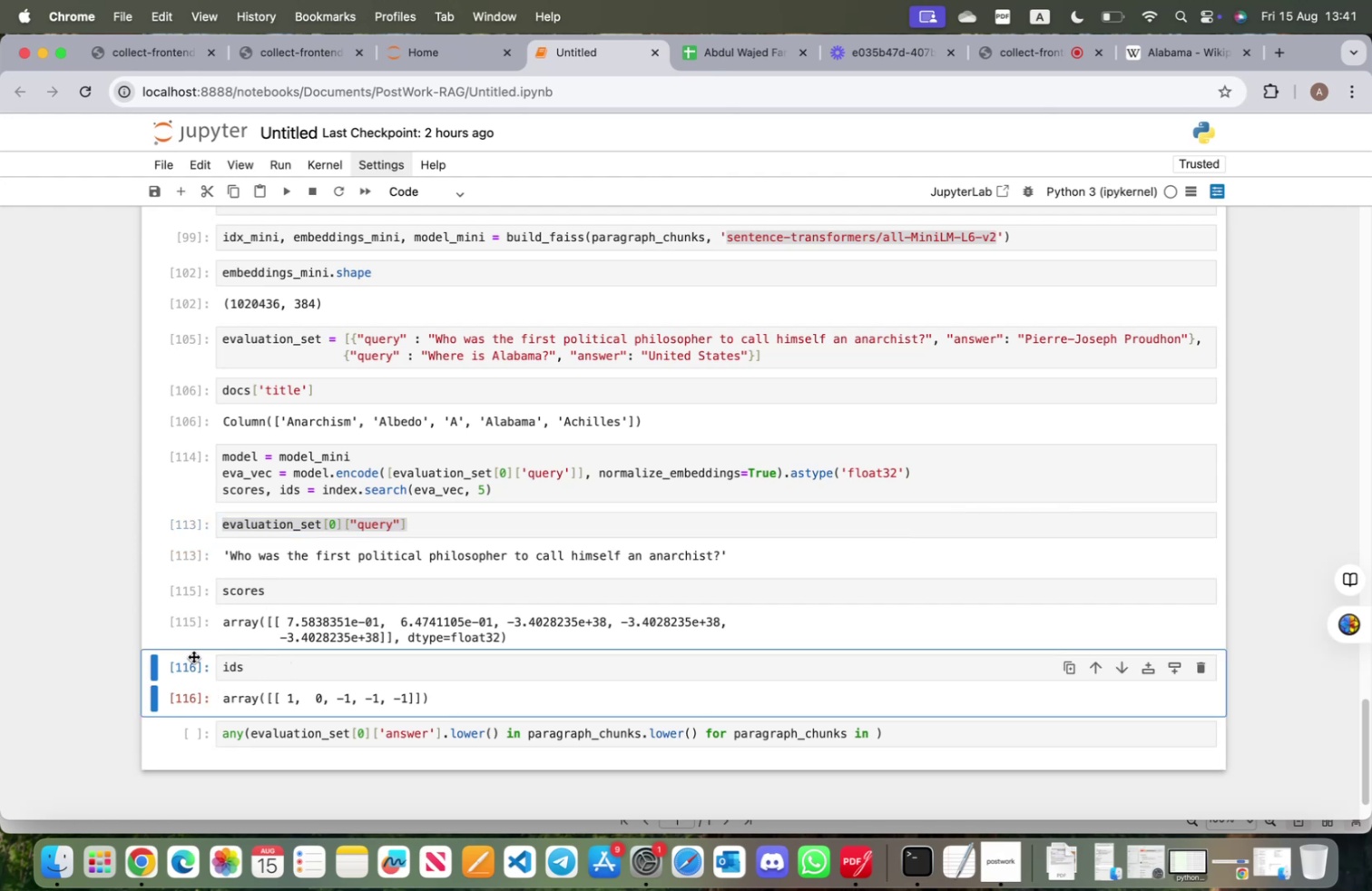 
type(bretrieved =[)
 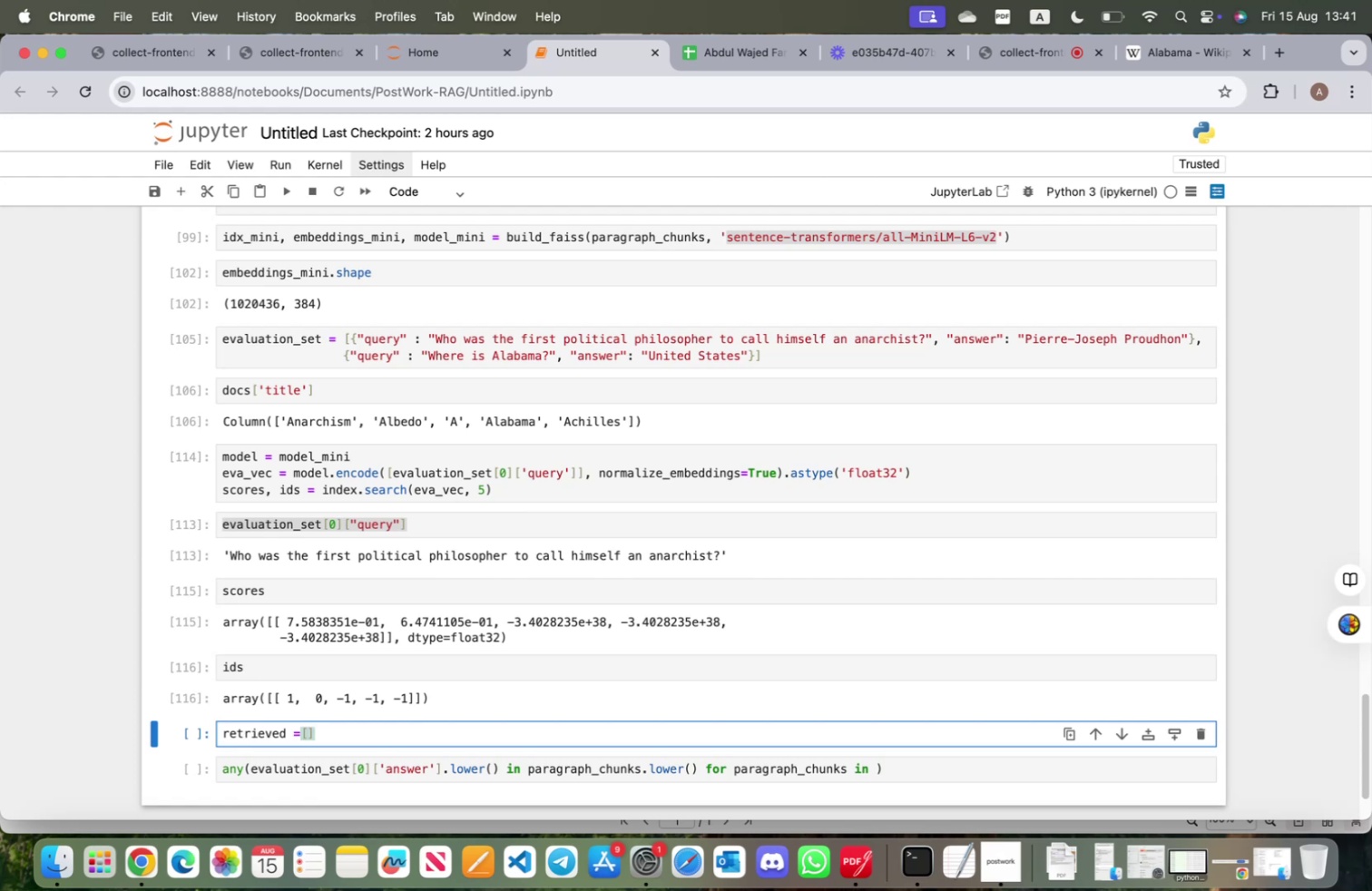 
key(ArrowRight)
 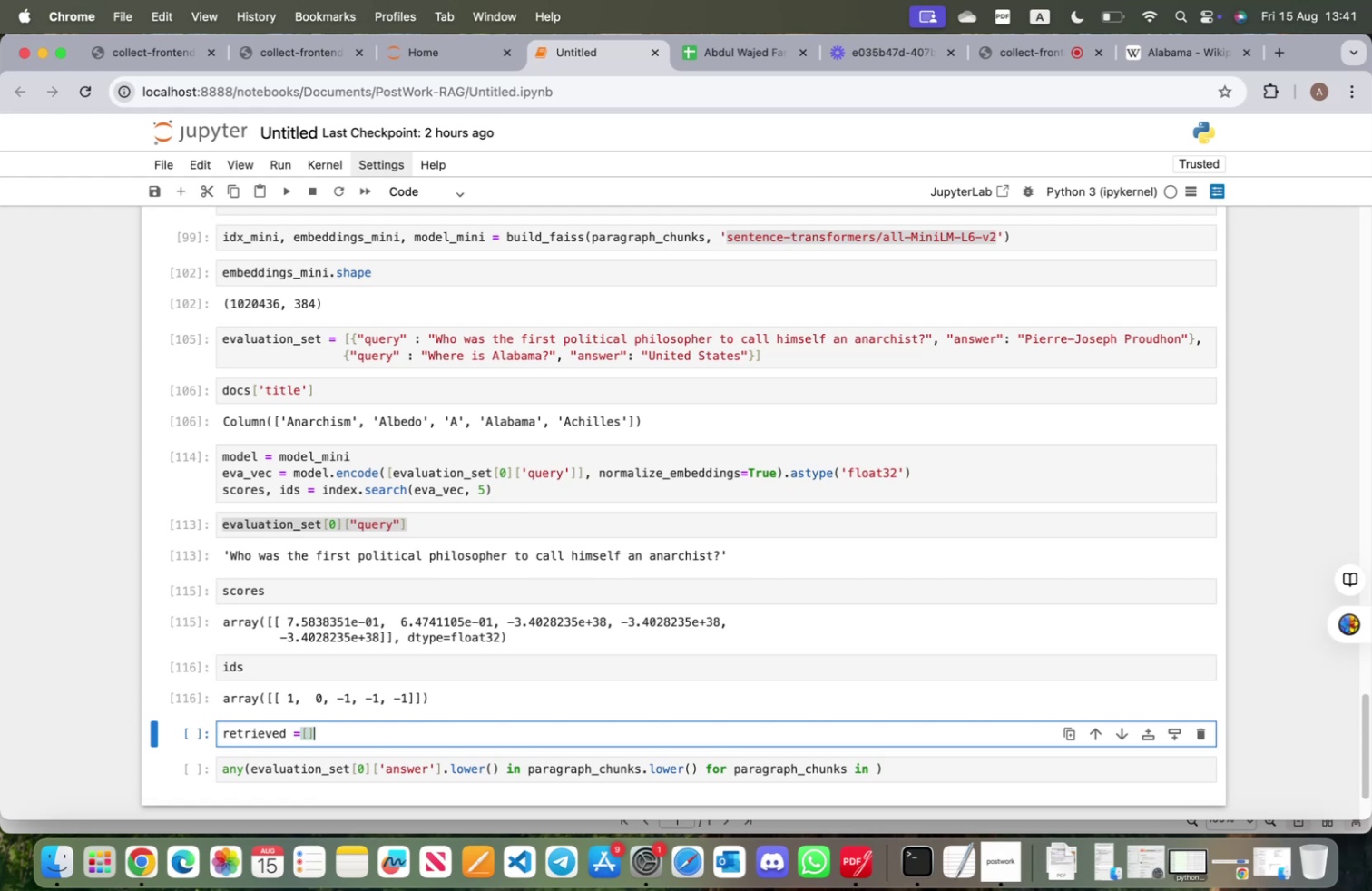 
key(Enter)
 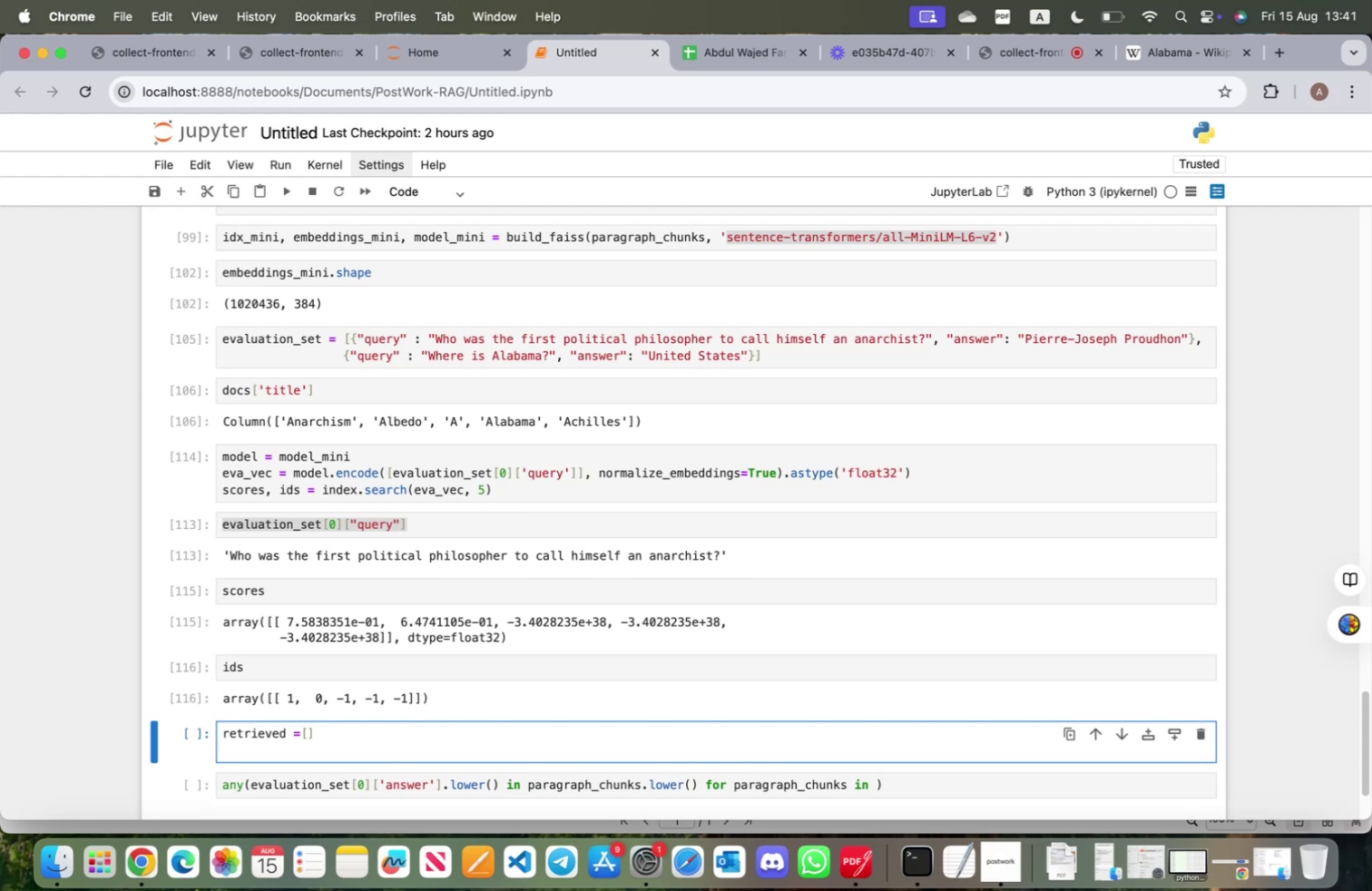 
wait(6.12)
 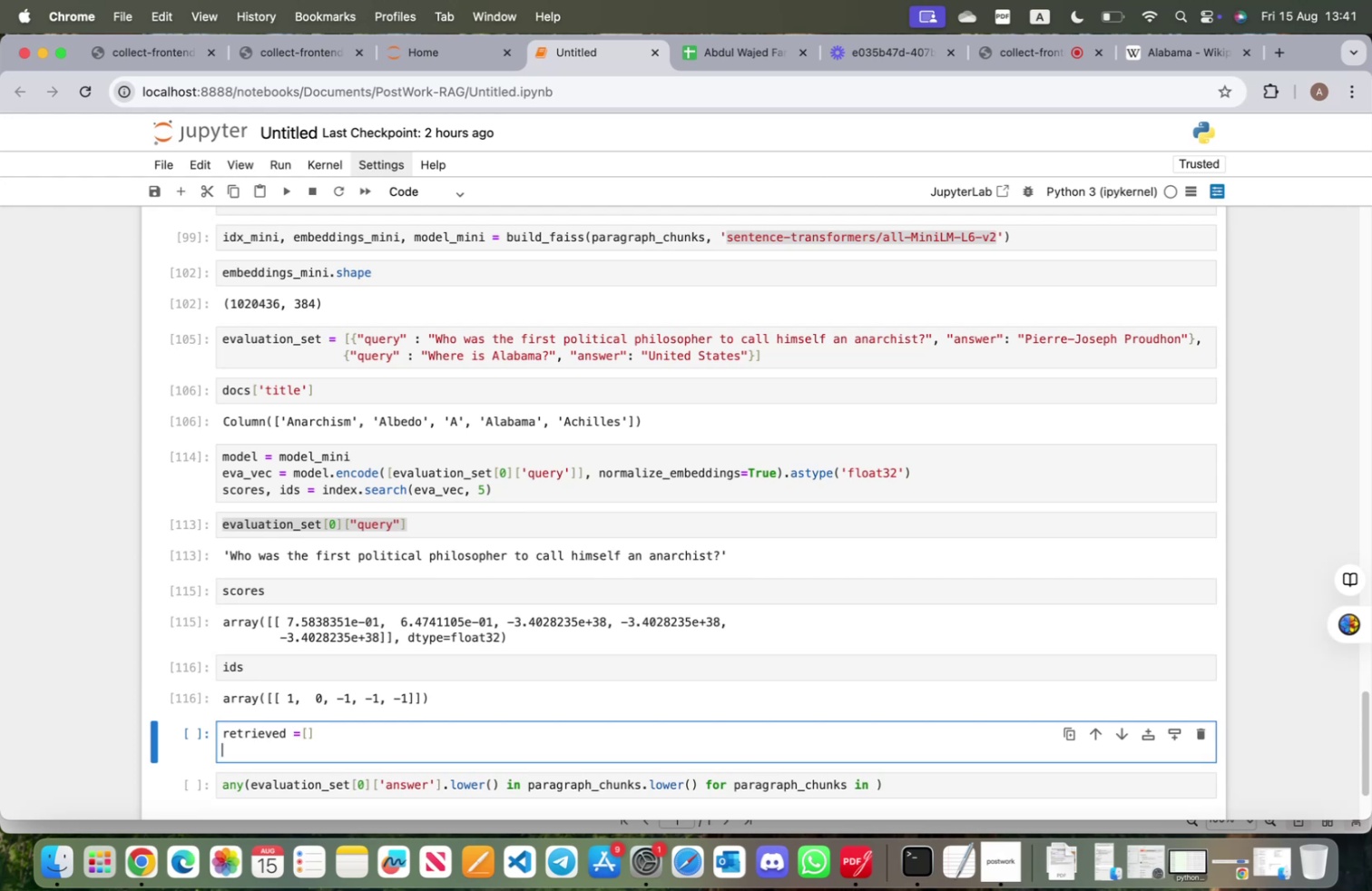 
type(retro)
key(Backspace)
type(ieved = [chunks[i)
 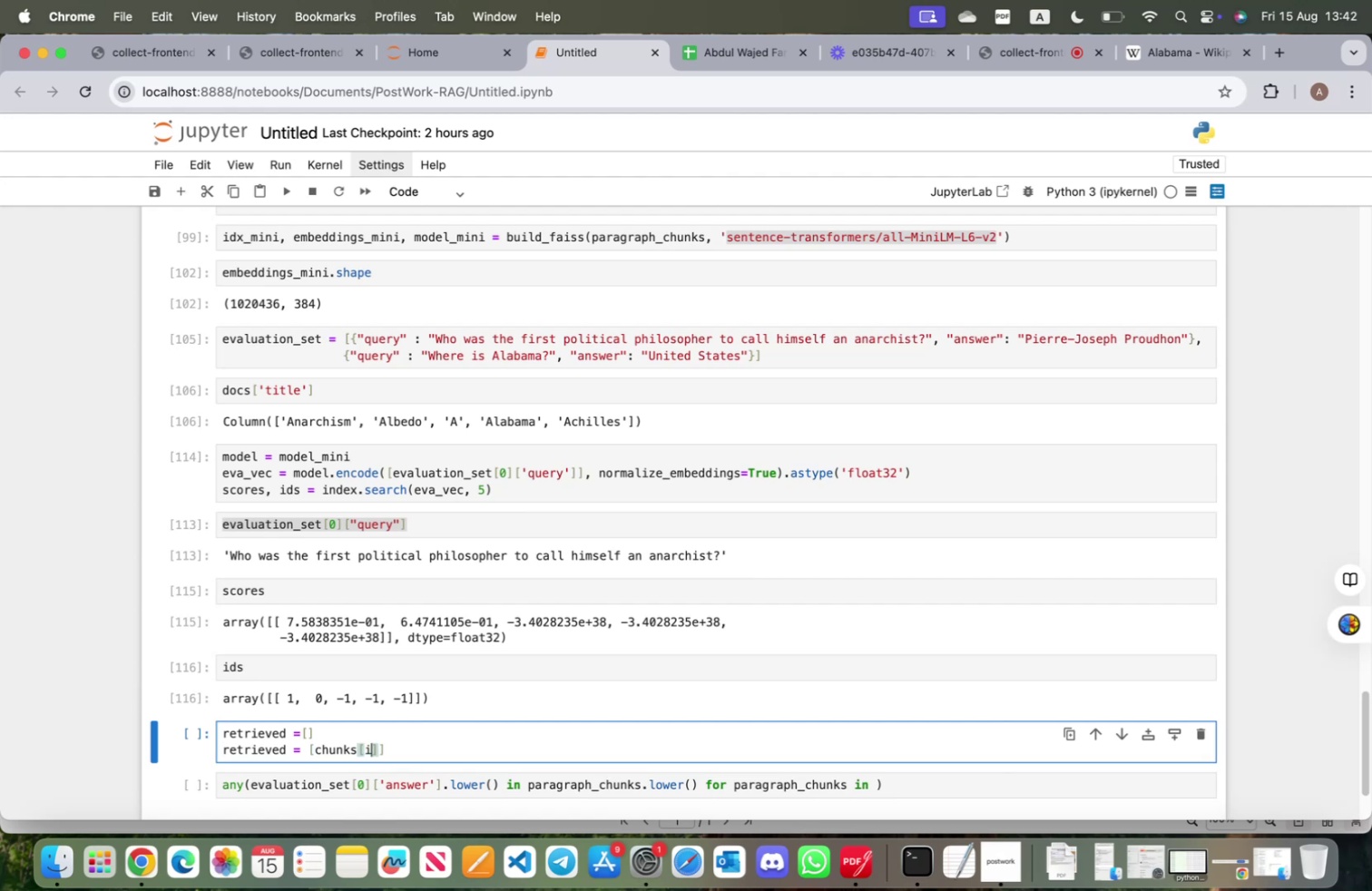 
key(ArrowRight)
 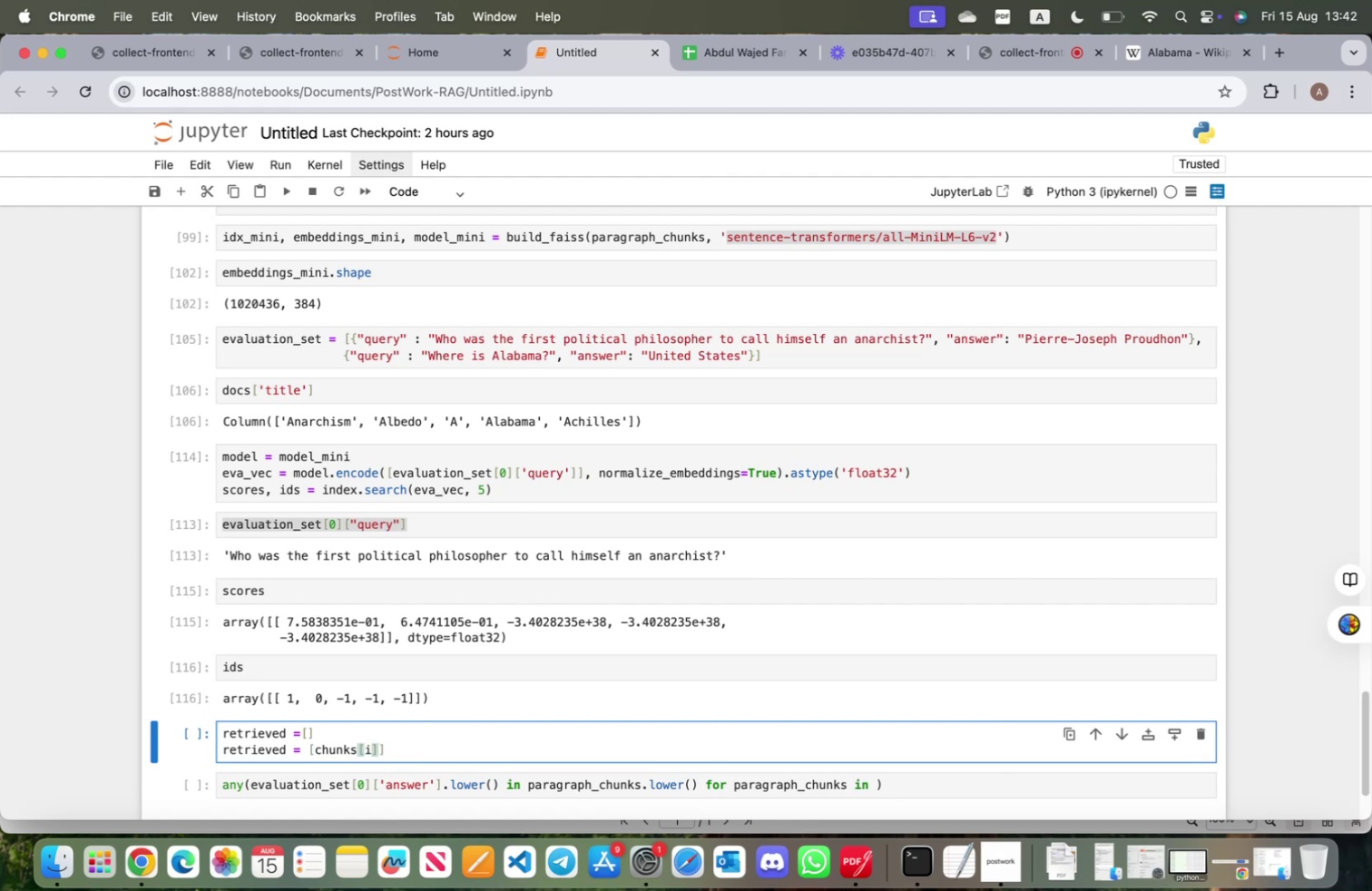 
type( fr)
key(Backspace)
type(or i in ids[0)
 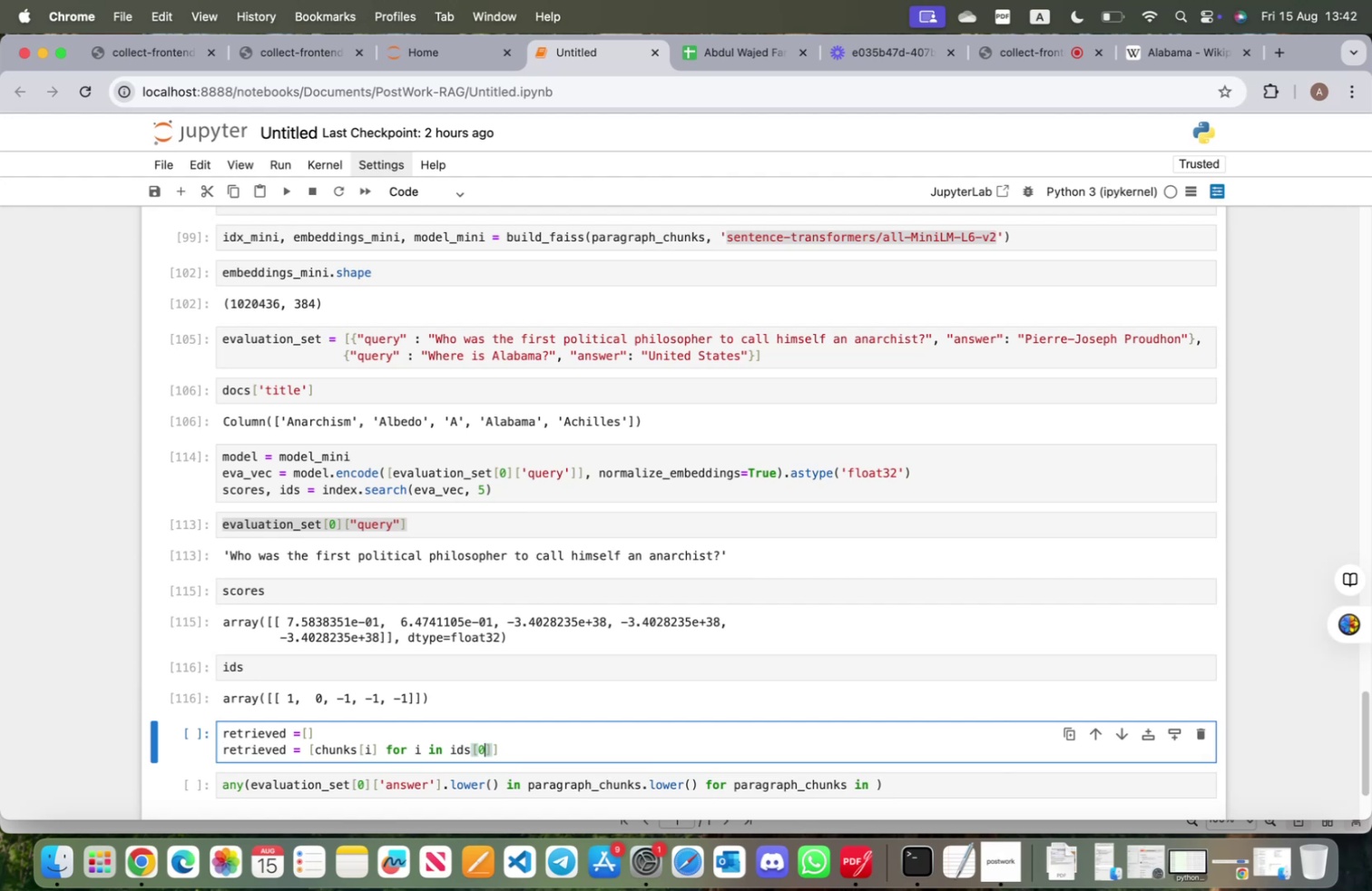 
key(ArrowRight)
 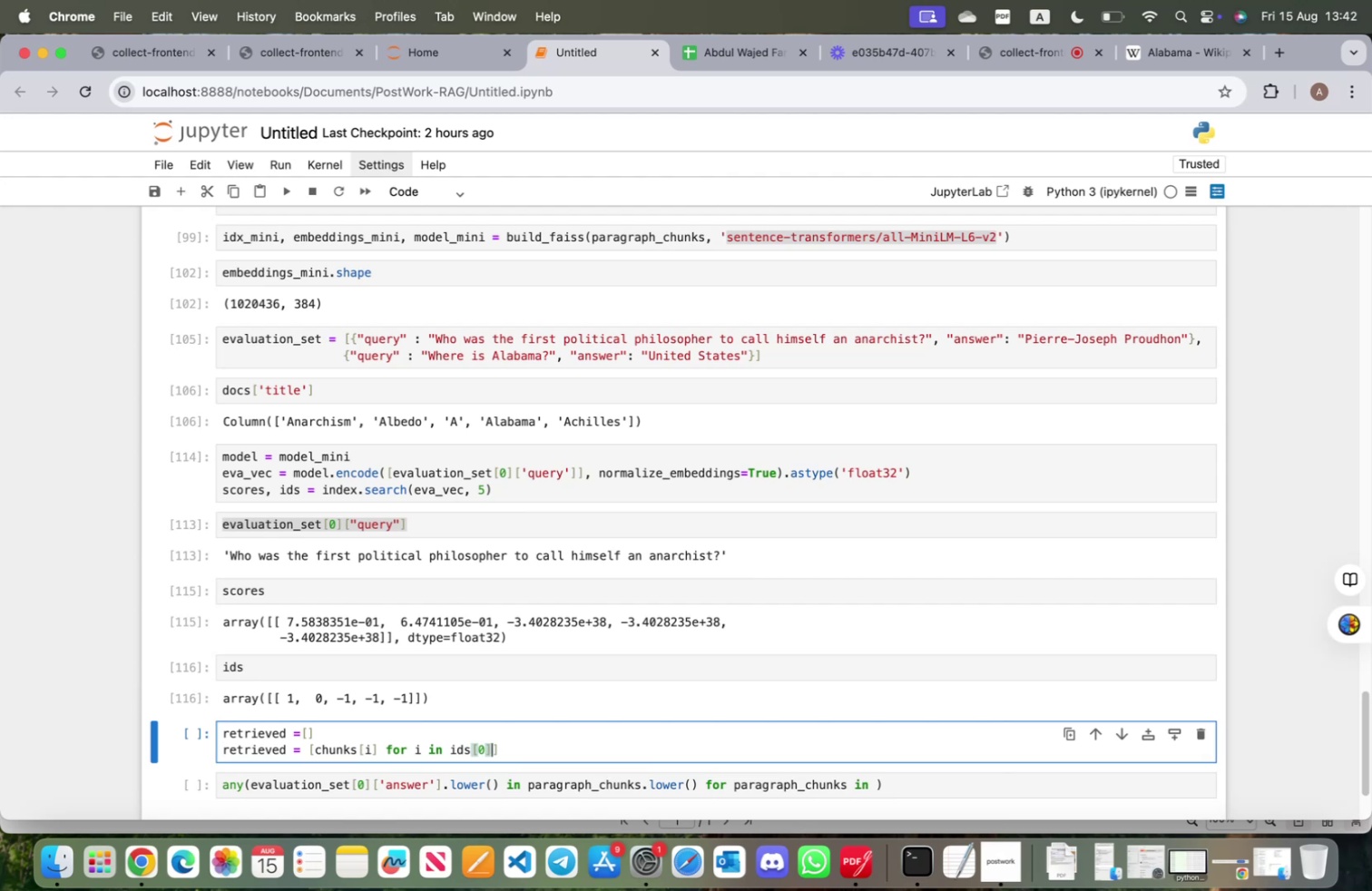 
key(ArrowRight)
 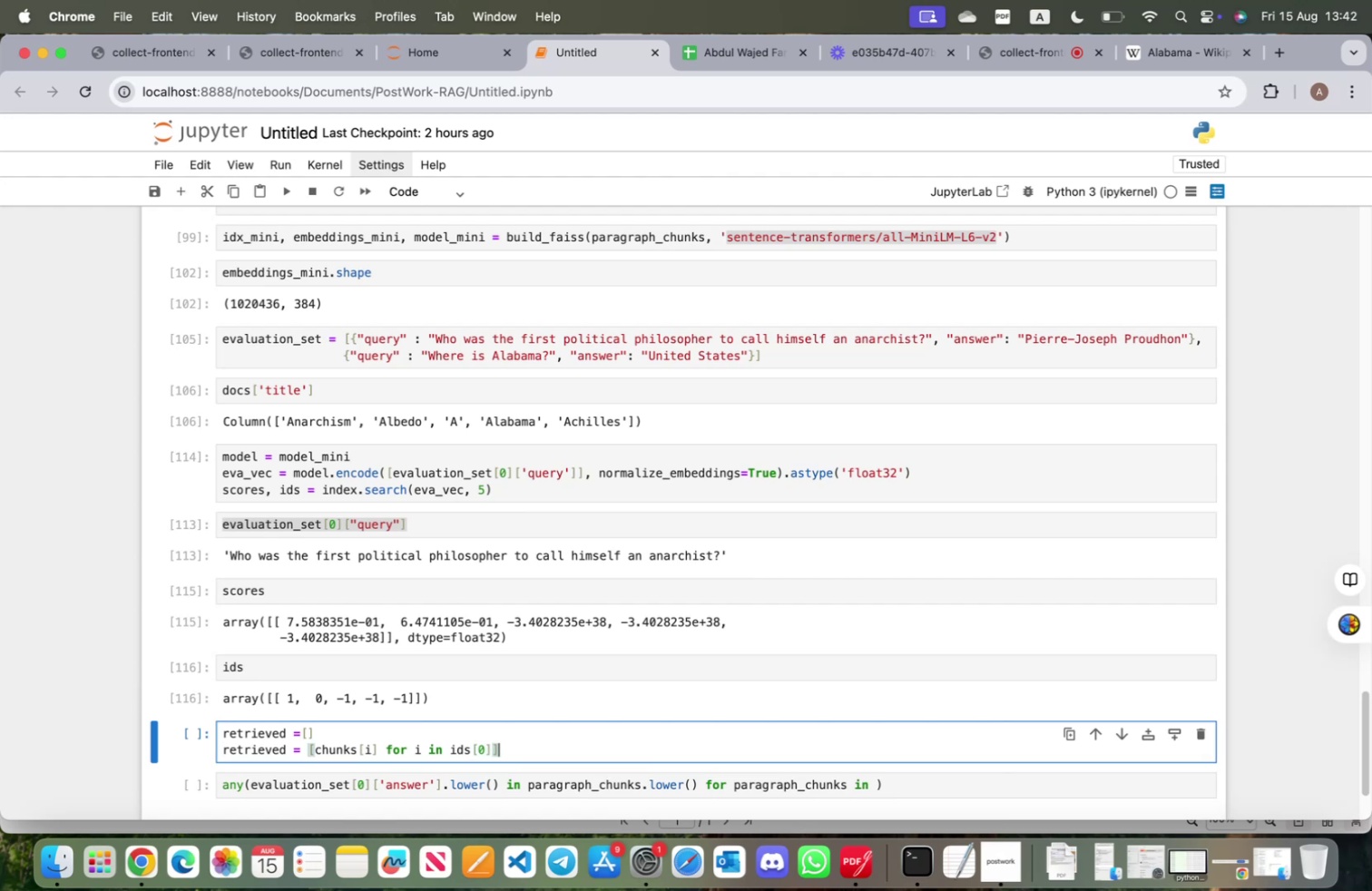 
key(Shift+ShiftRight)
 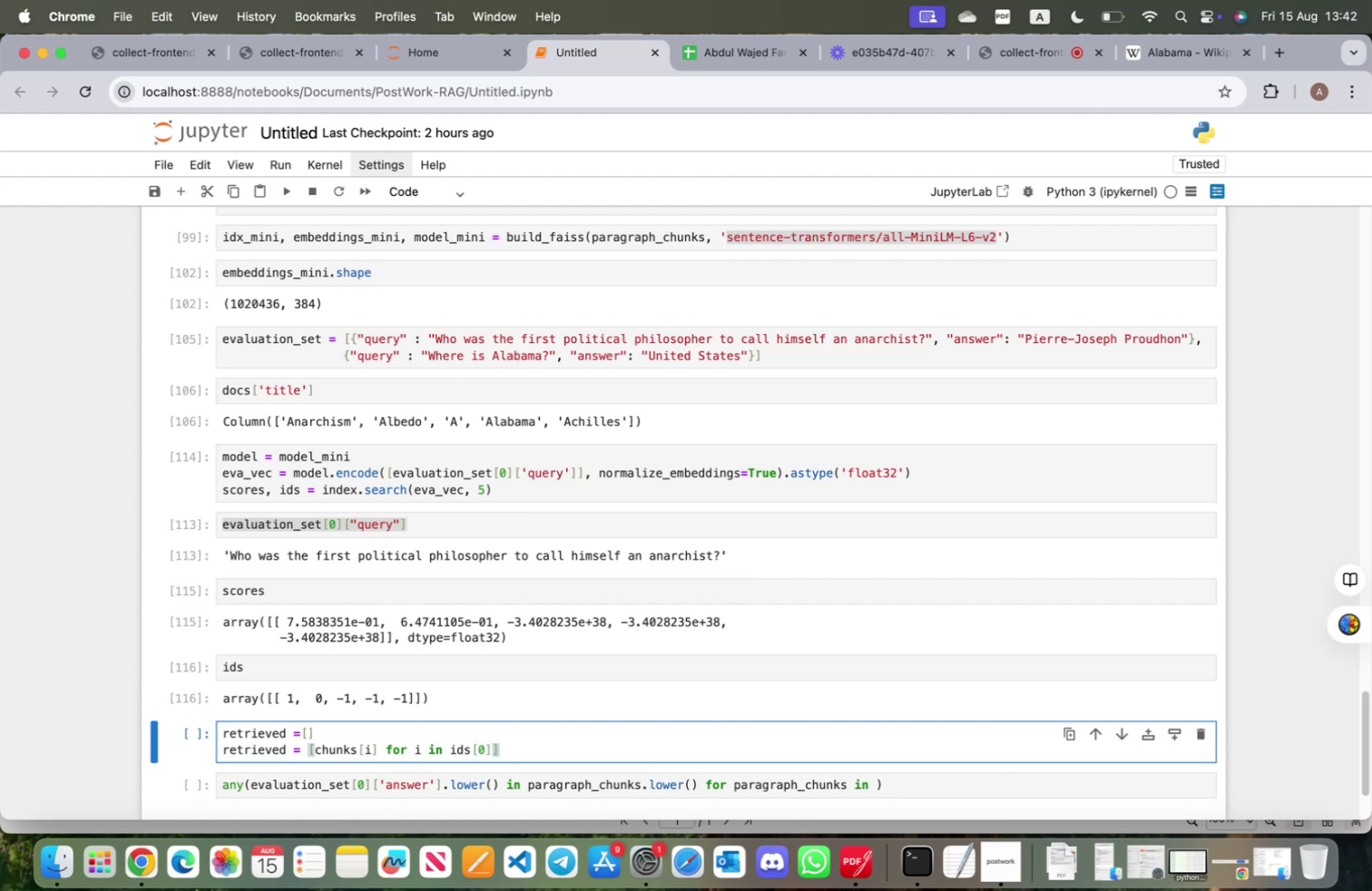 
key(Shift+Enter)
 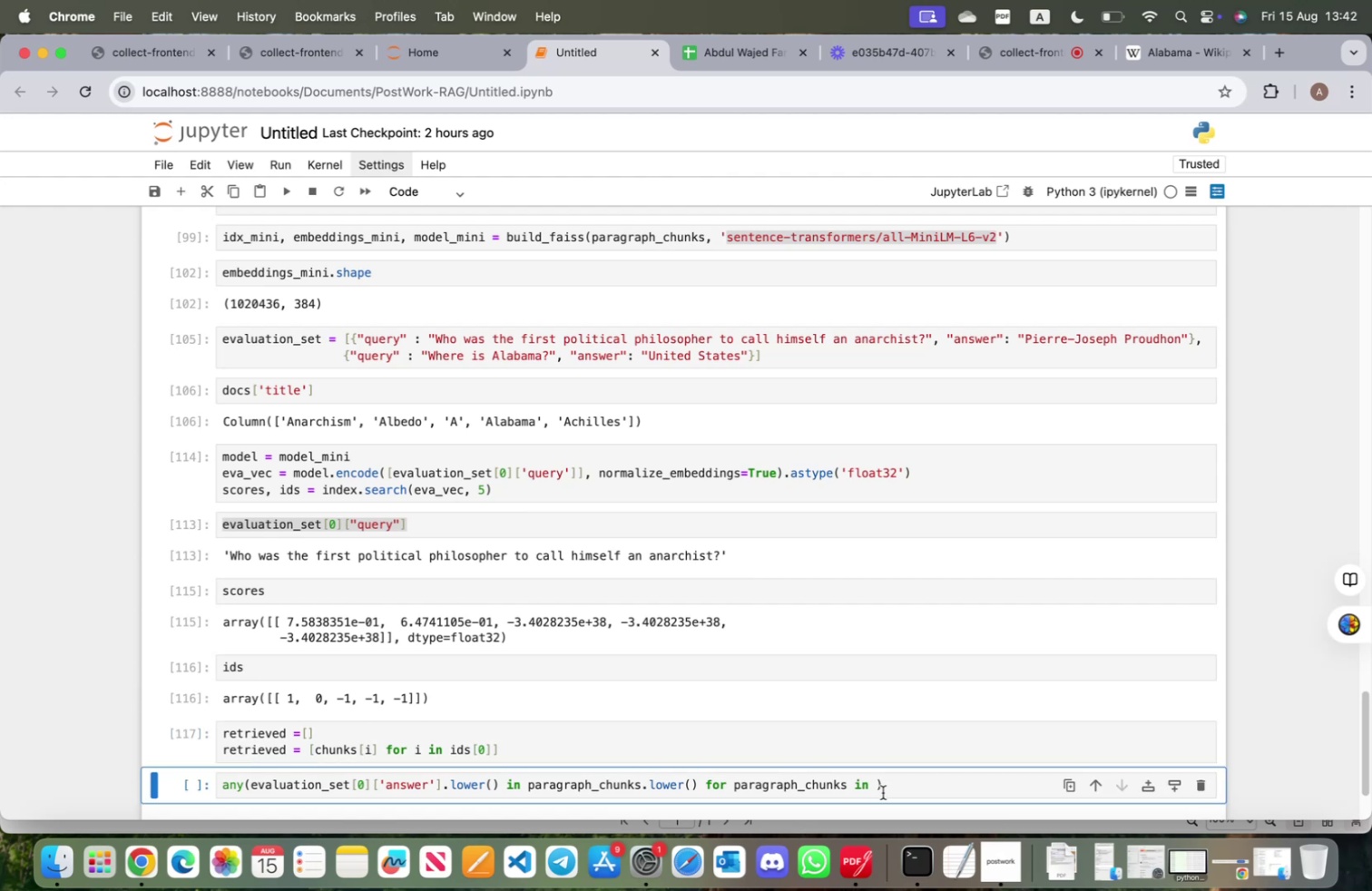 
left_click([874, 784])
 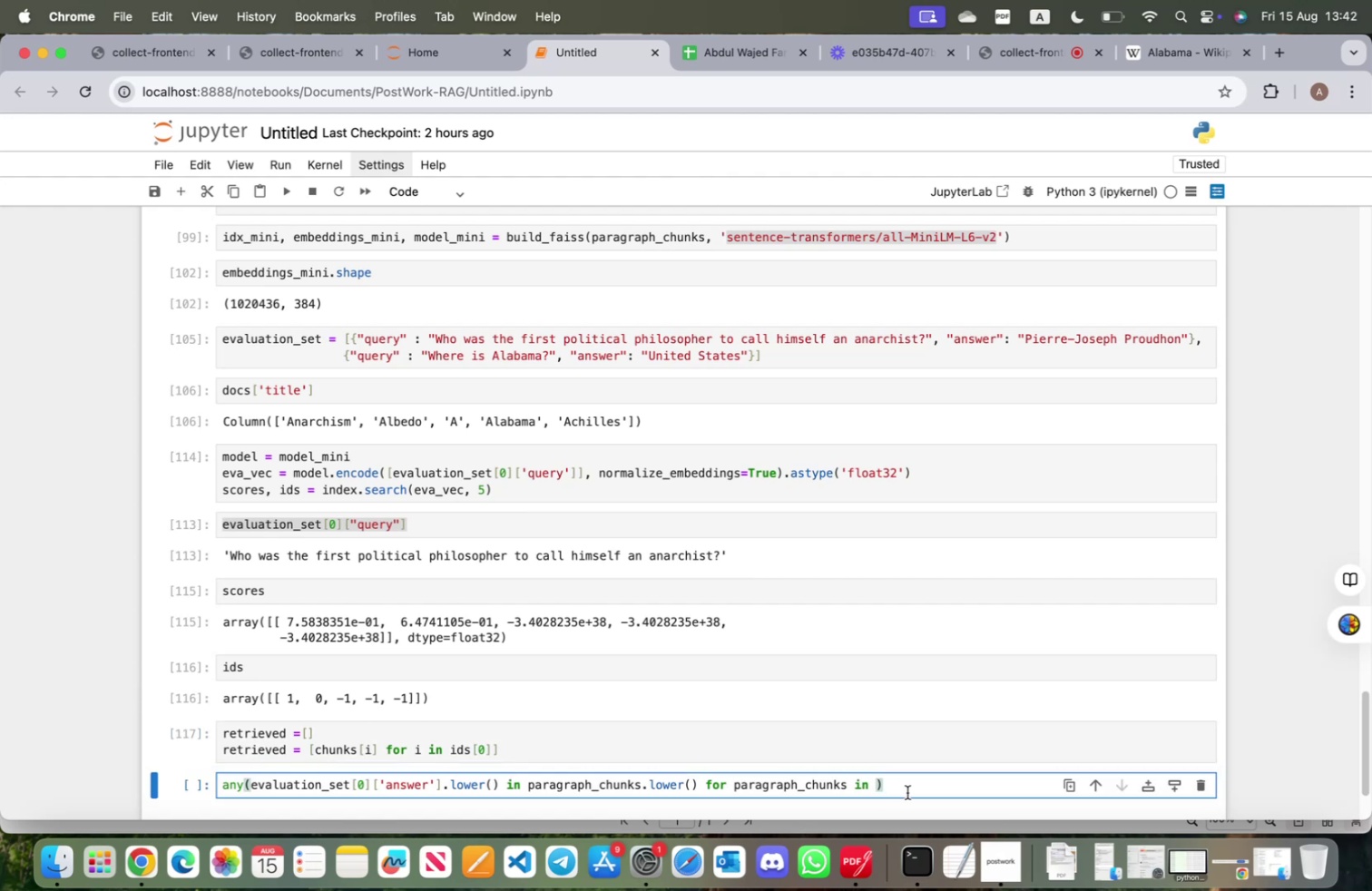 
type(rt)
key(Backspace)
type(ett)
key(Backspace)
type(rieved)
 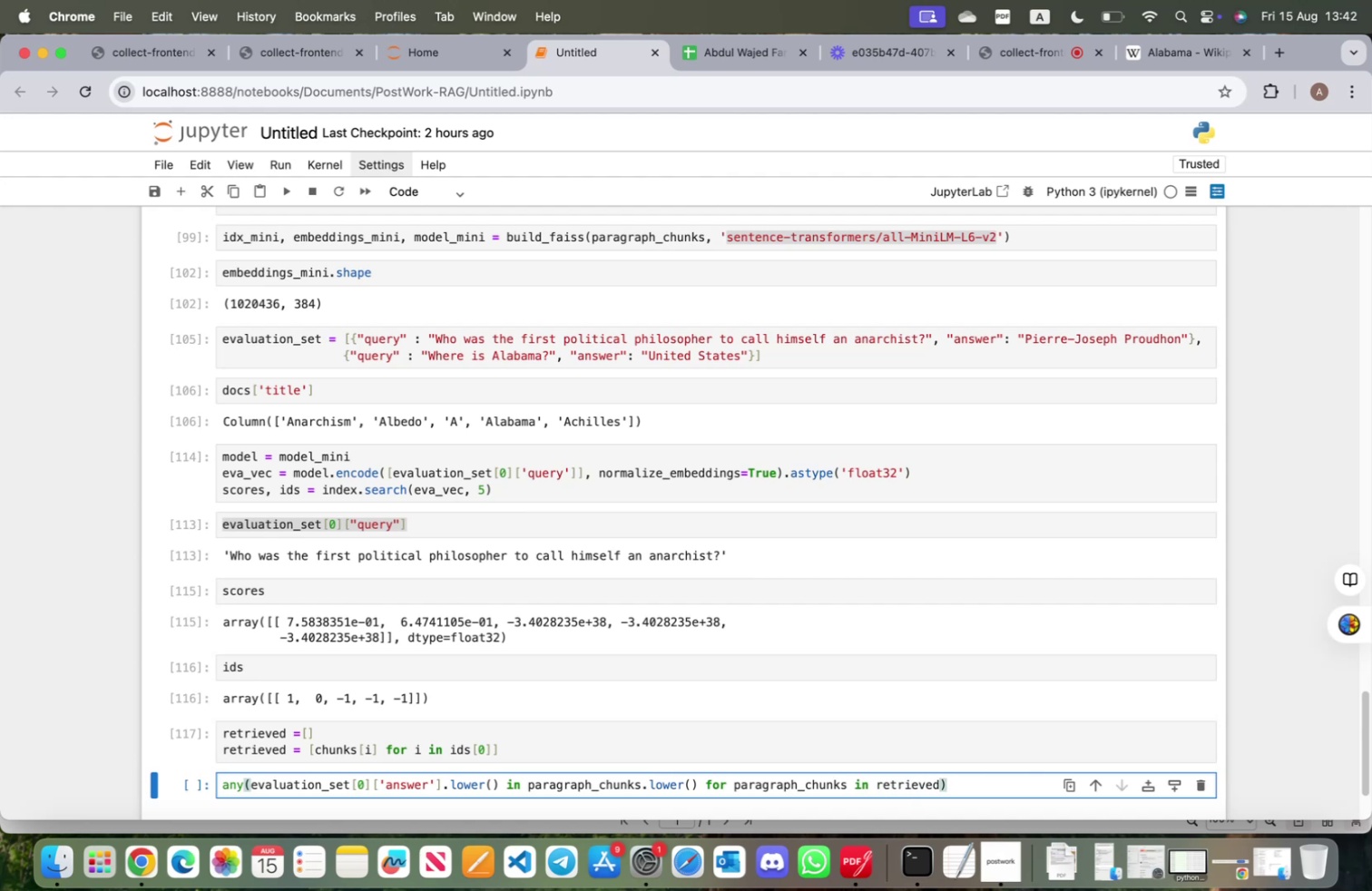 
key(Shift+Enter)
 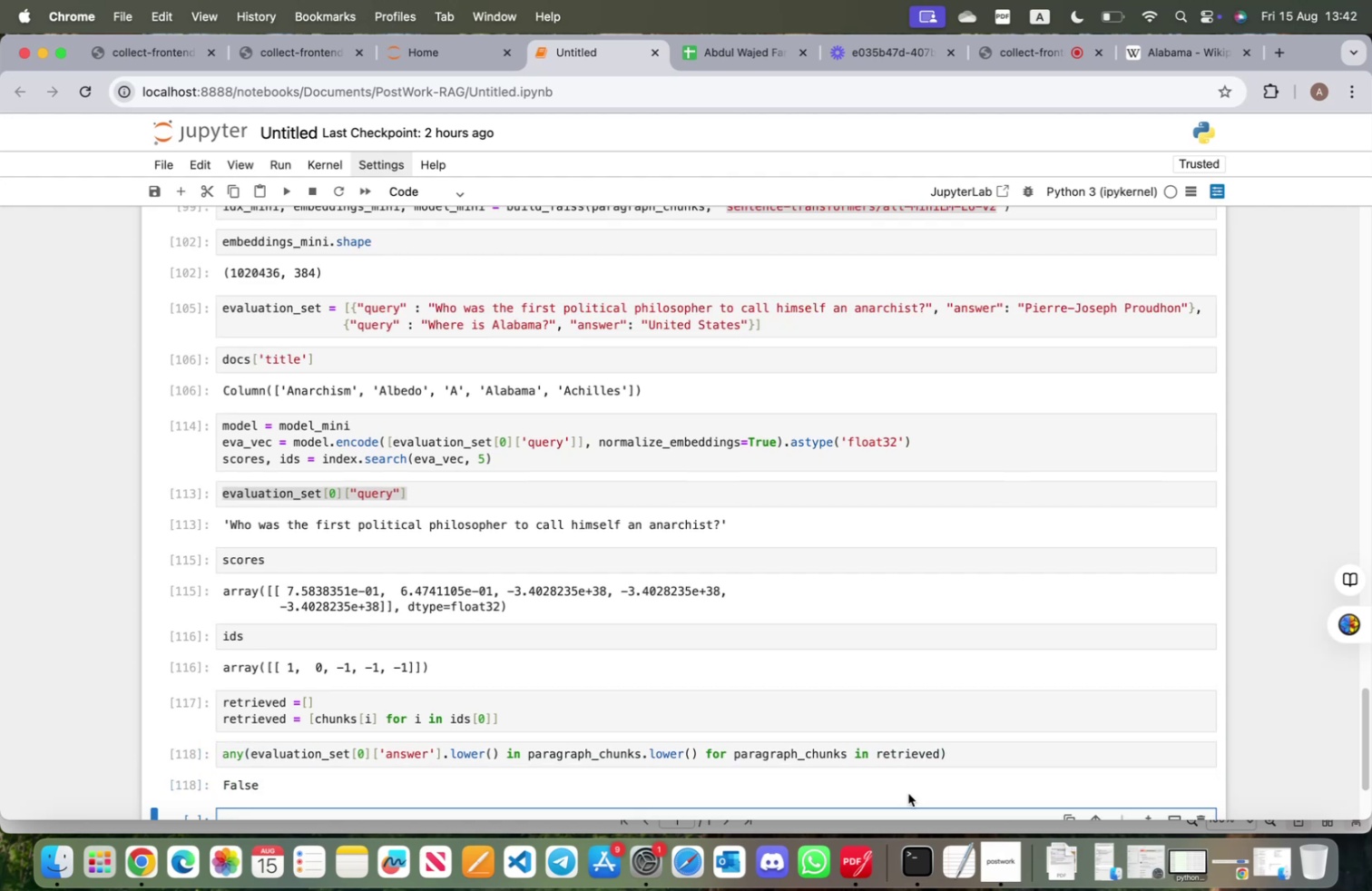 
scroll: coordinate [928, 788], scroll_direction: down, amount: 3.0
 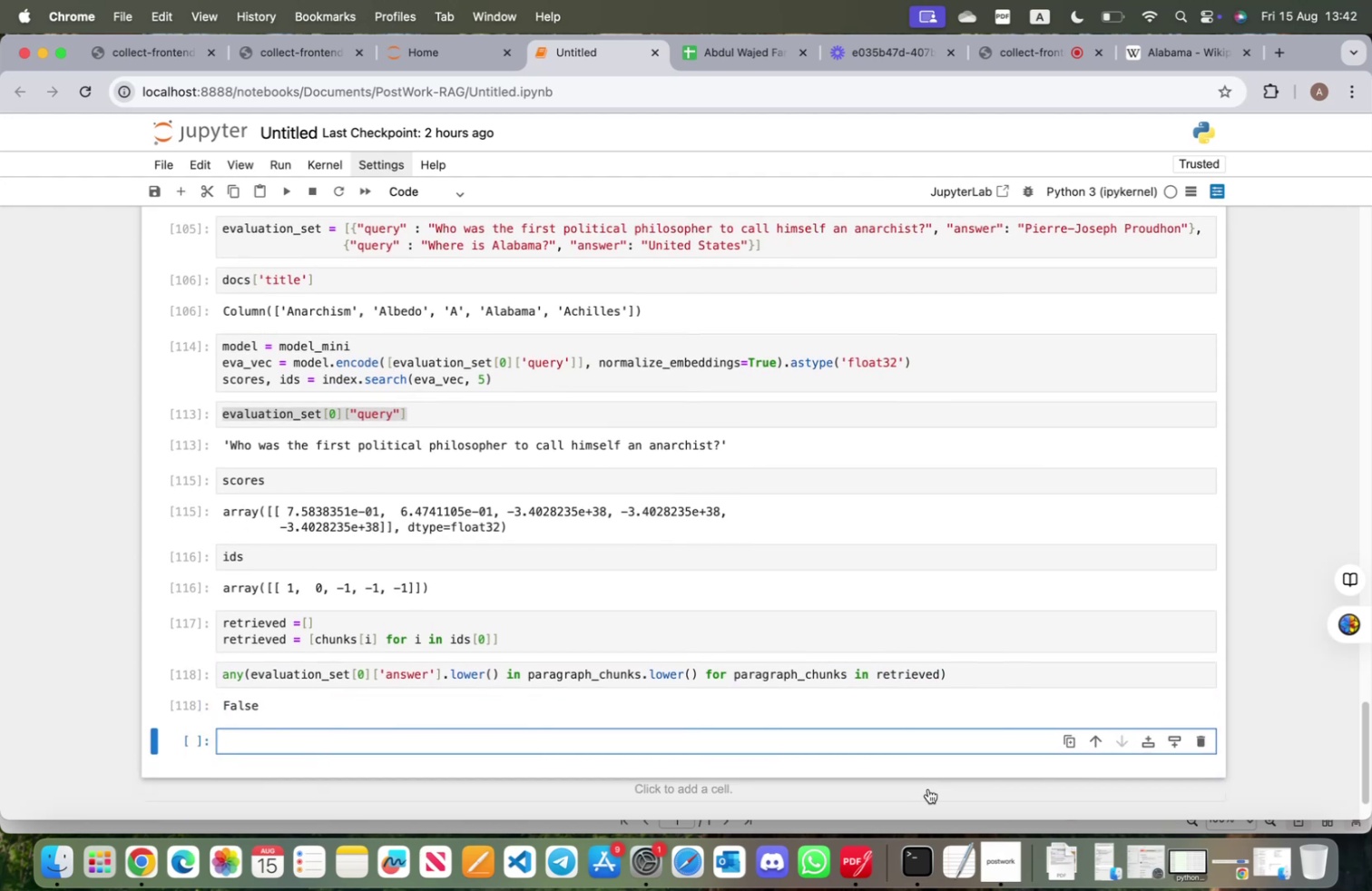 
scroll: coordinate [928, 788], scroll_direction: up, amount: 3.0
 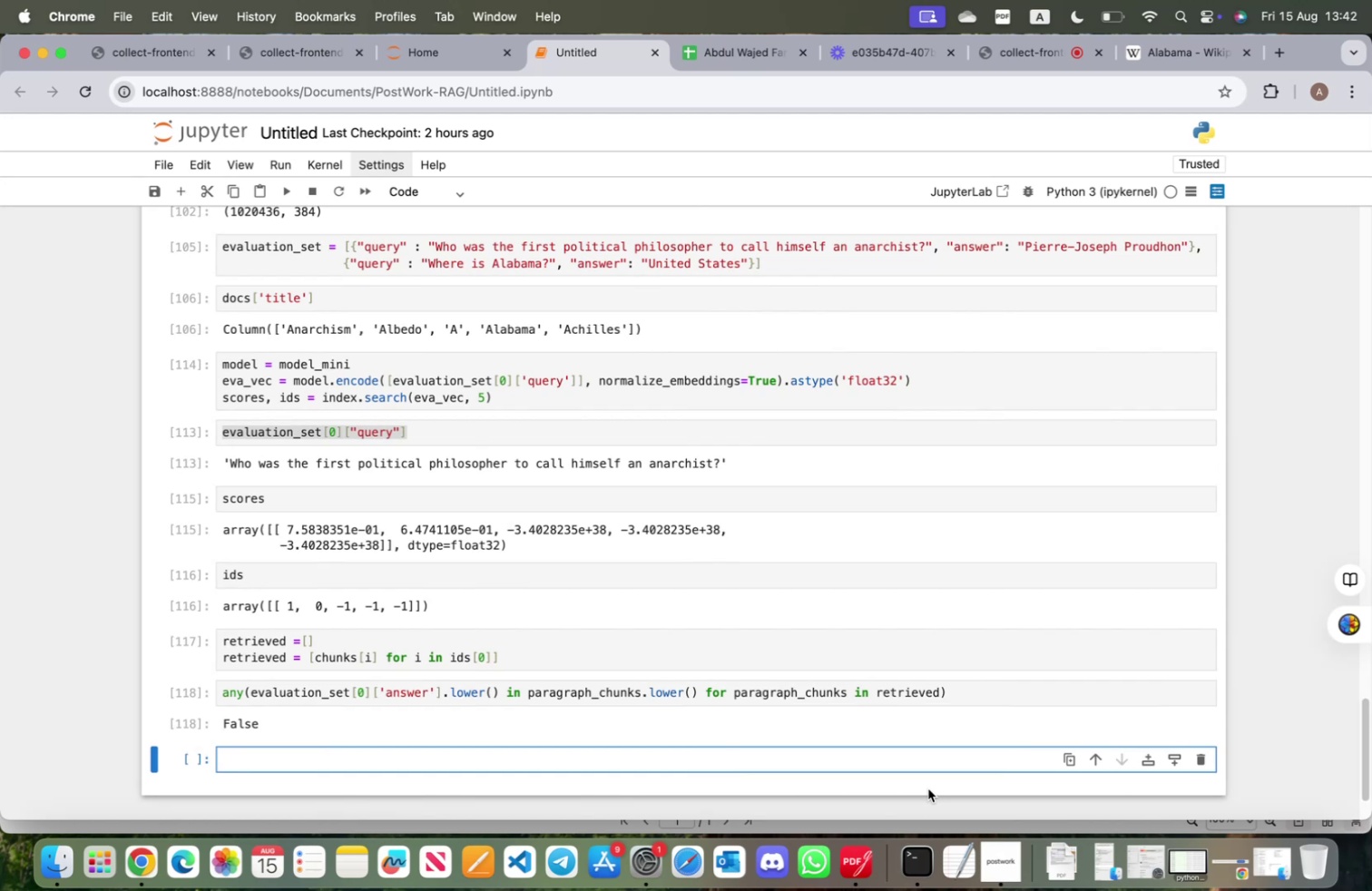 
wait(18.02)
 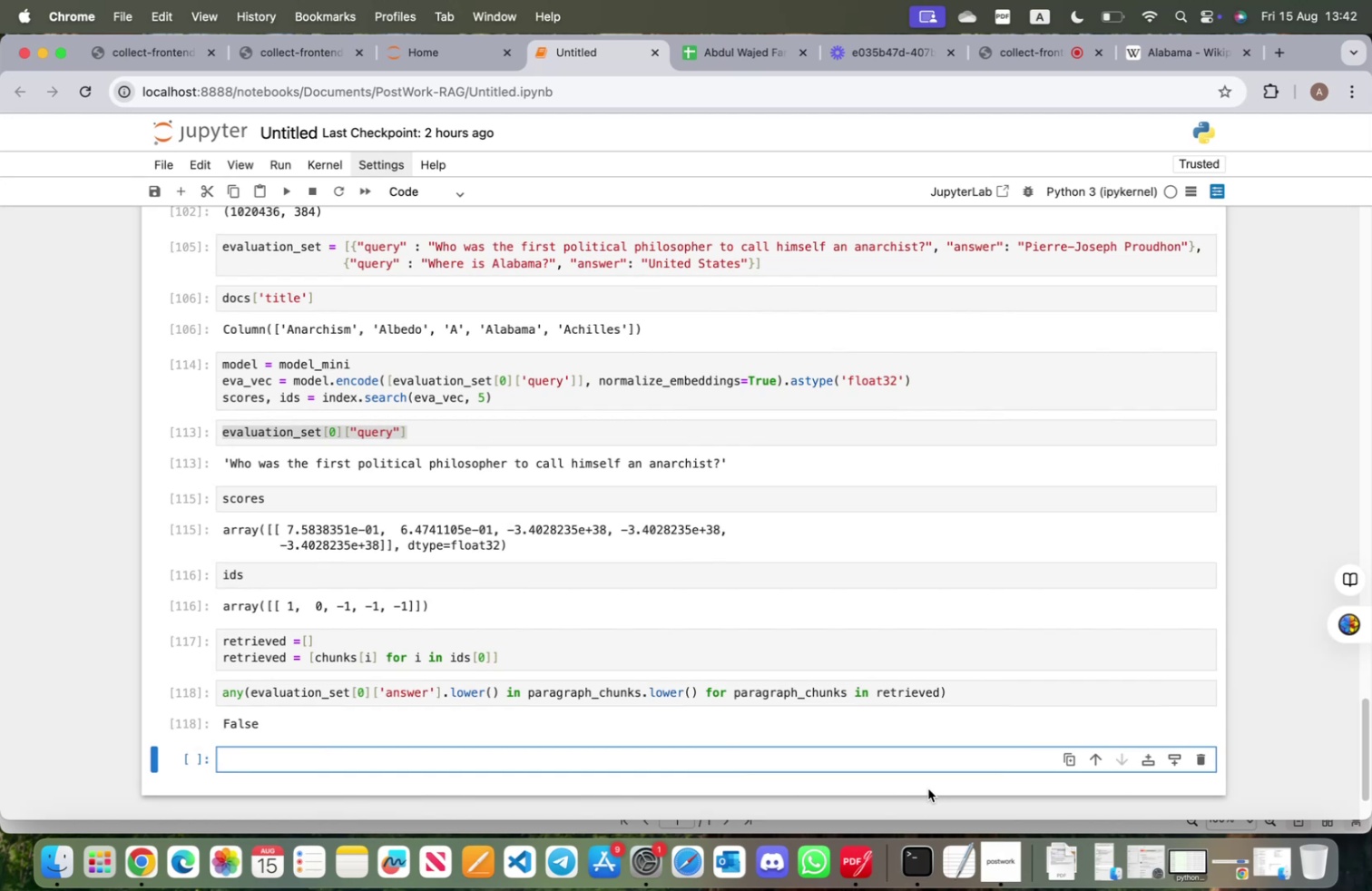 
left_click([1180, 59])
 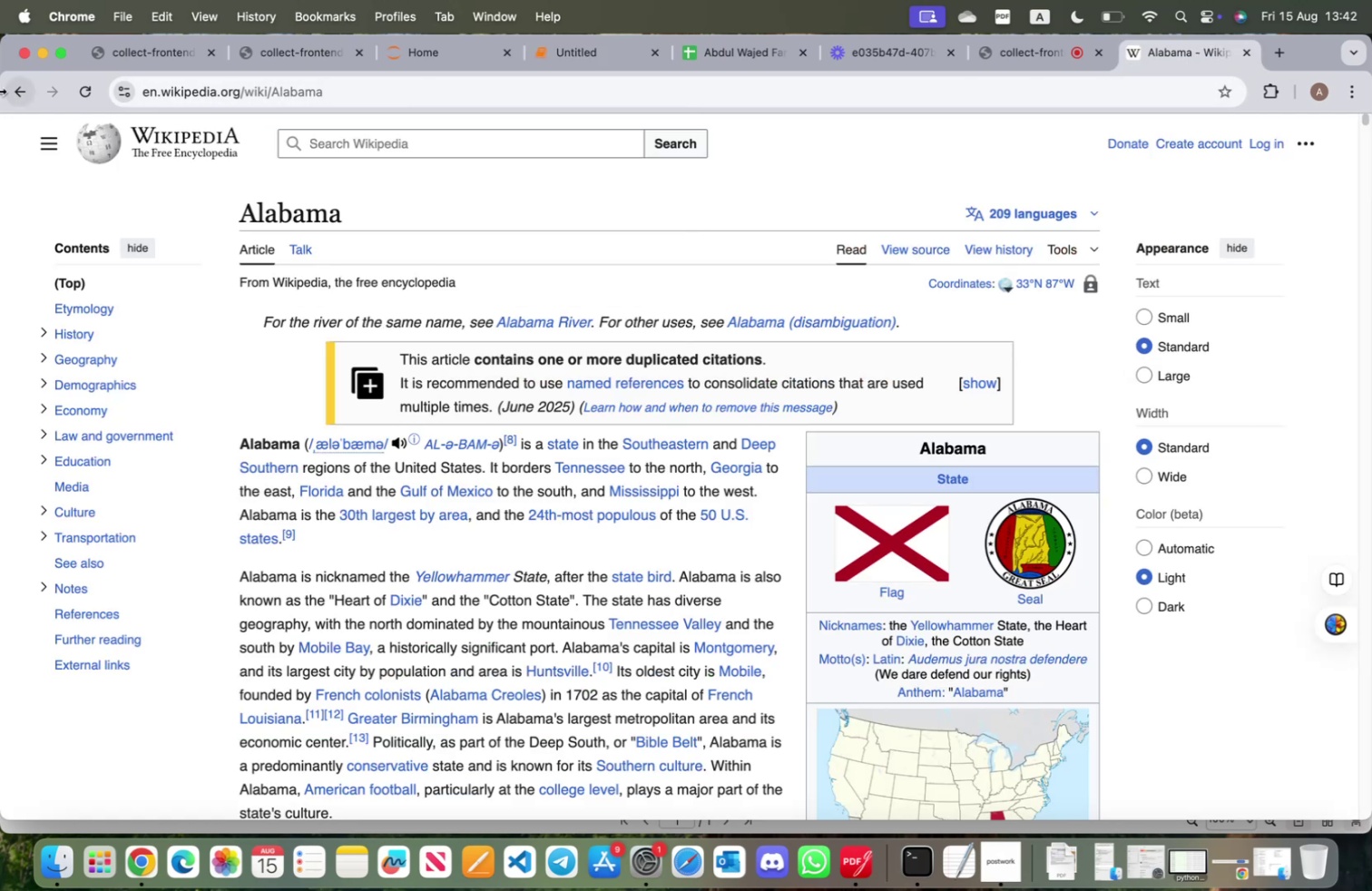 
left_click([18, 88])
 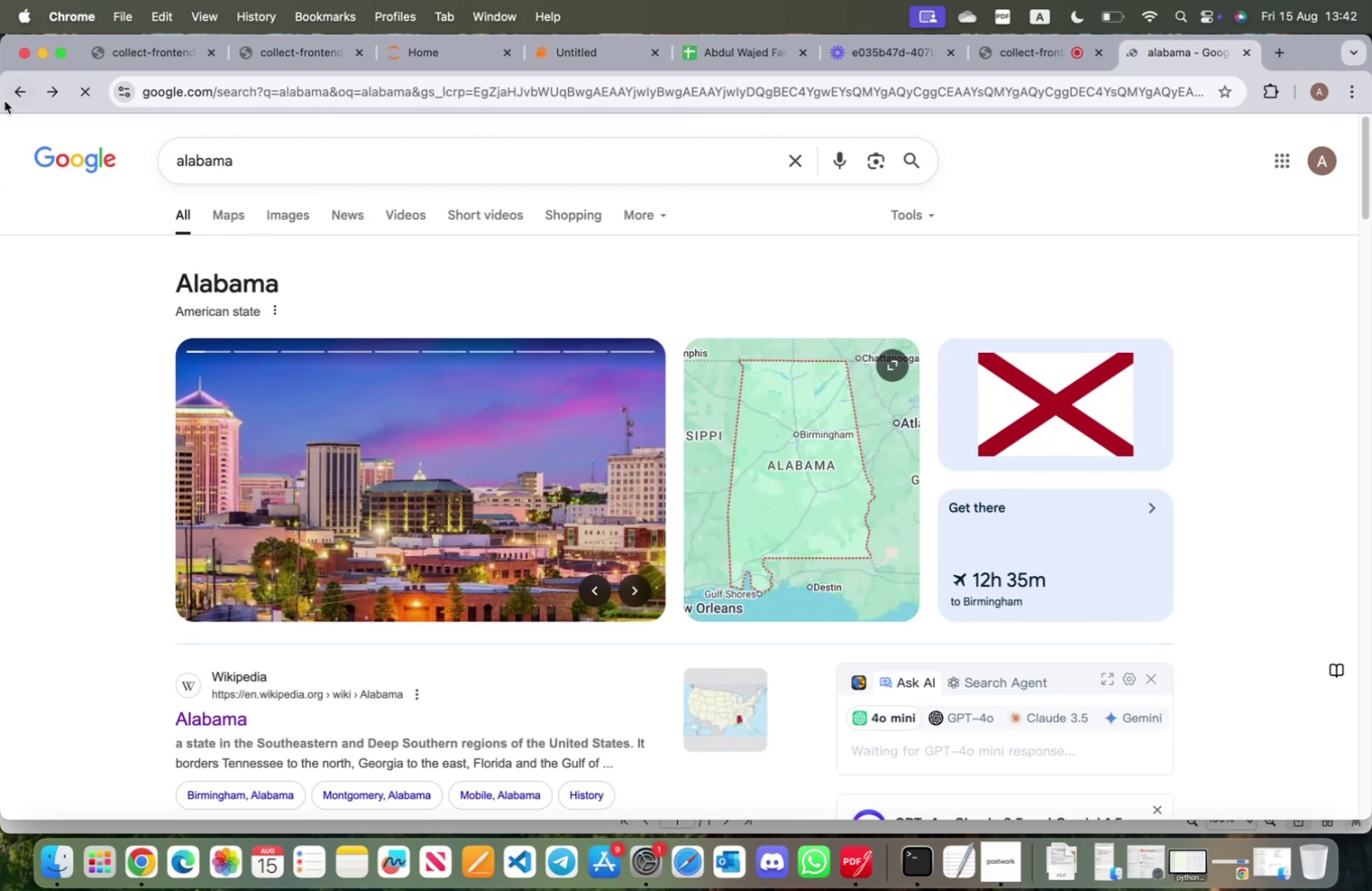 
left_click([25, 93])
 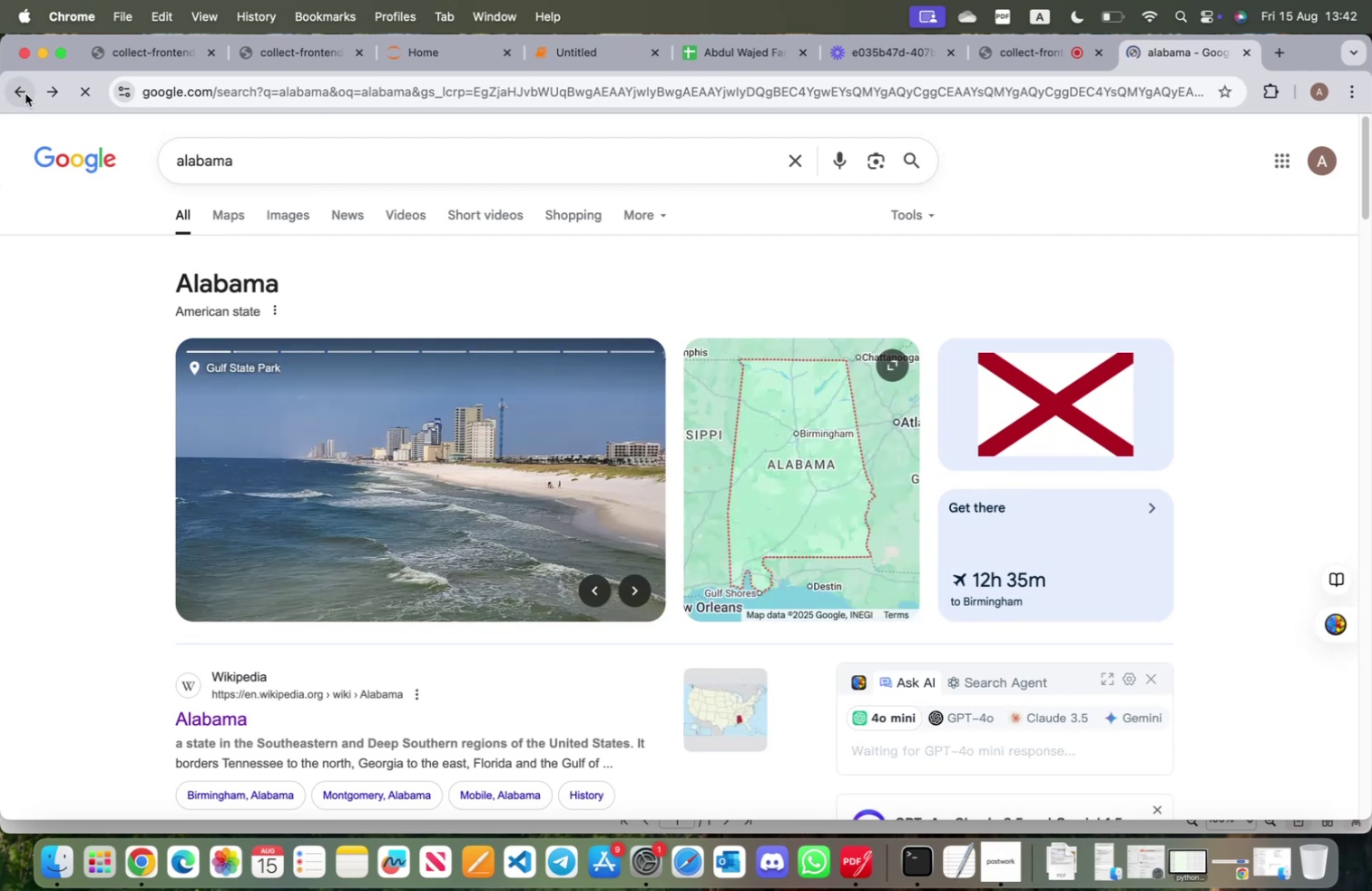 
left_click([25, 93])
 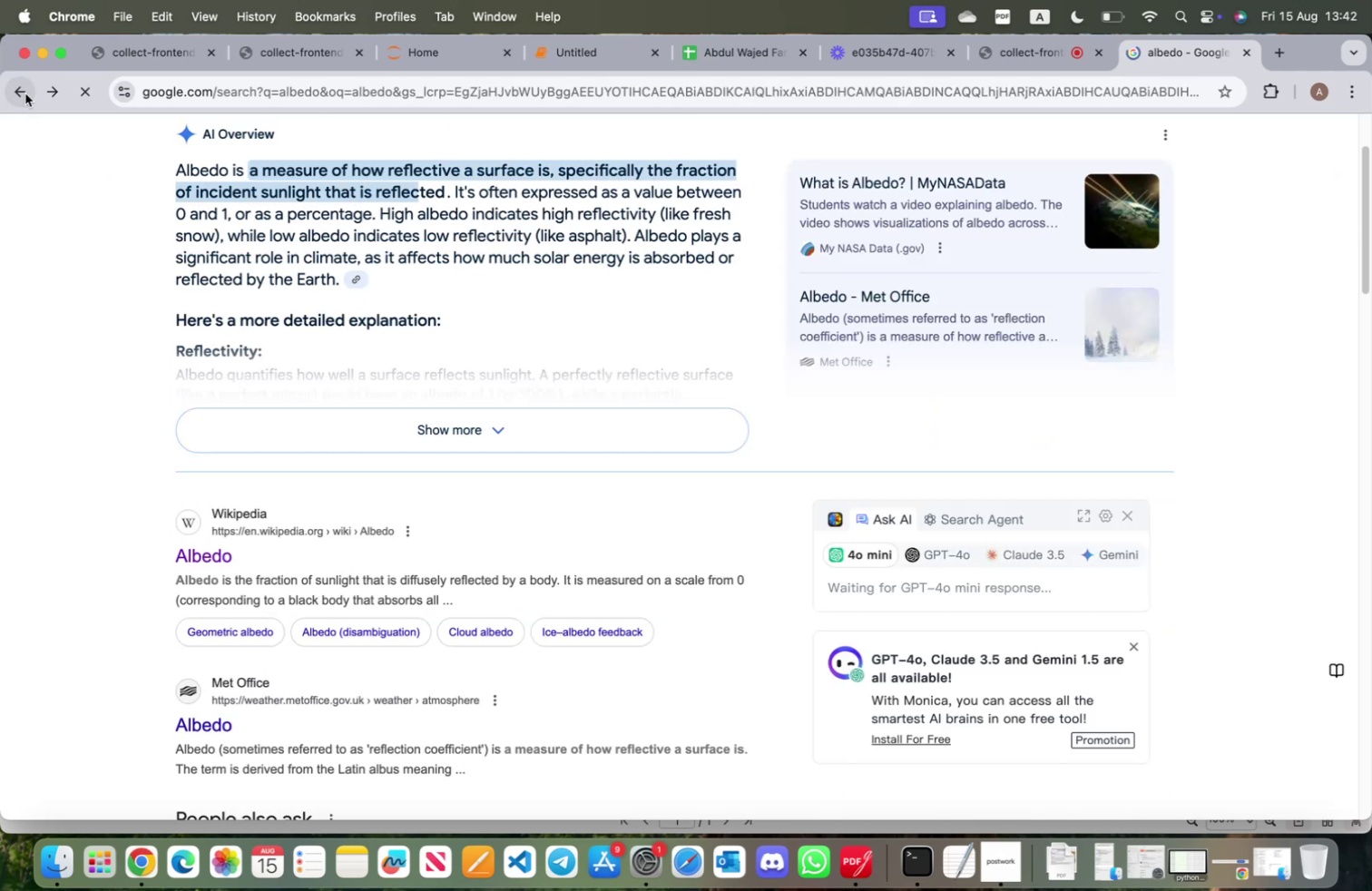 
left_click([25, 93])
 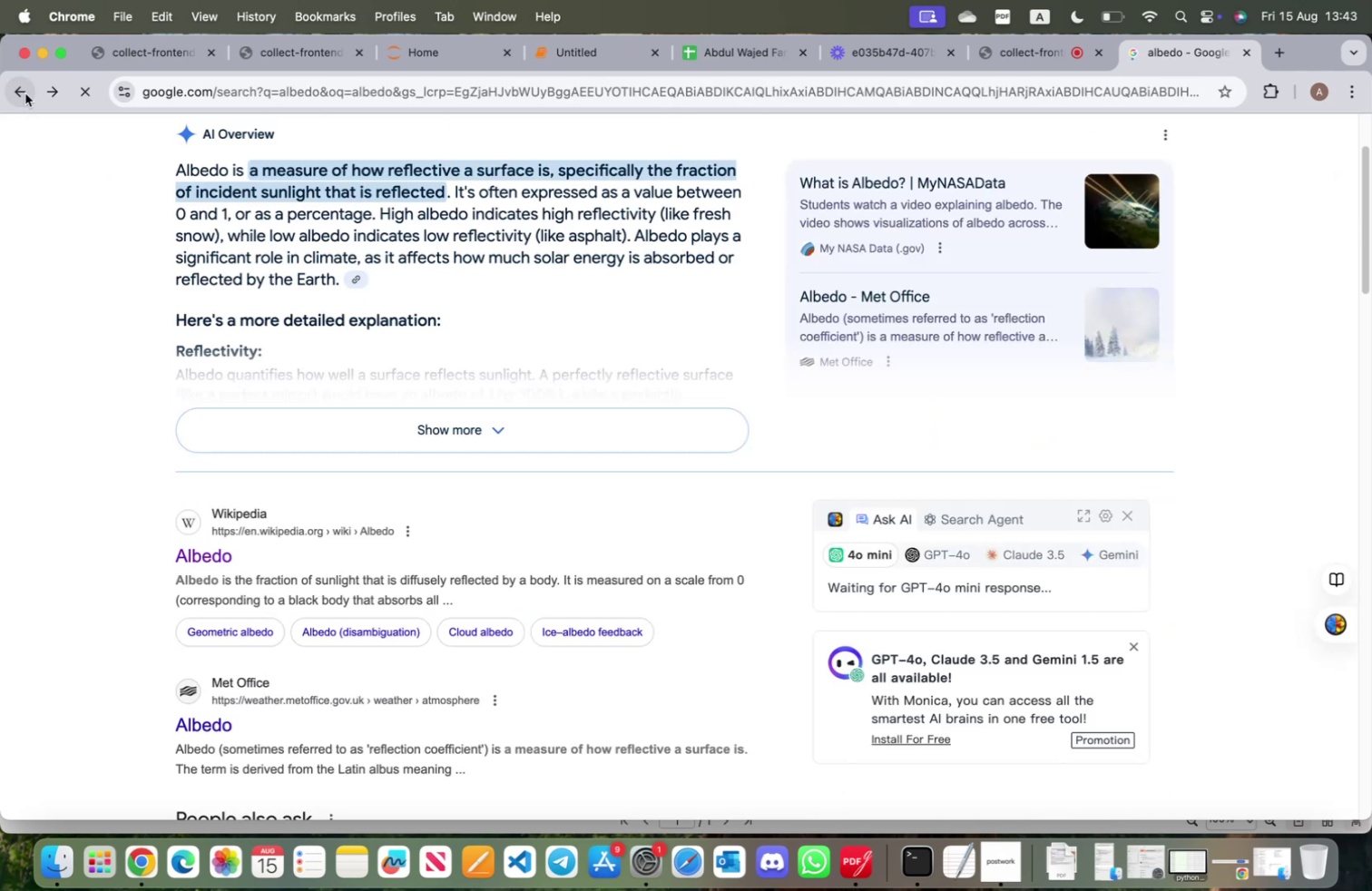 
left_click([25, 93])
 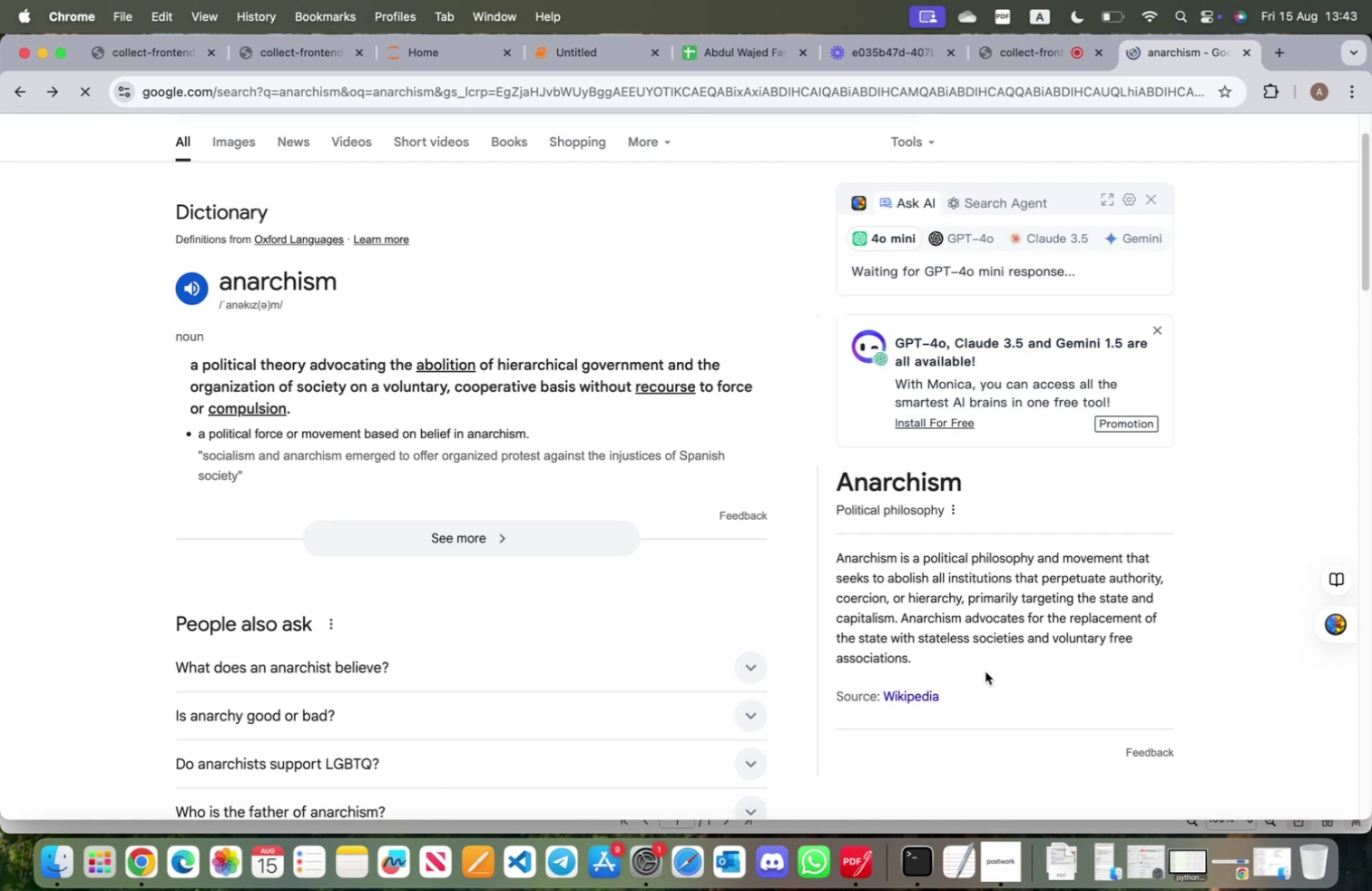 
left_click([914, 697])
 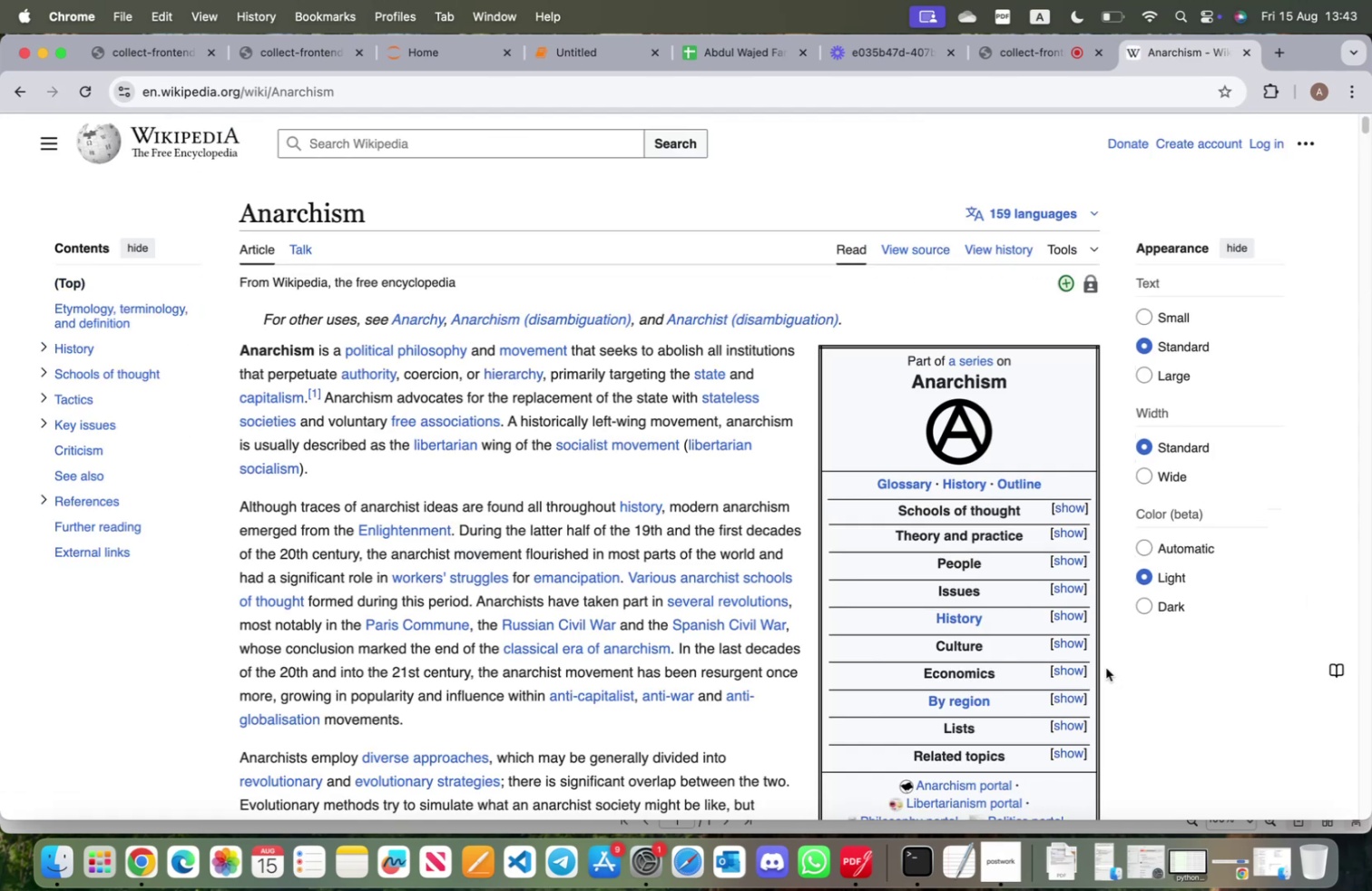 
wait(7.64)
 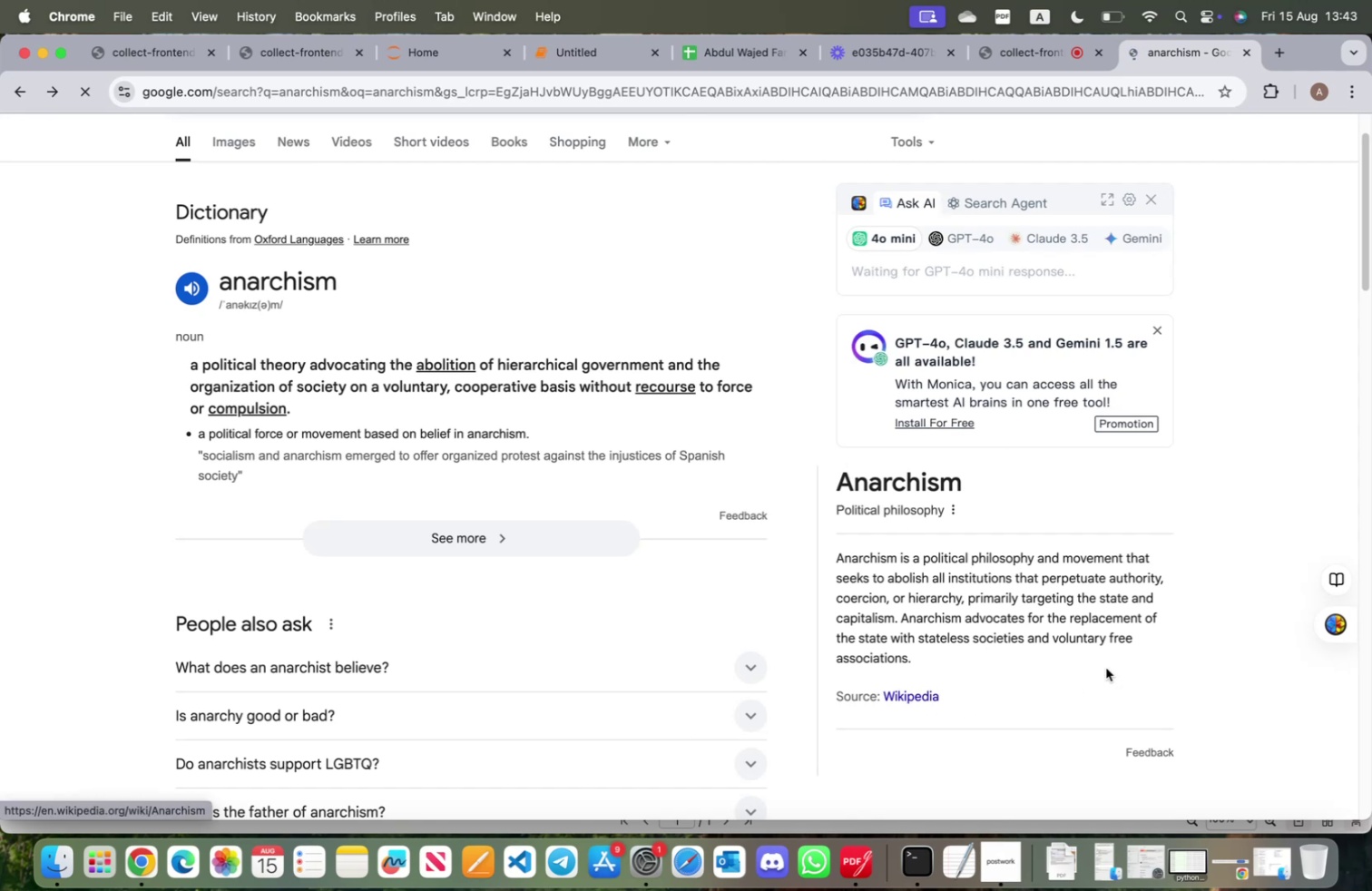 
left_click([539, 468])
 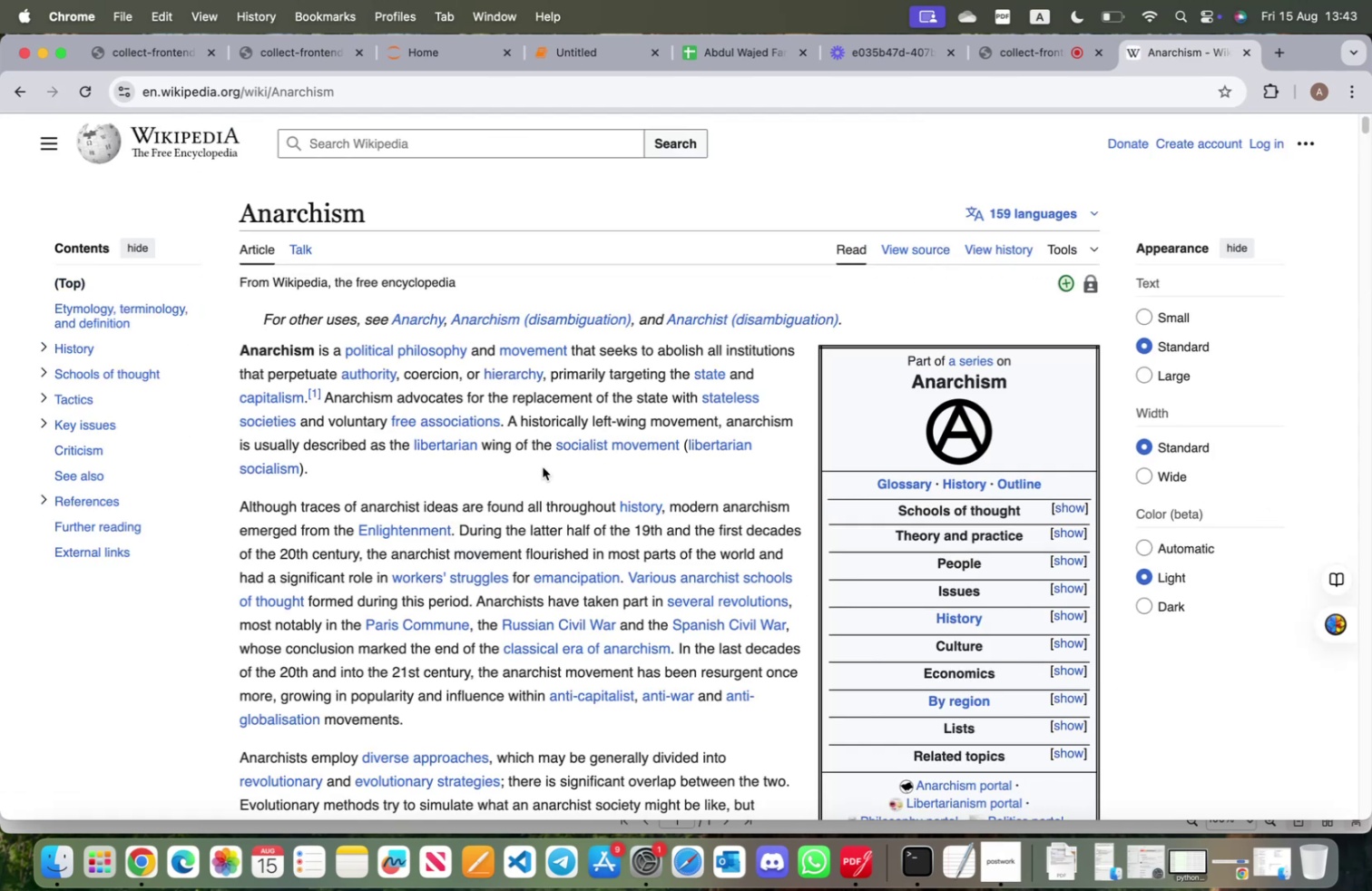 
key(Meta+CommandLeft)
 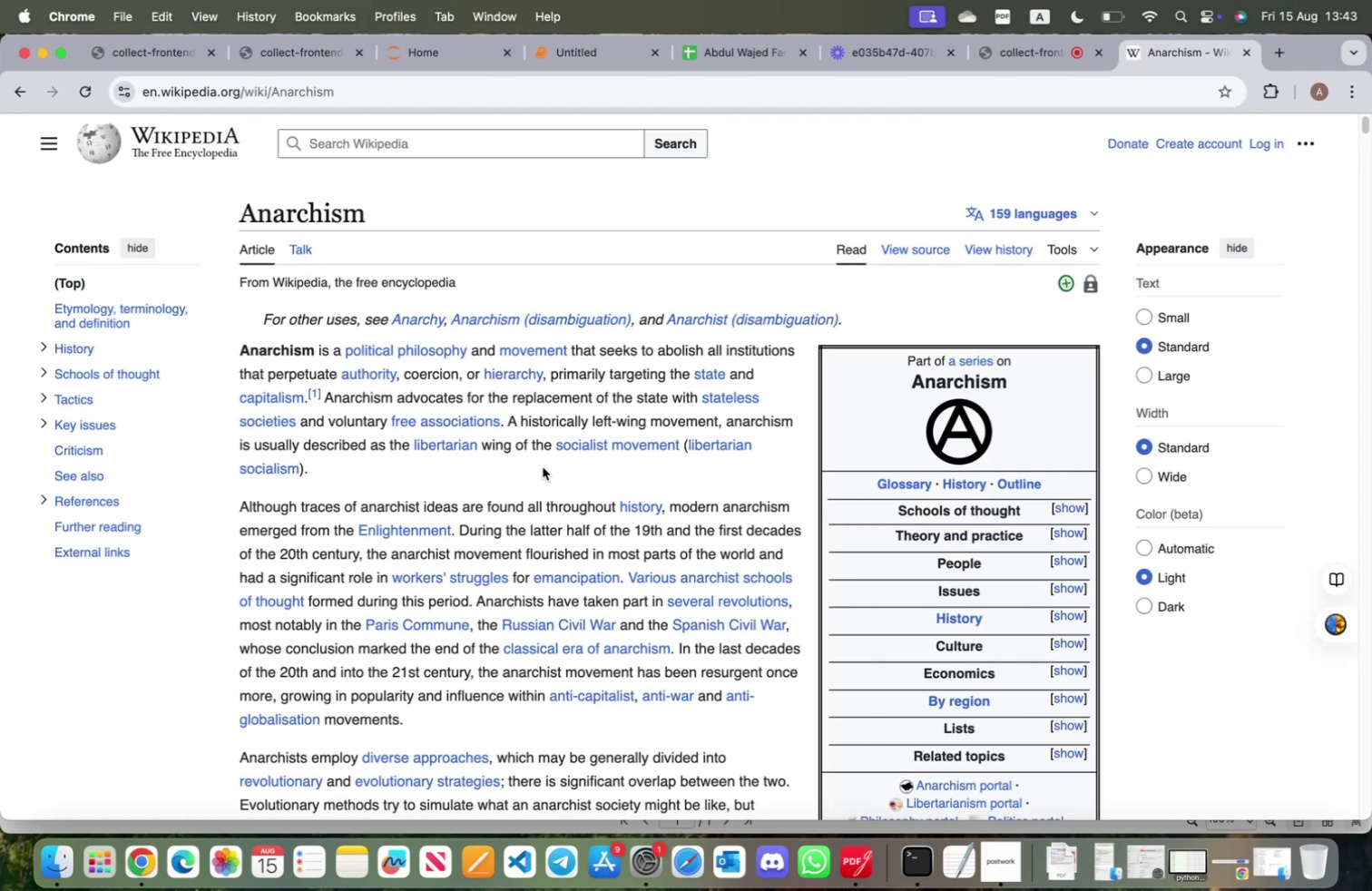 
key(Meta+F)
 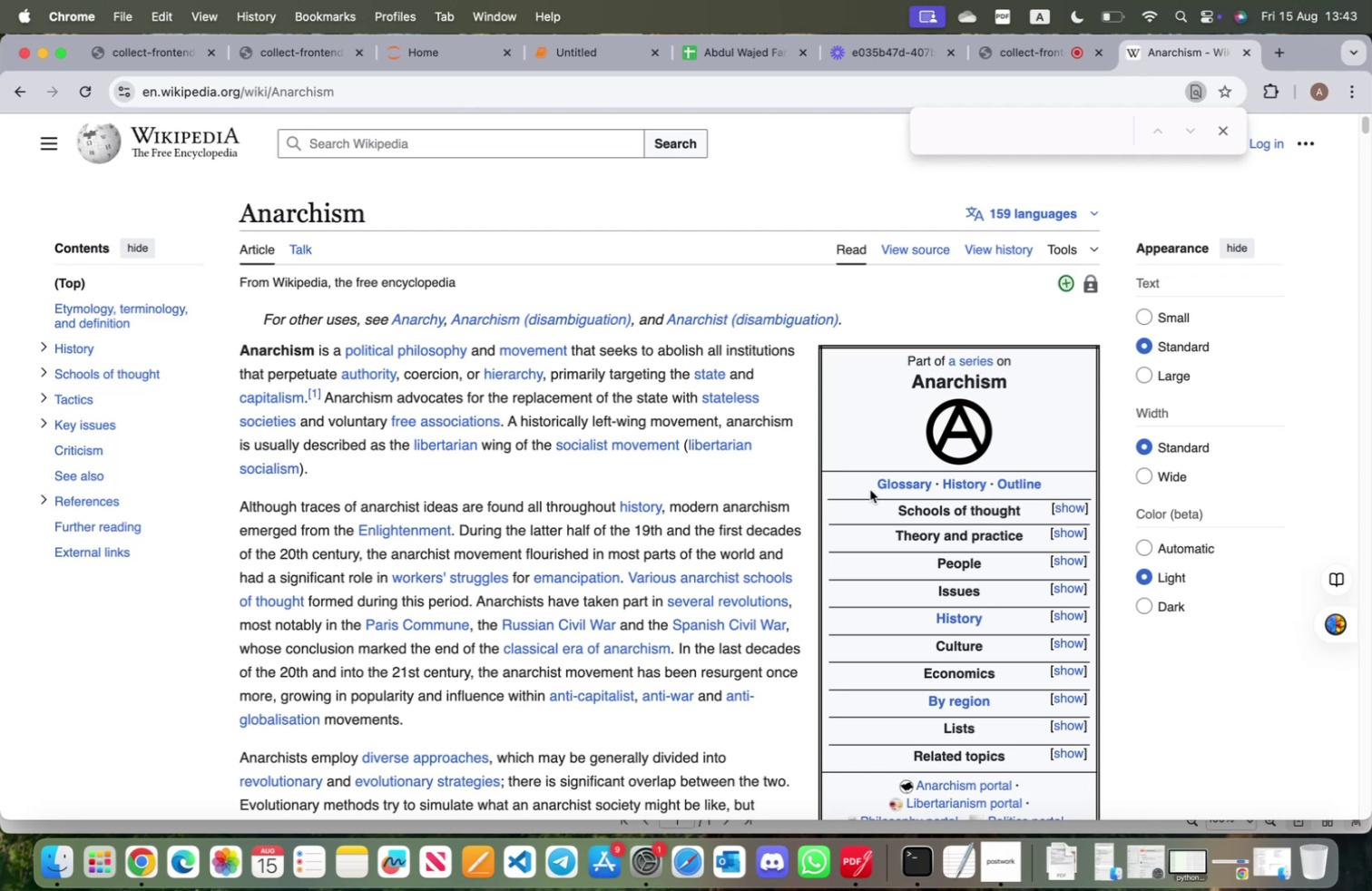 
scroll: coordinate [960, 680], scroll_direction: down, amount: 23.0
 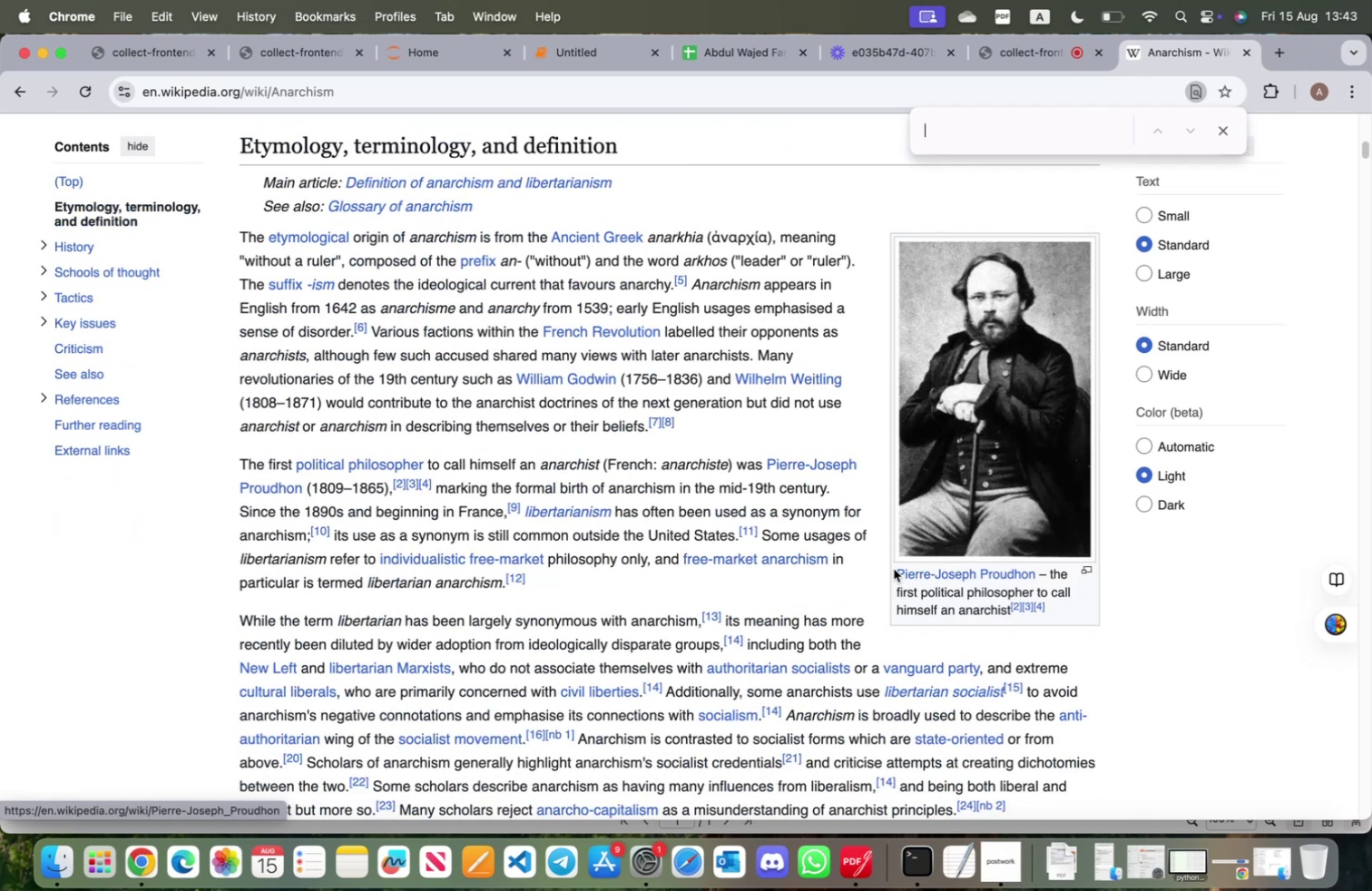 
left_click_drag(start_coordinate=[895, 572], to_coordinate=[1033, 579])
 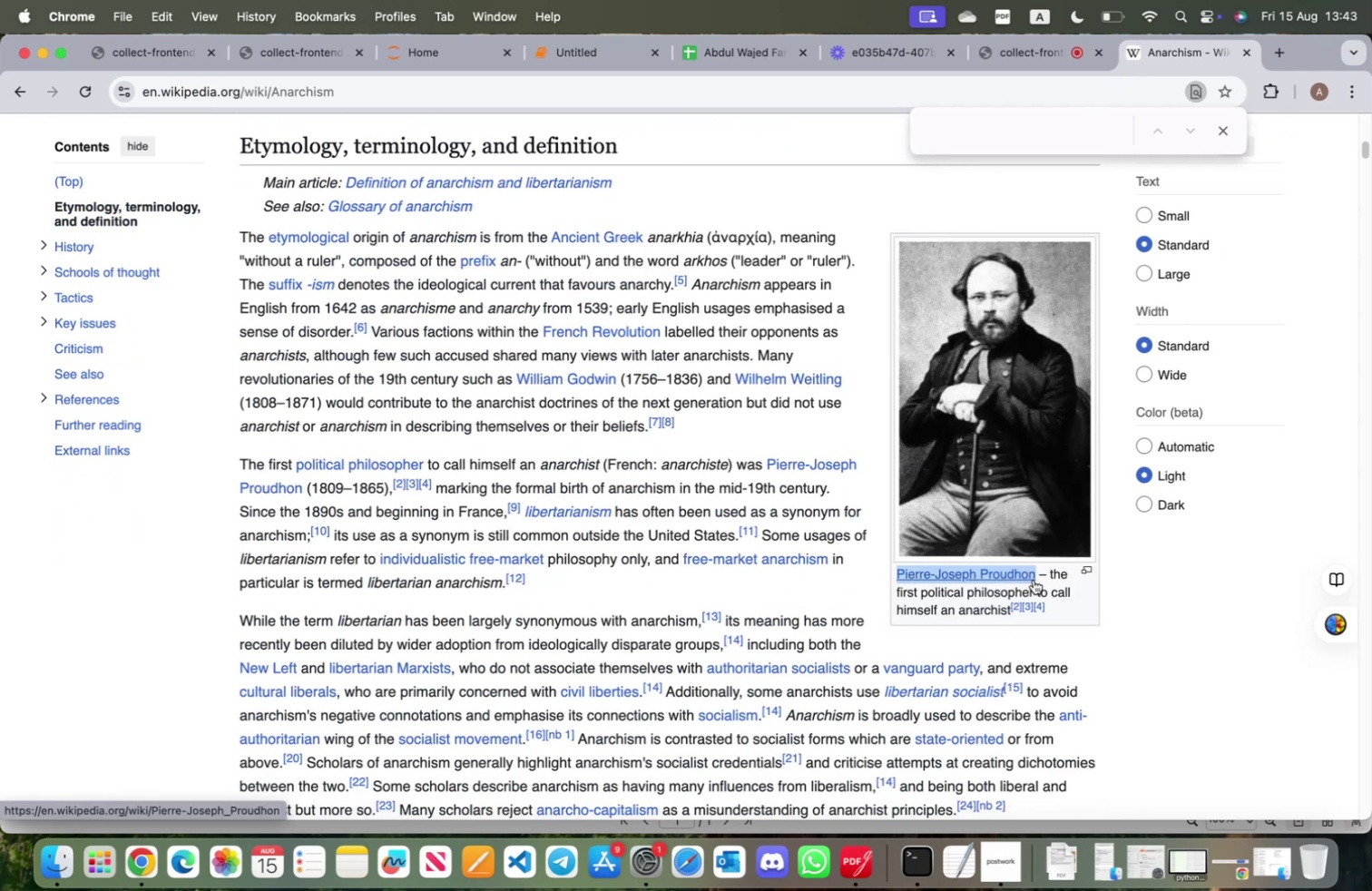 
key(Meta+CommandLeft)
 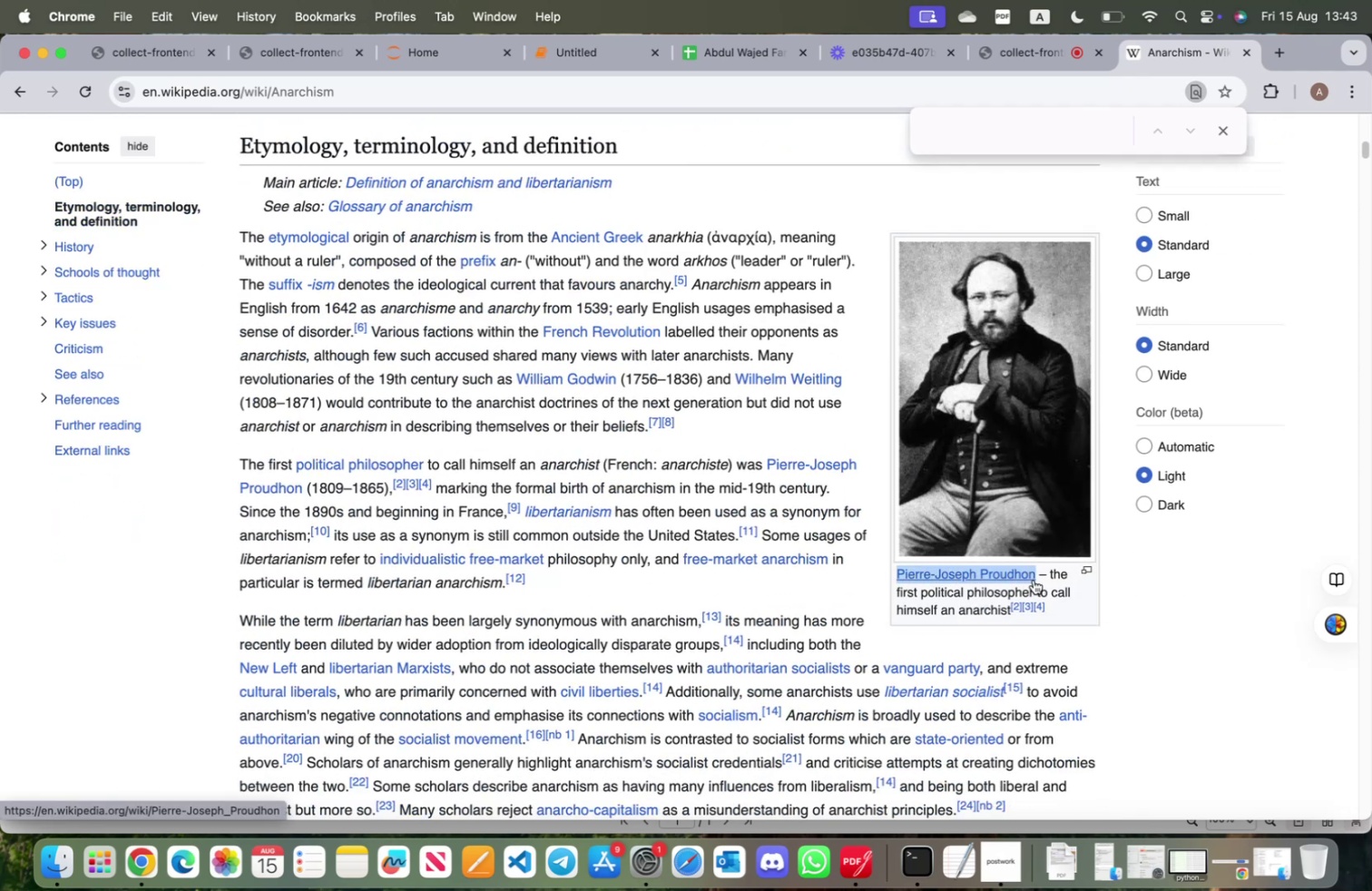 
key(Meta+C)
 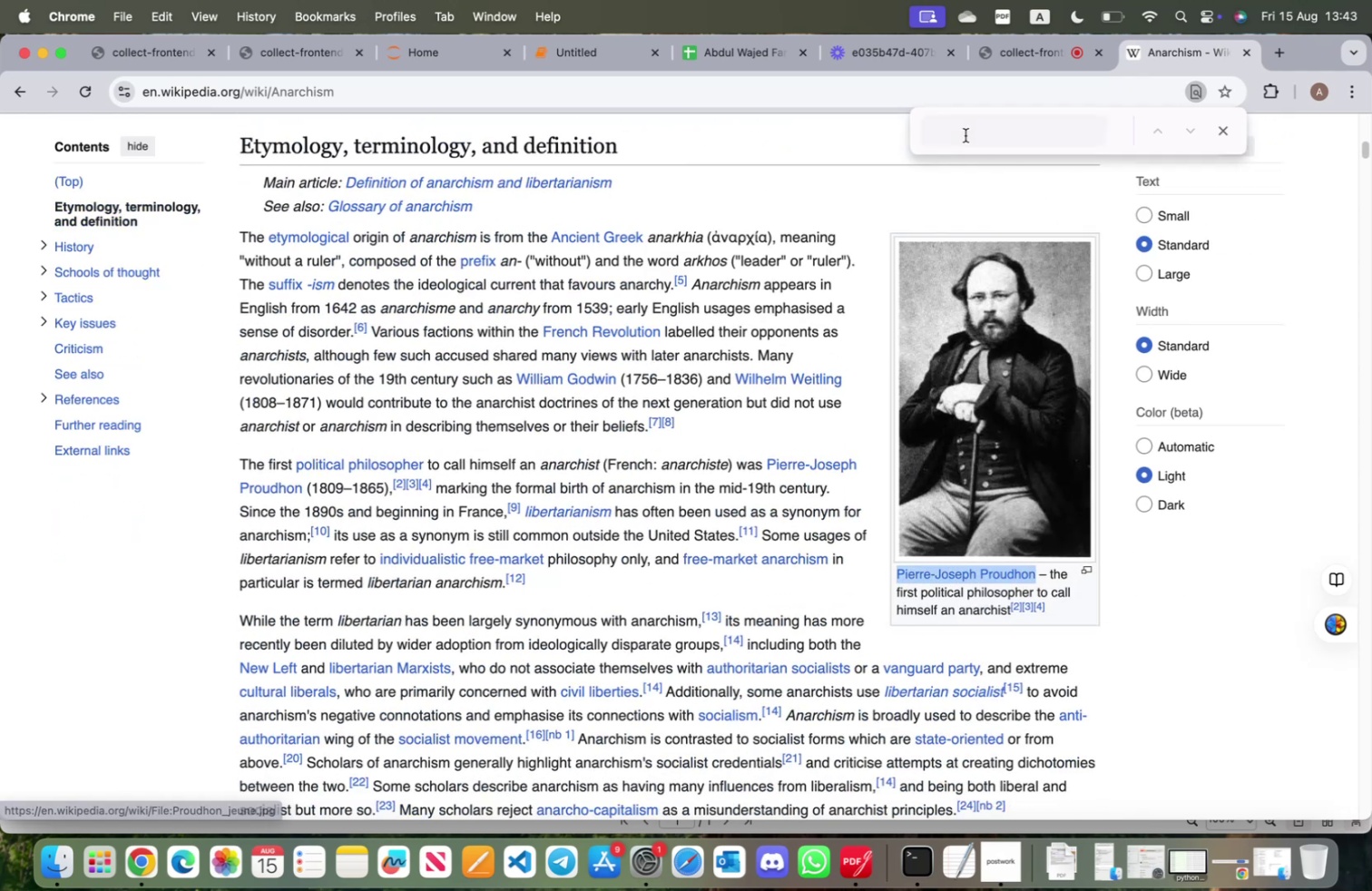 
left_click([964, 132])
 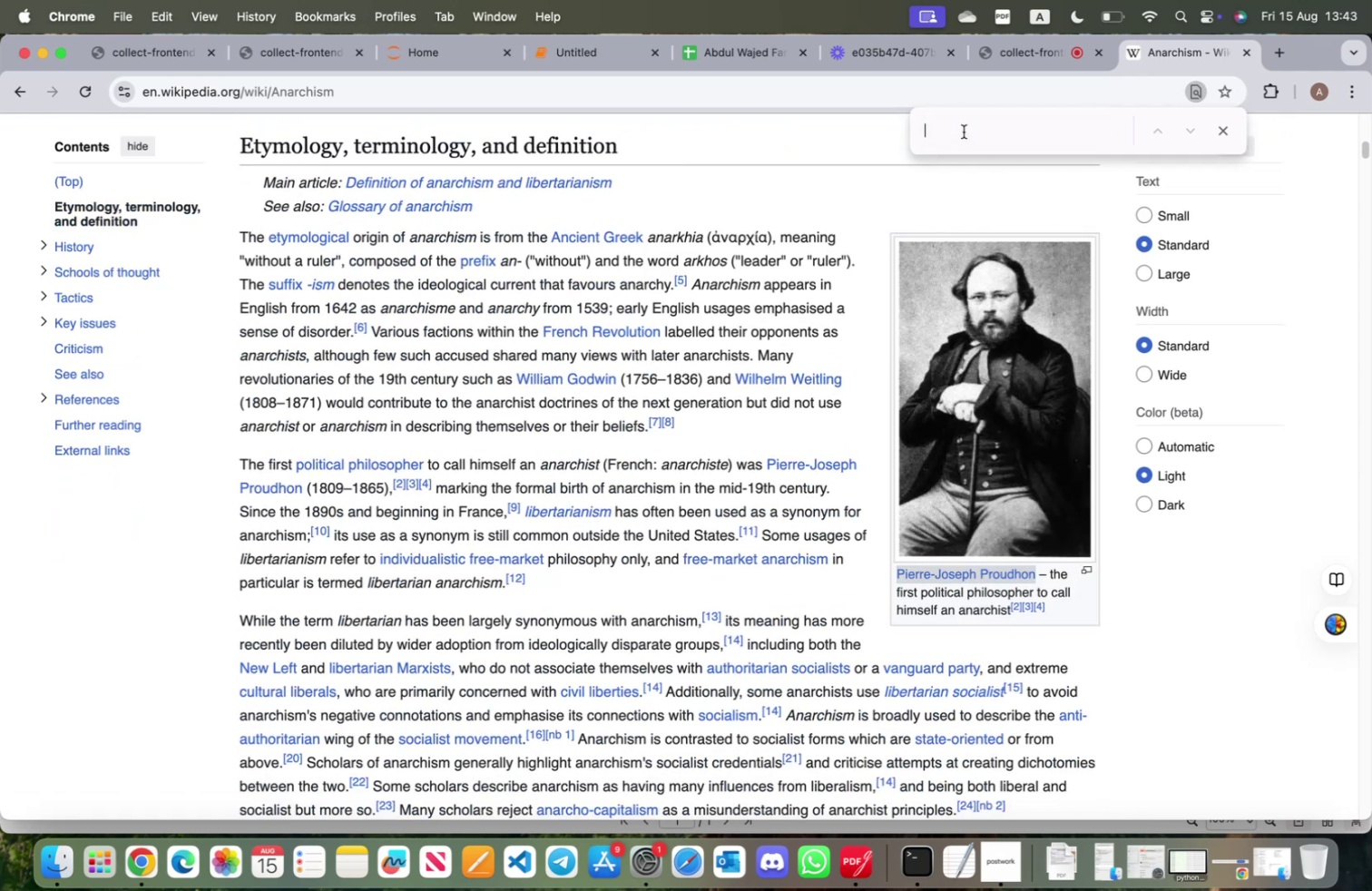 
key(Meta+V)
 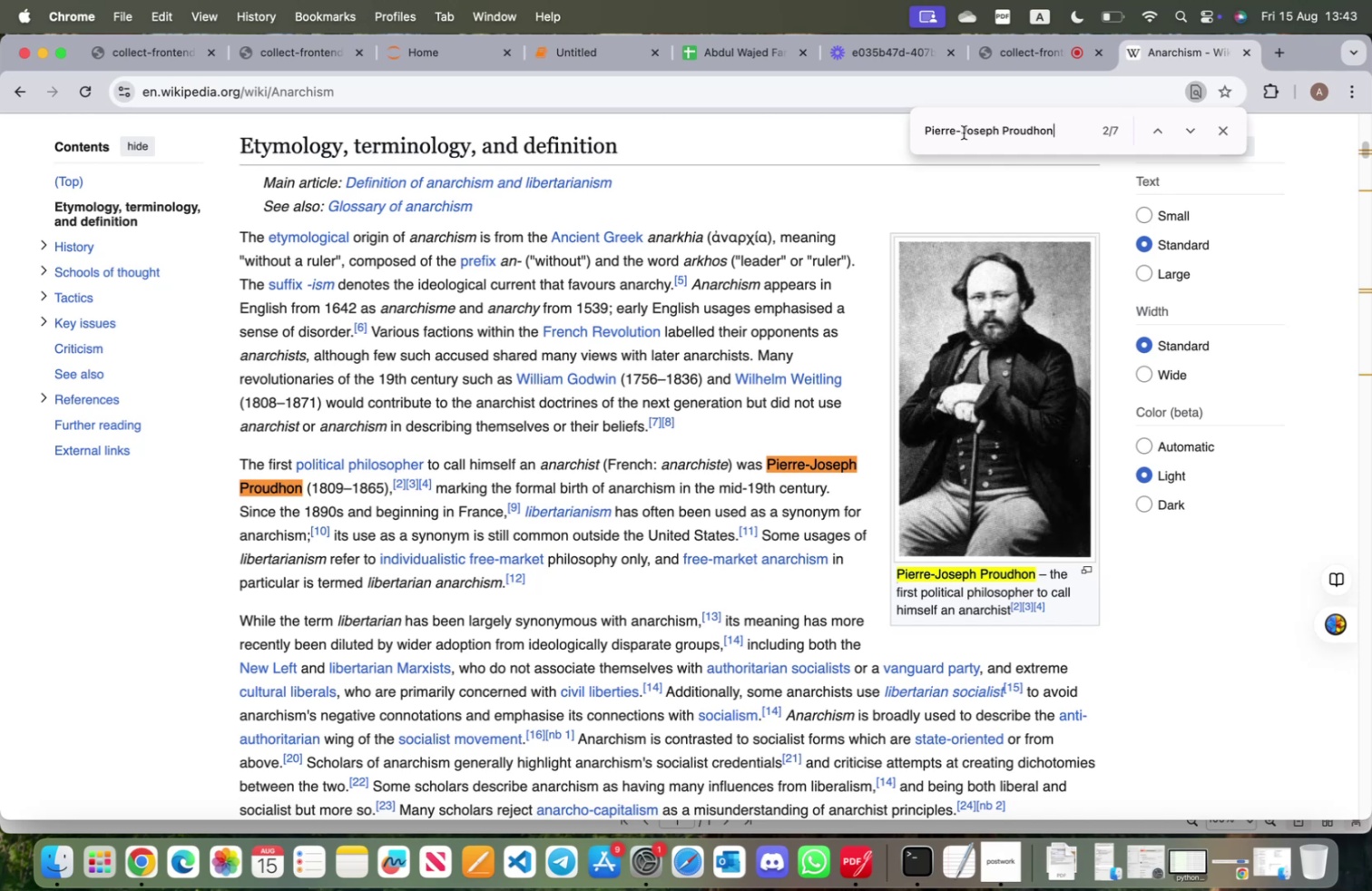 
wait(5.42)
 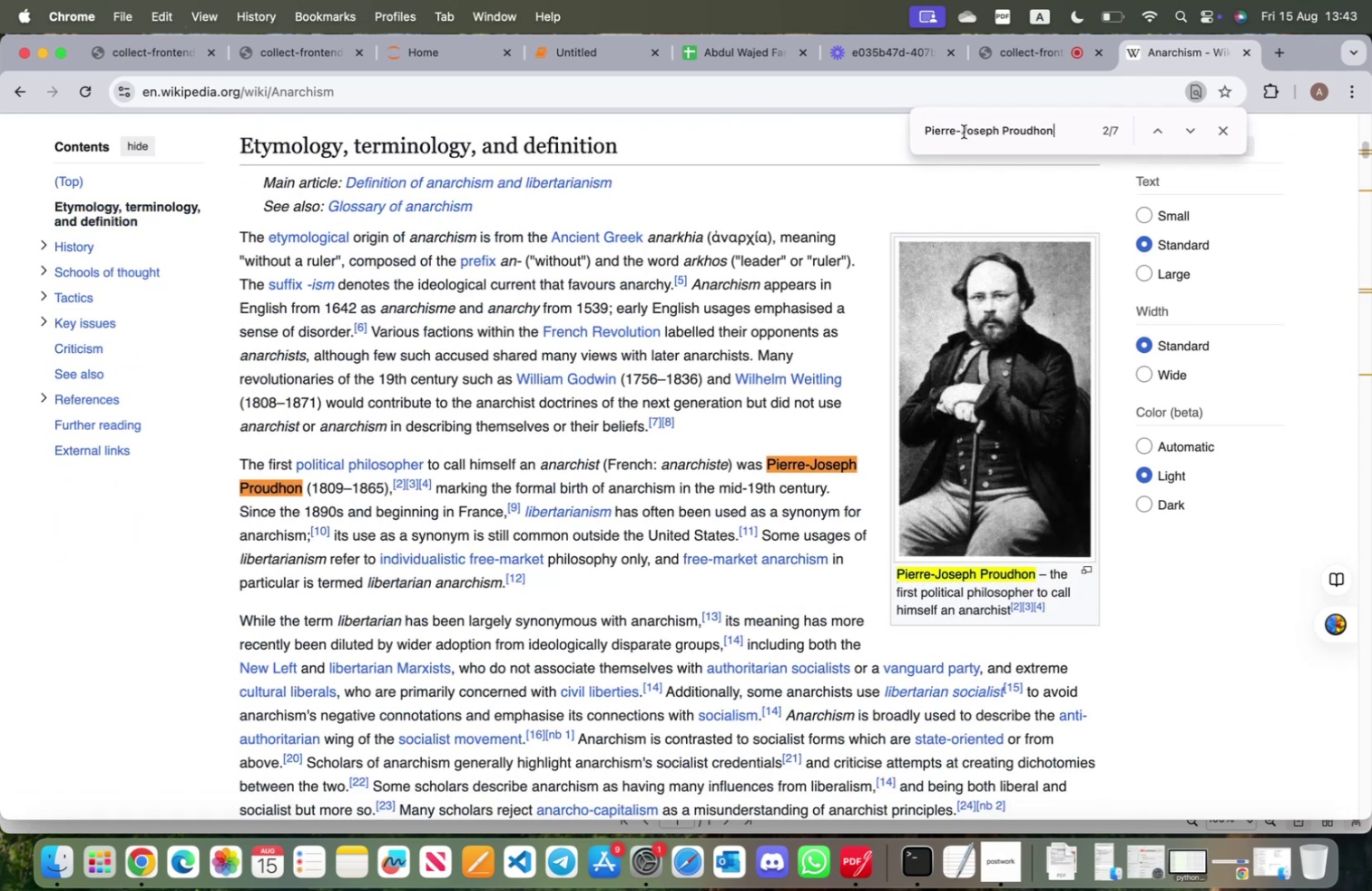 
left_click([570, 54])
 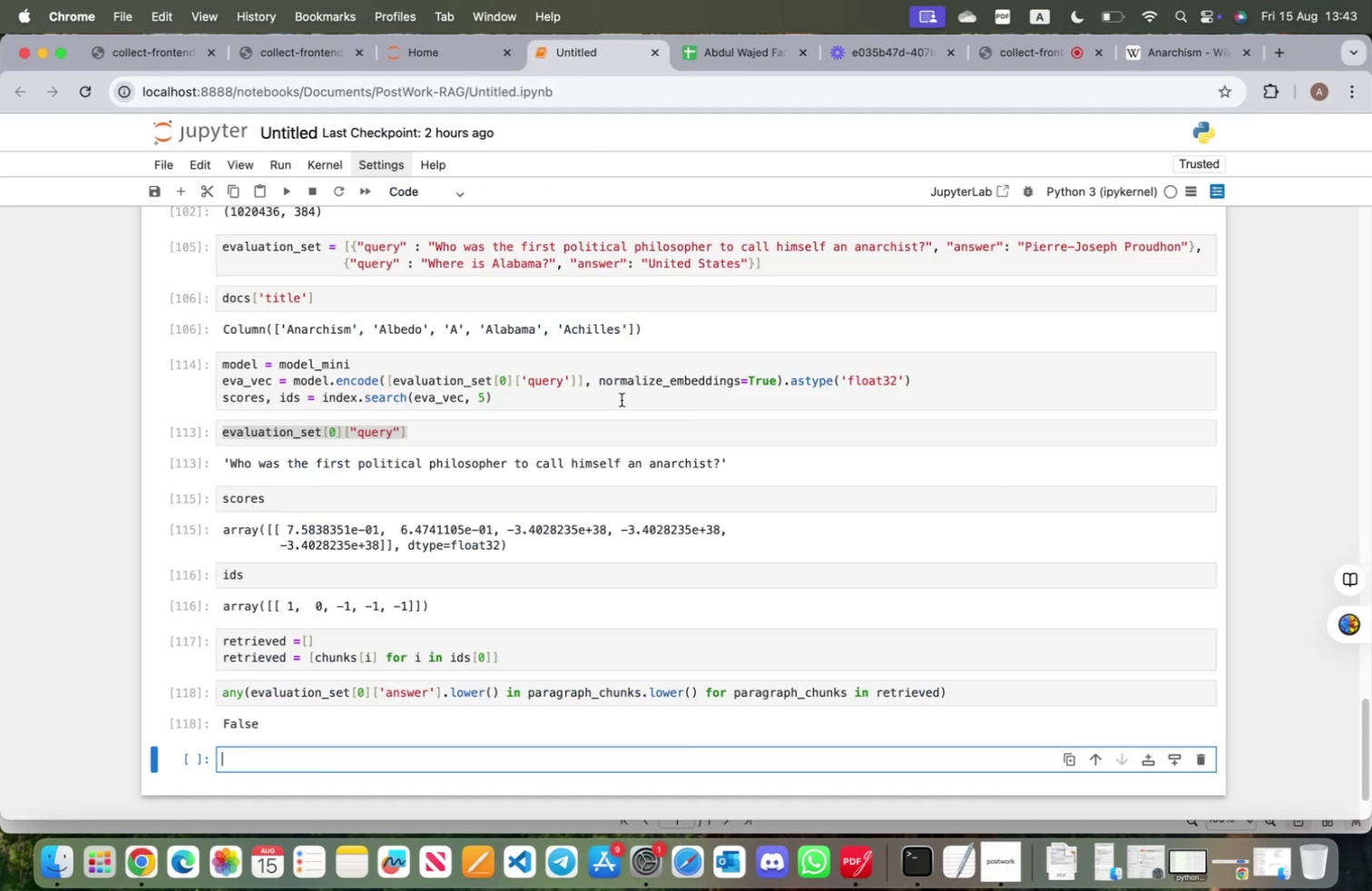 
scroll: coordinate [543, 537], scroll_direction: up, amount: 68.0
 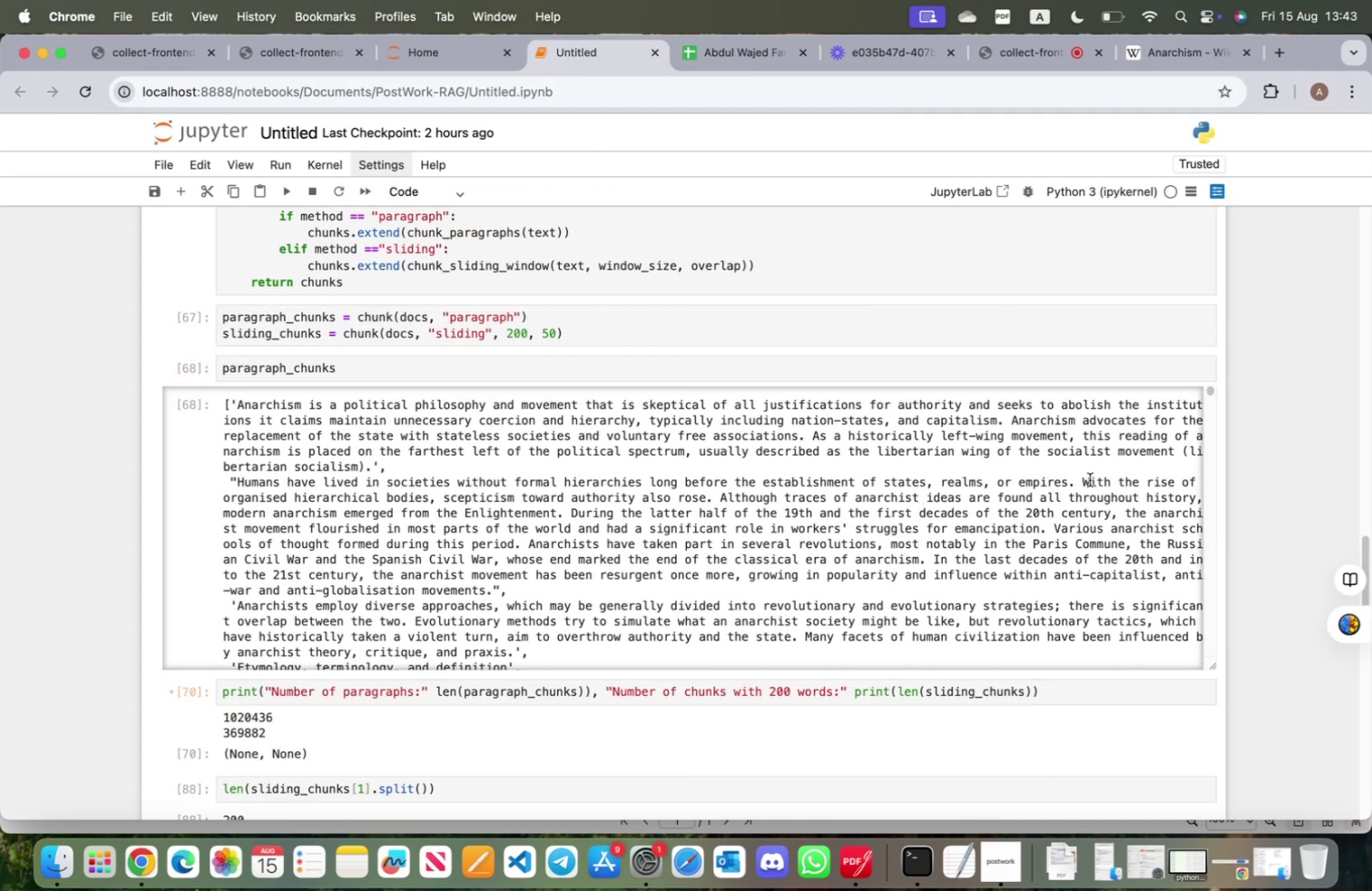 
wait(5.96)
 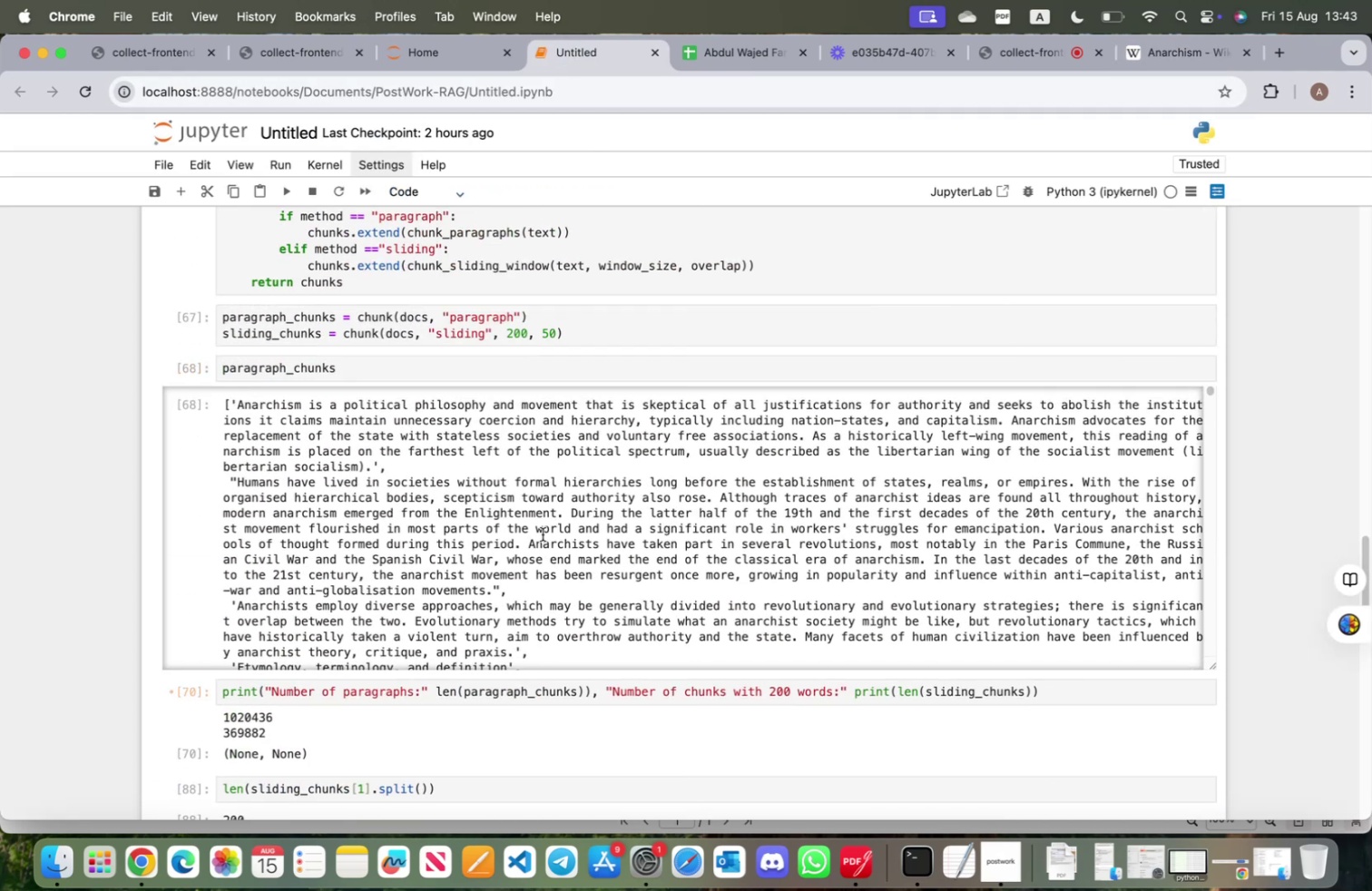 
left_click([1181, 44])
 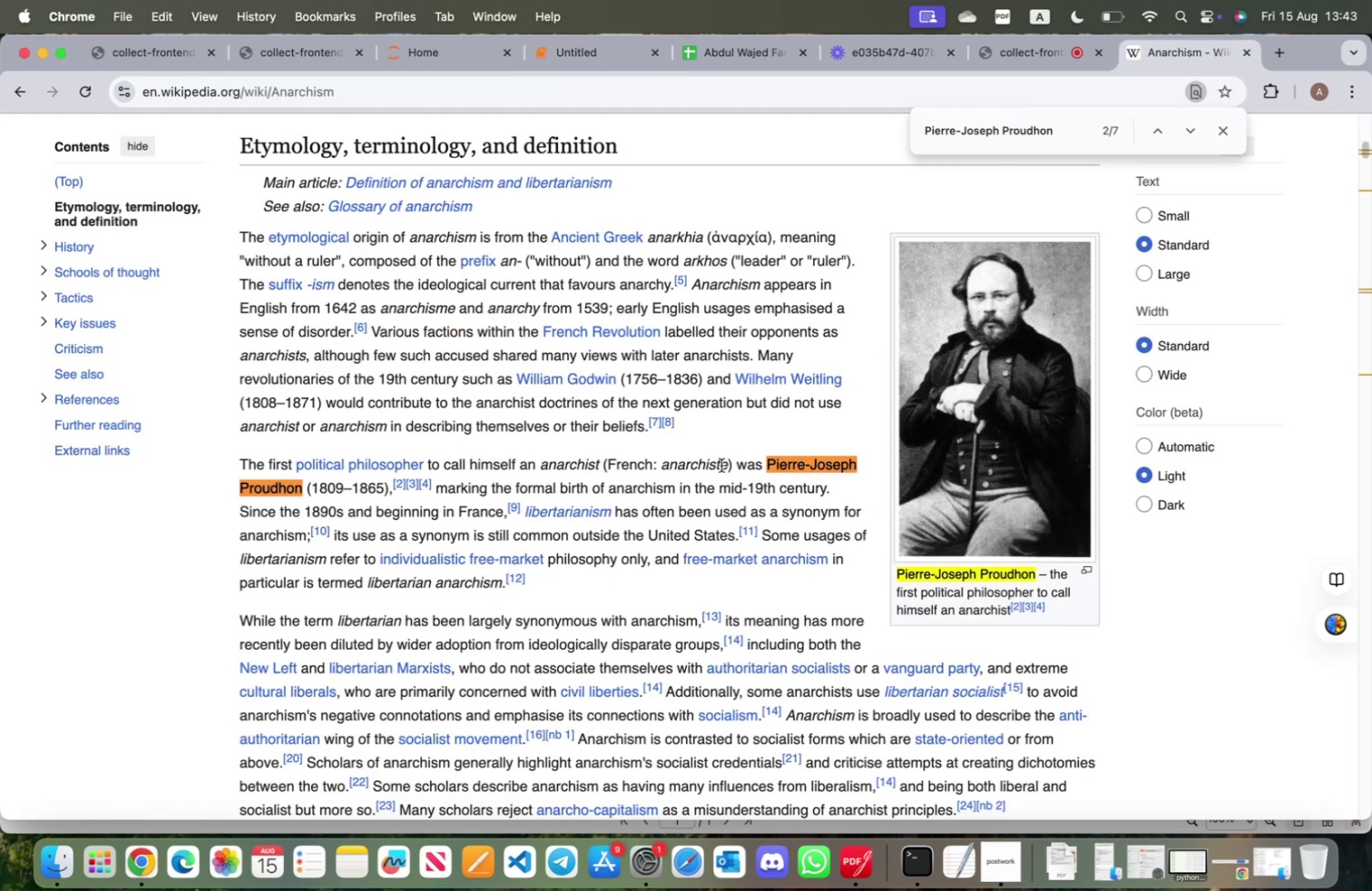 
scroll: coordinate [659, 503], scroll_direction: up, amount: 6.0
 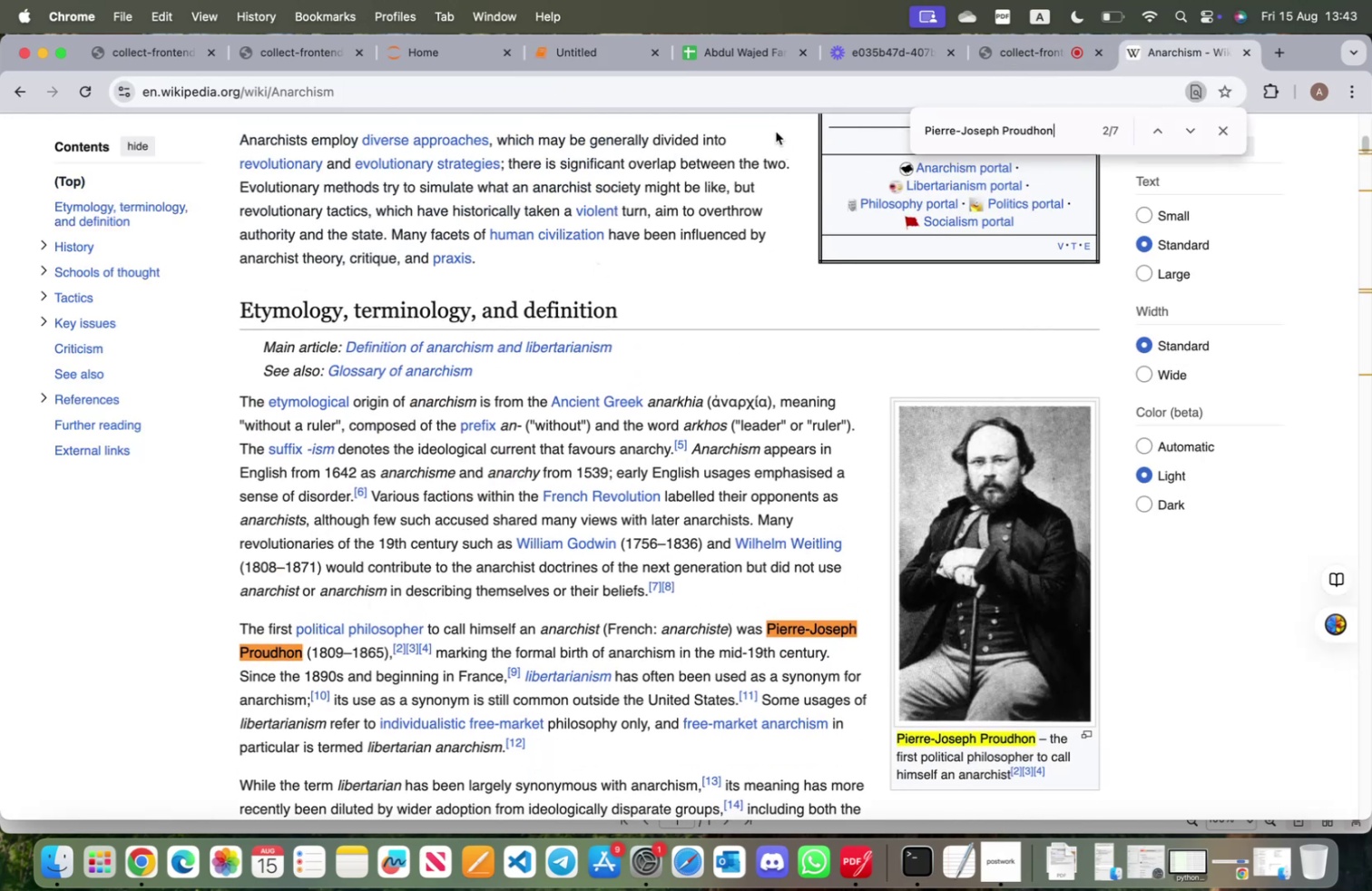 
left_click([578, 53])
 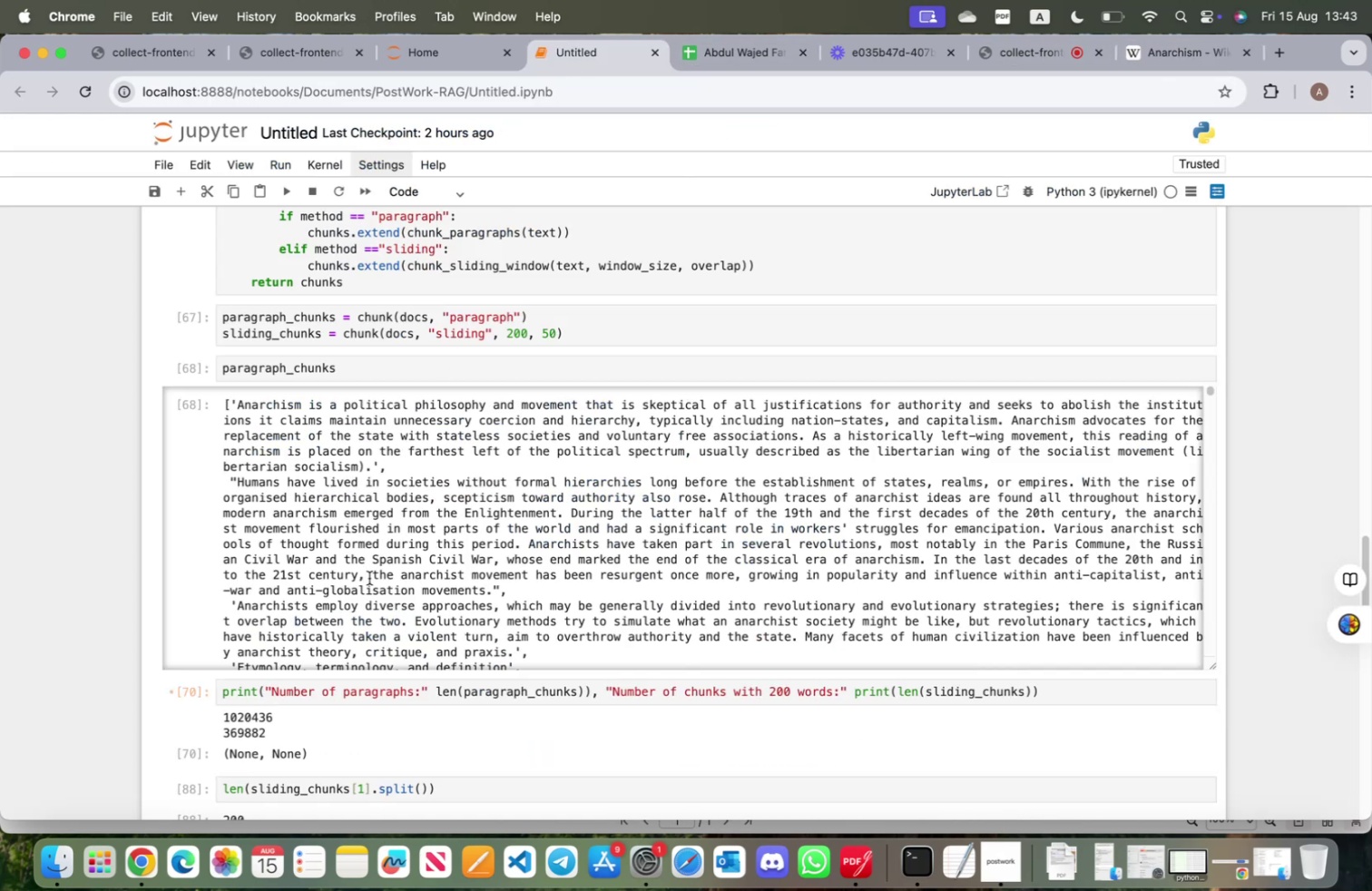 
scroll: coordinate [368, 580], scroll_direction: down, amount: 6.0
 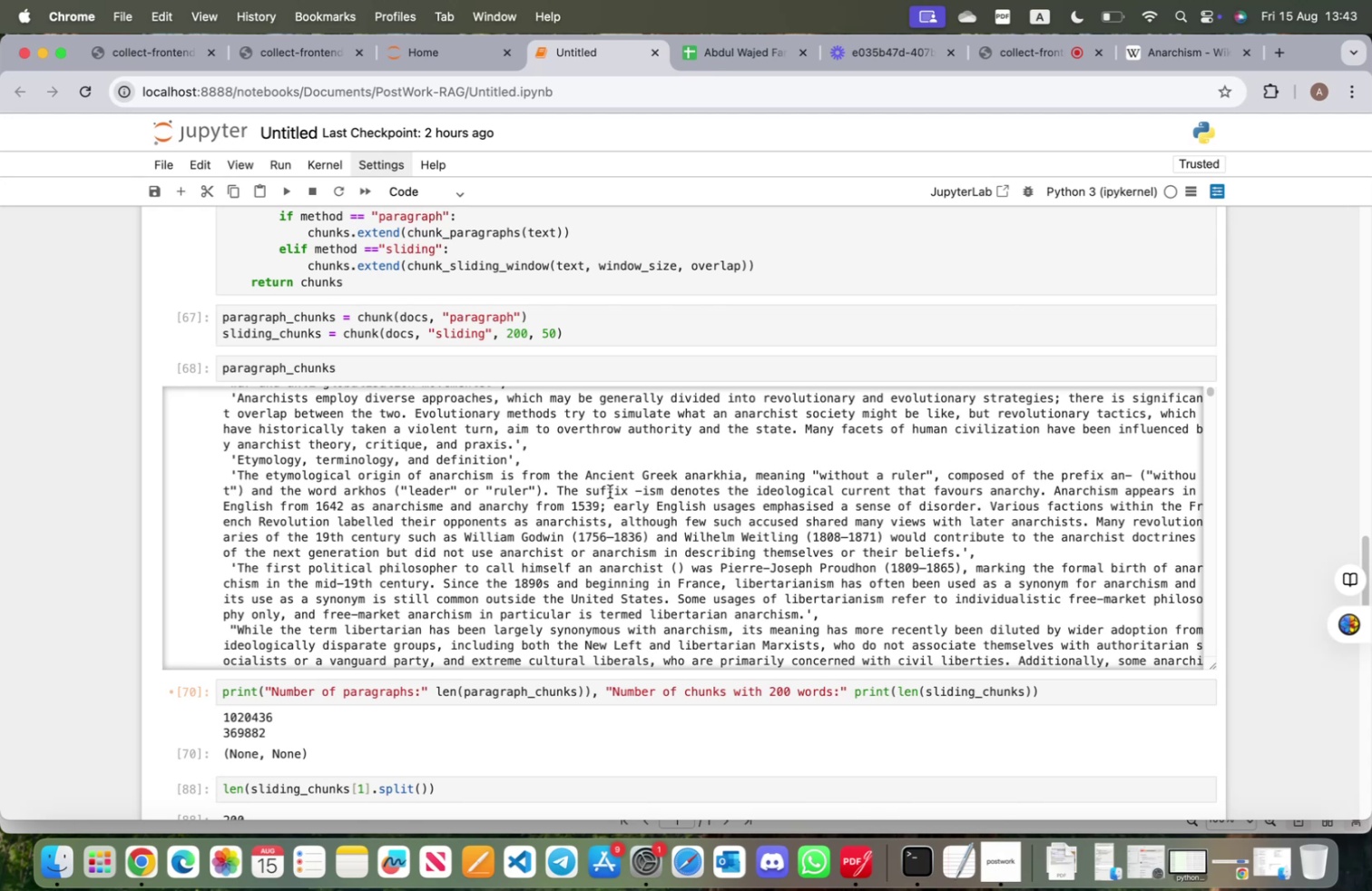 
wait(9.76)
 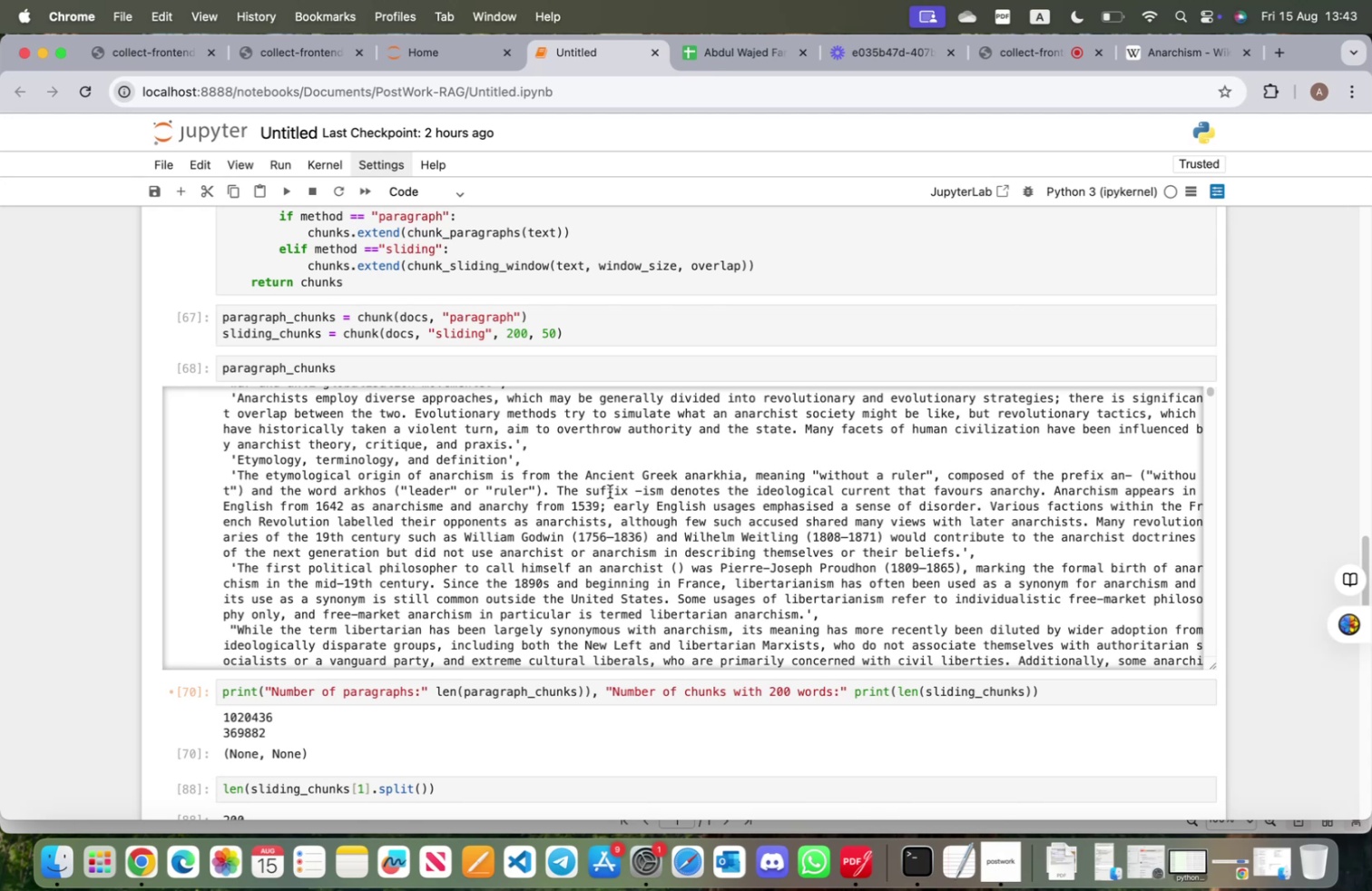 
left_click_drag(start_coordinate=[313, 504], to_coordinate=[1173, 507])
 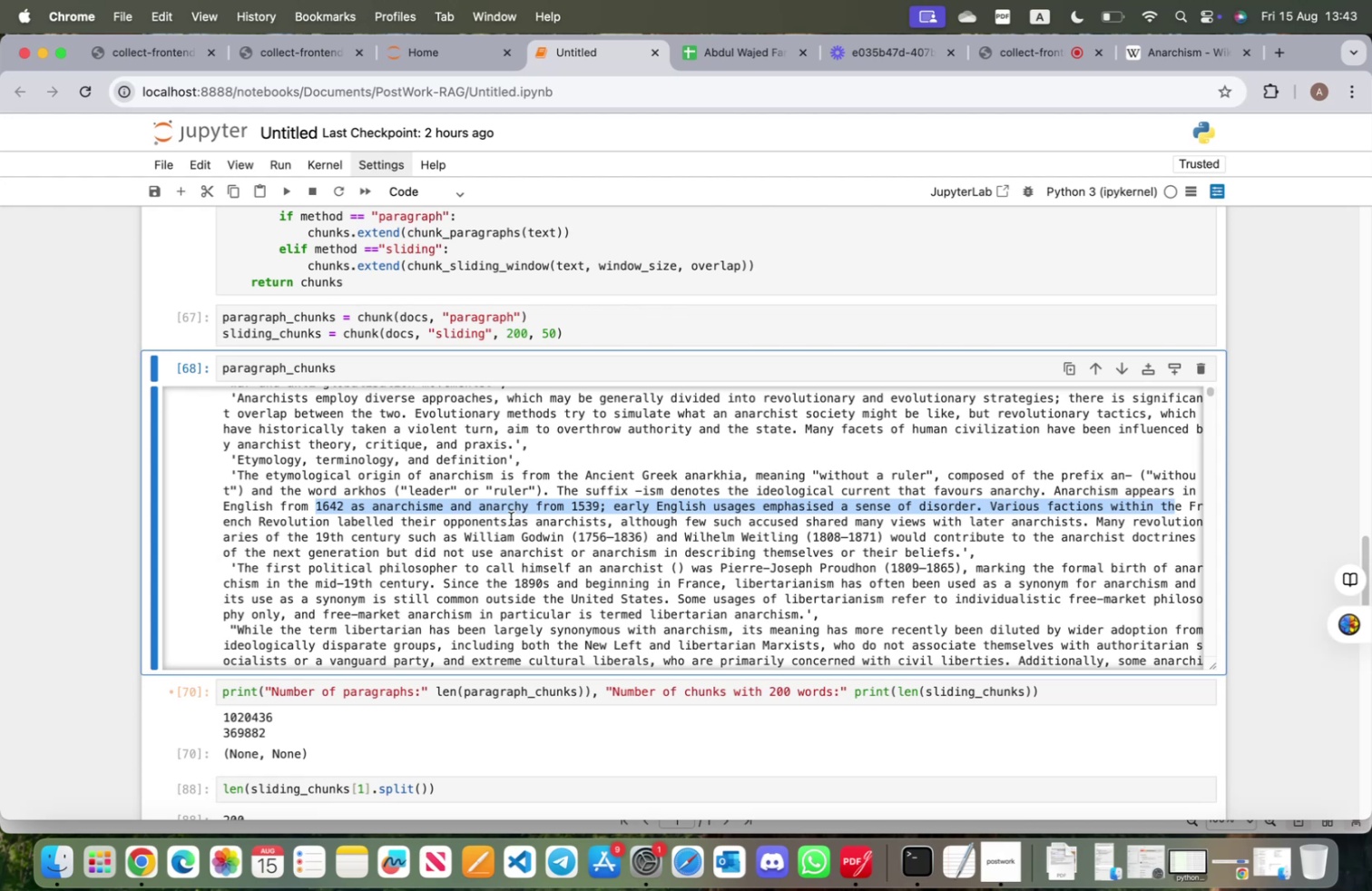 
left_click_drag(start_coordinate=[511, 519], to_coordinate=[1090, 531])
 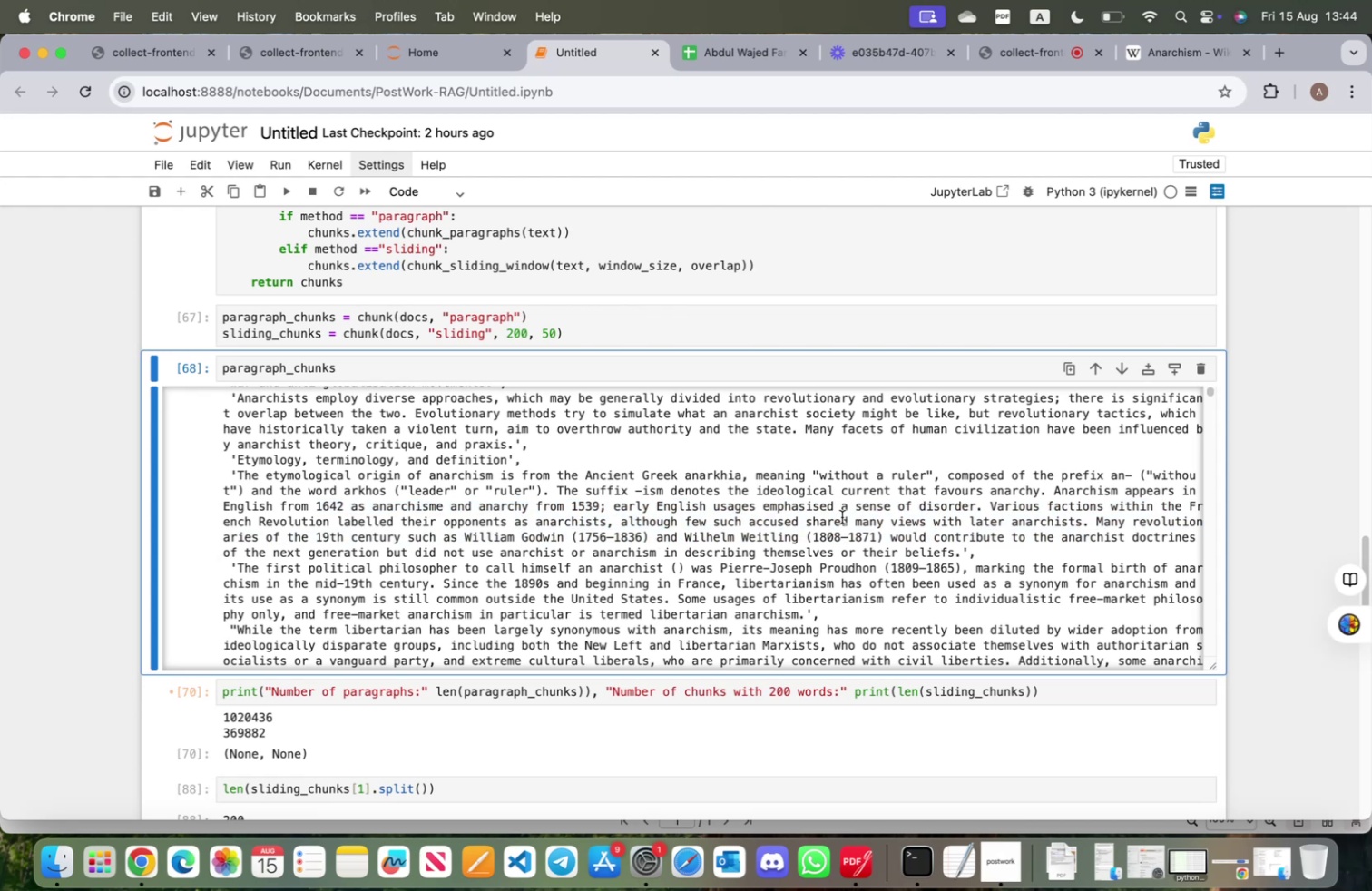 
scroll: coordinate [836, 520], scroll_direction: down, amount: 3.0
 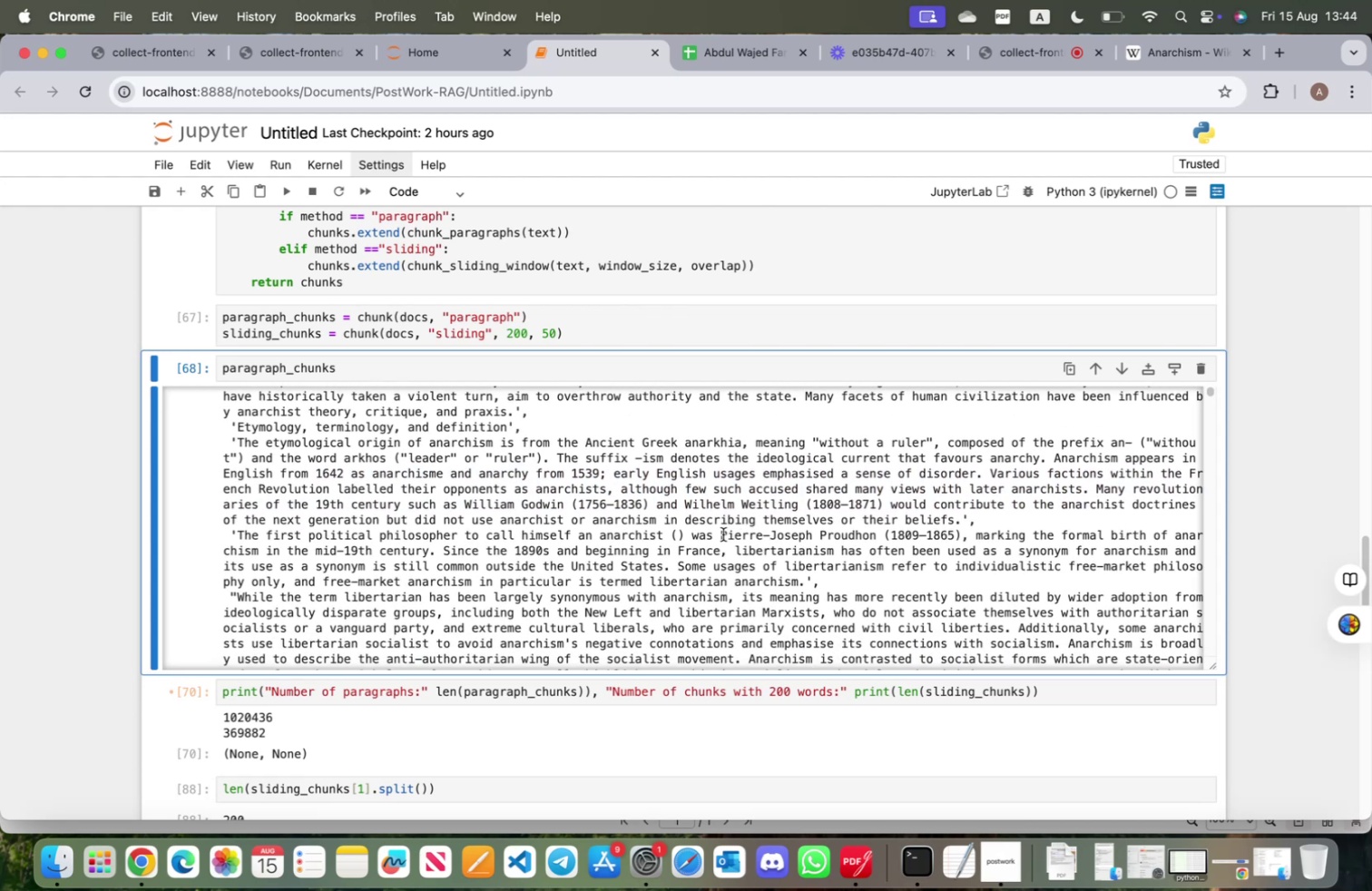 
left_click_drag(start_coordinate=[718, 534], to_coordinate=[875, 535])
 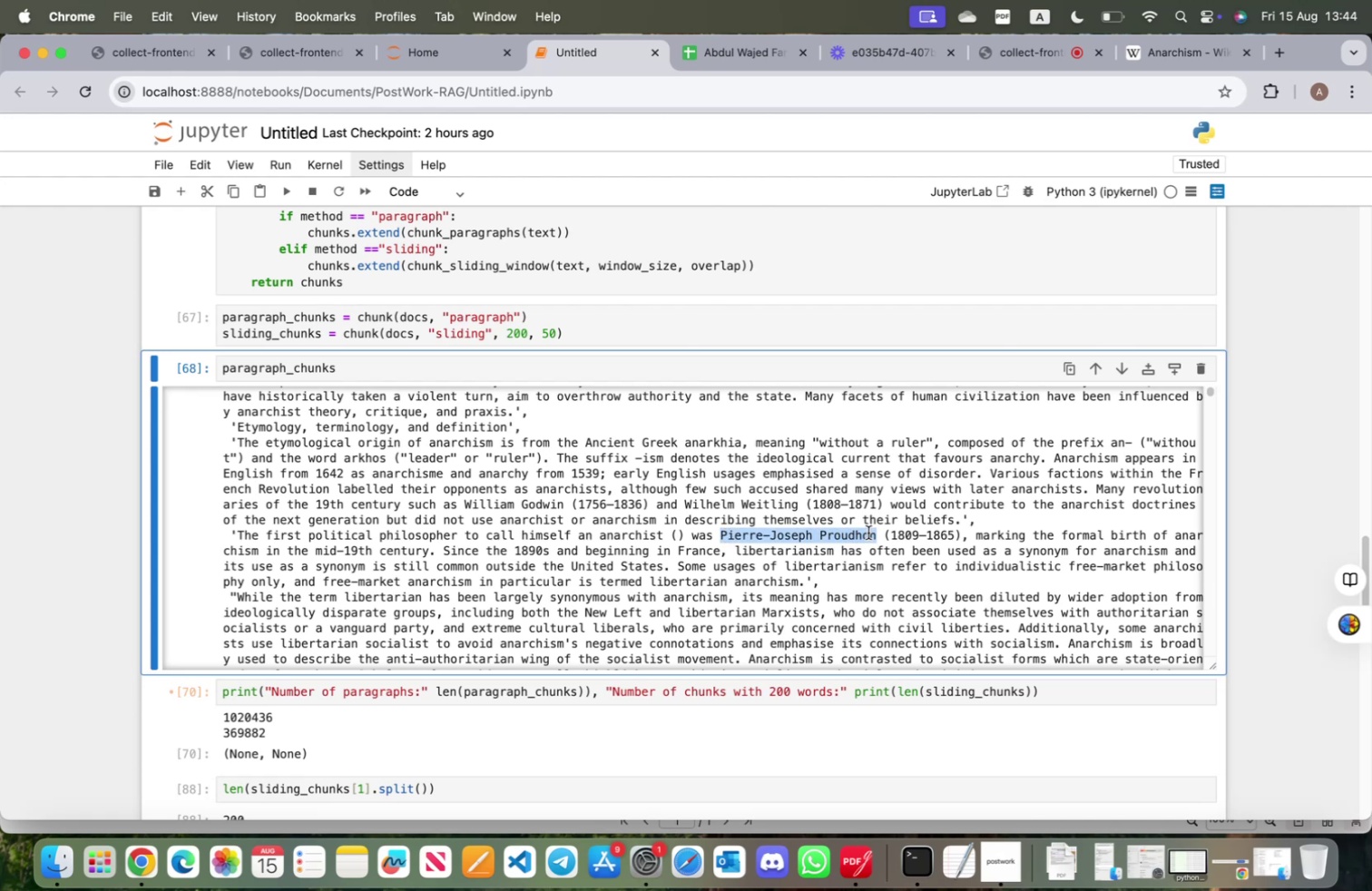 
key(Meta+C)
 